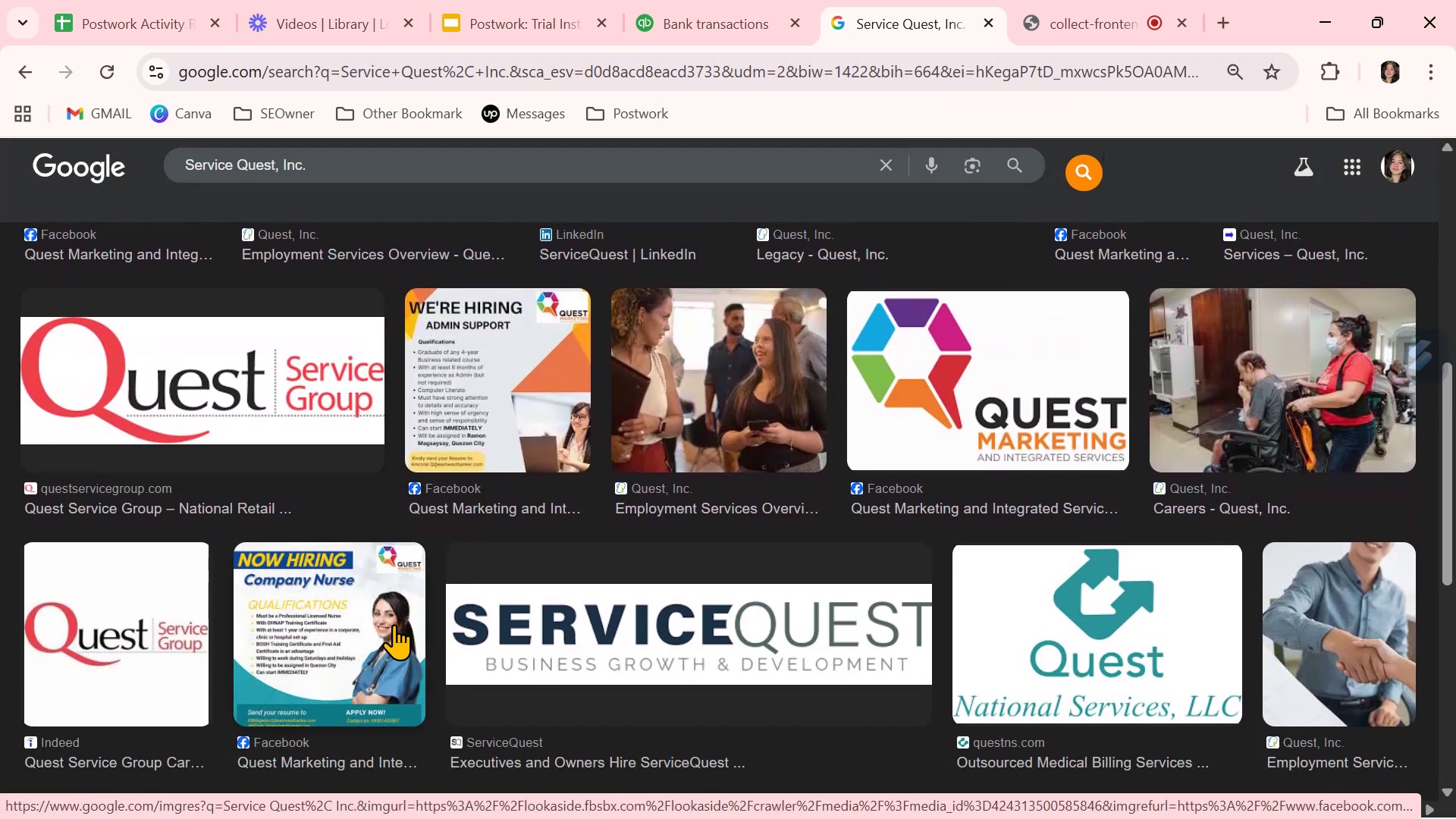 
scroll: coordinate [394, 624], scroll_direction: down, amount: 4.0
 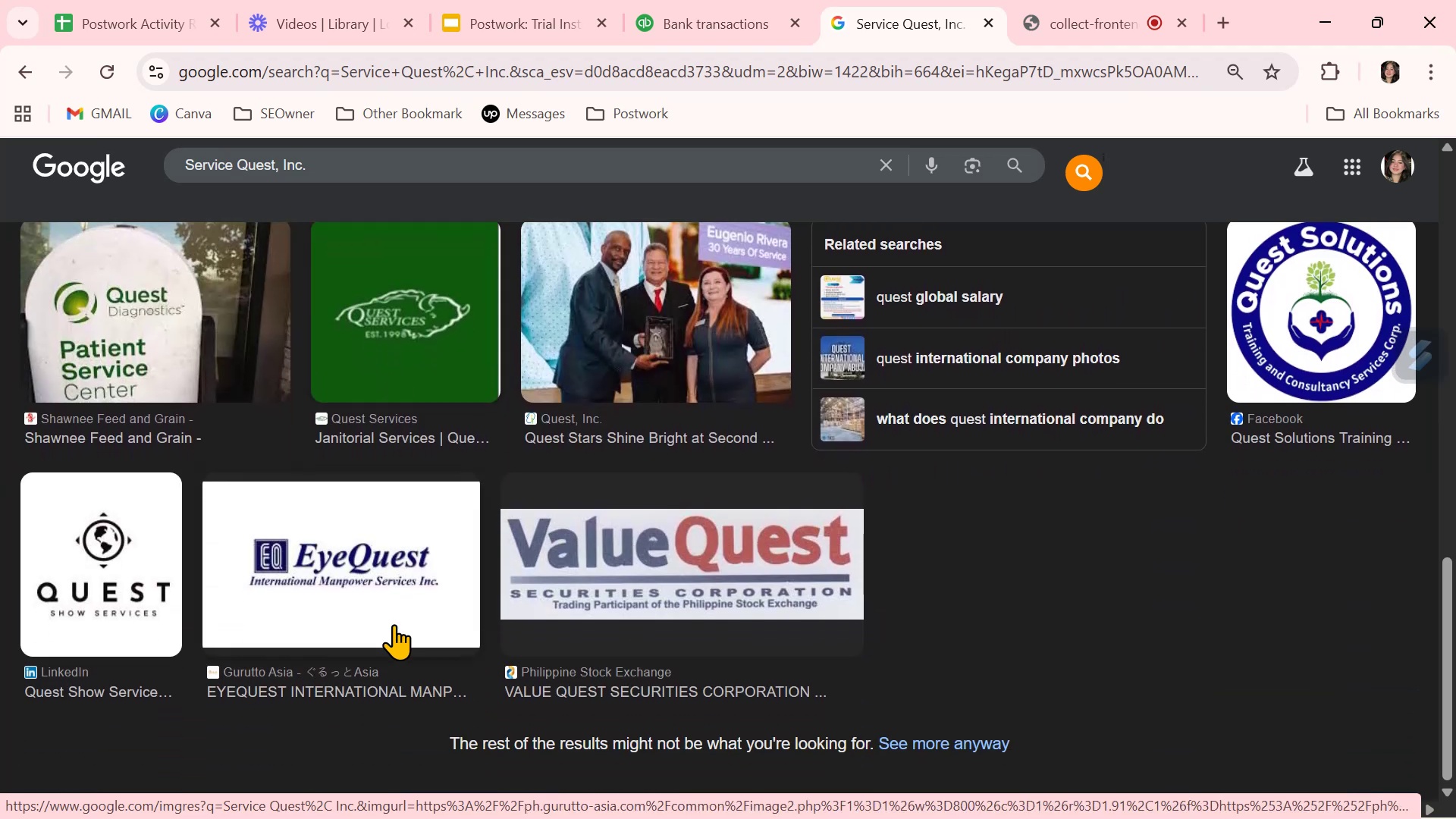 
scroll: coordinate [395, 629], scroll_direction: up, amount: 3.0
 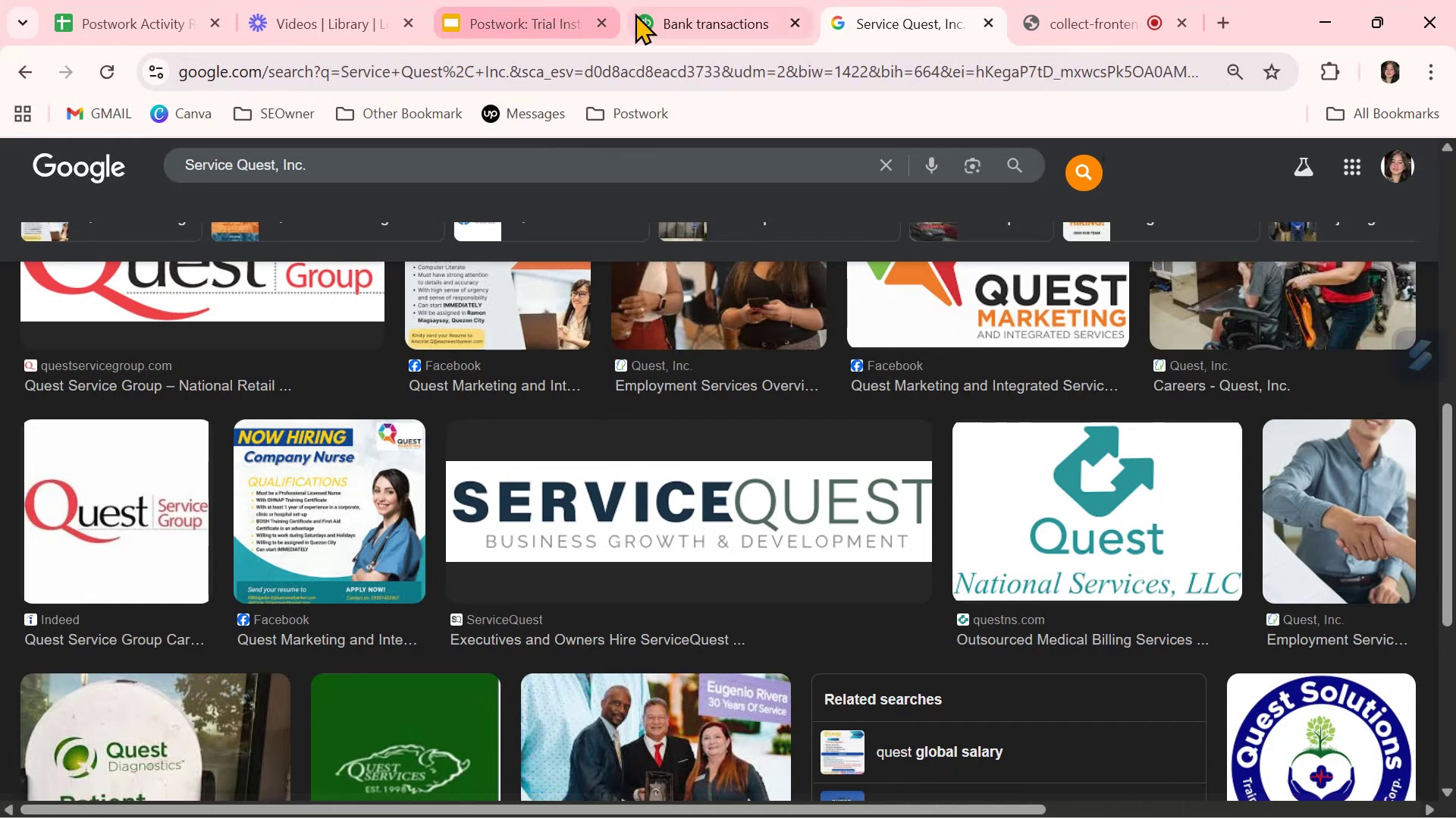 
left_click([687, 10])
 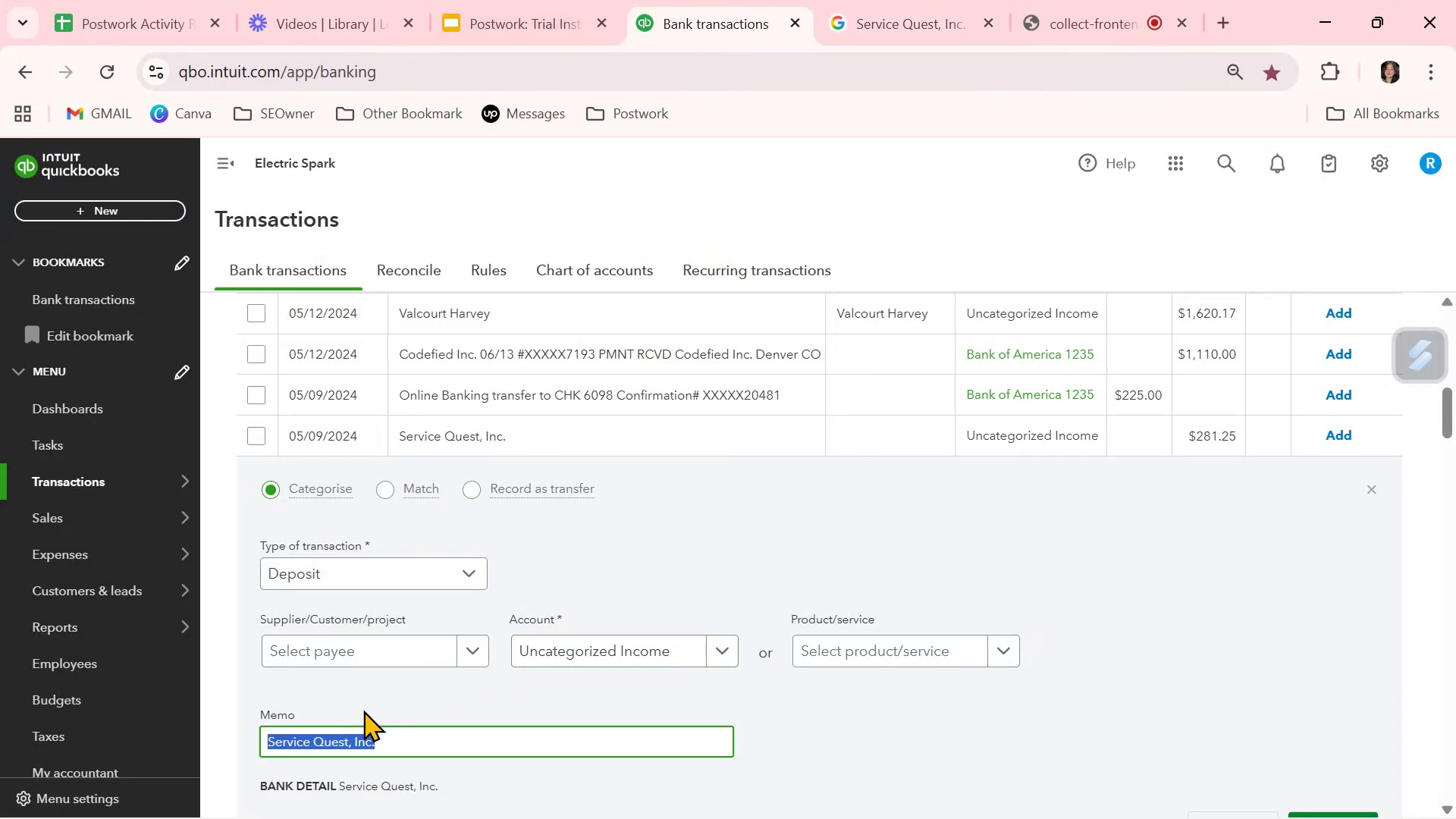 
key(Control+ControlLeft)
 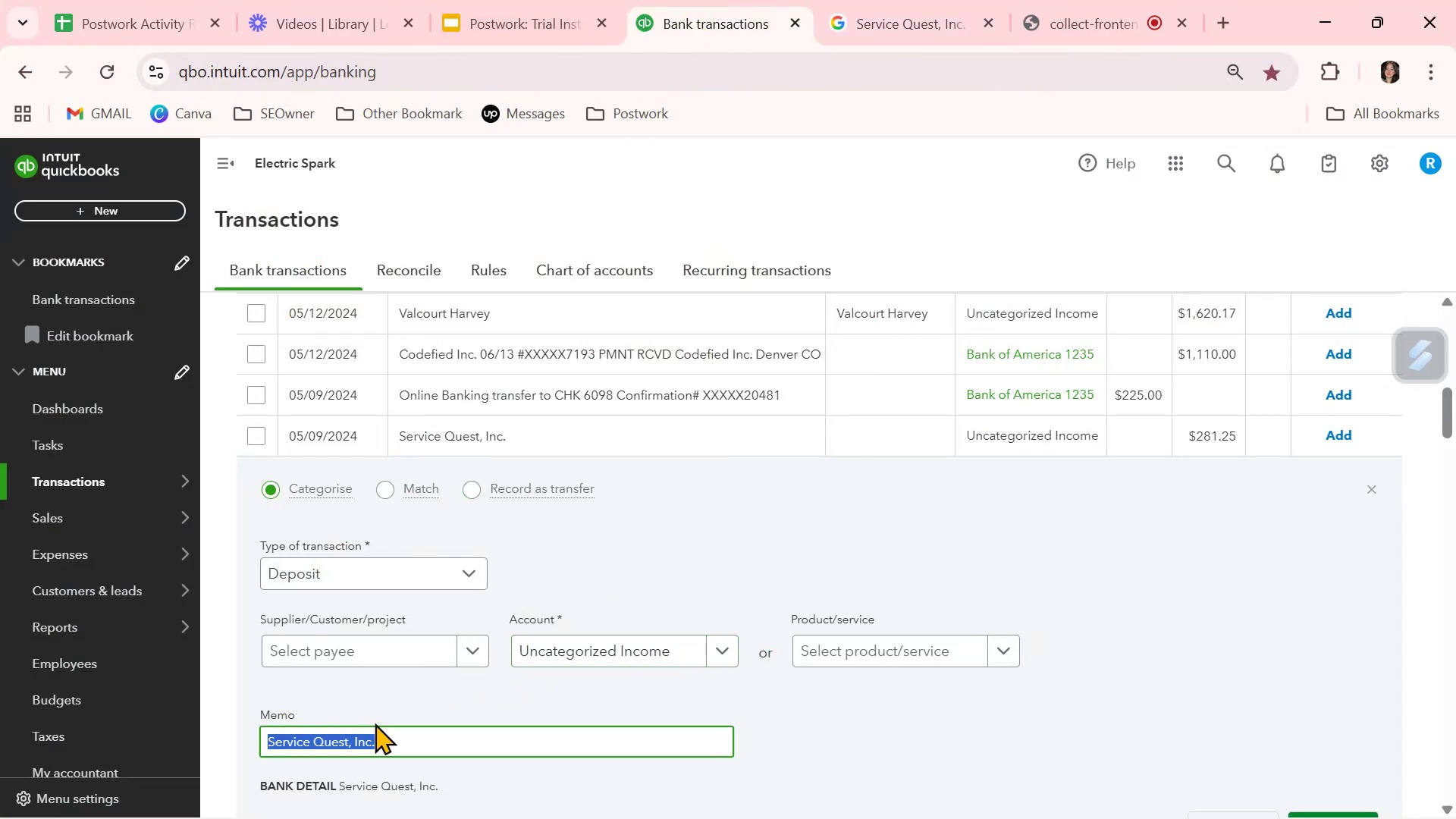 
key(Control+C)
 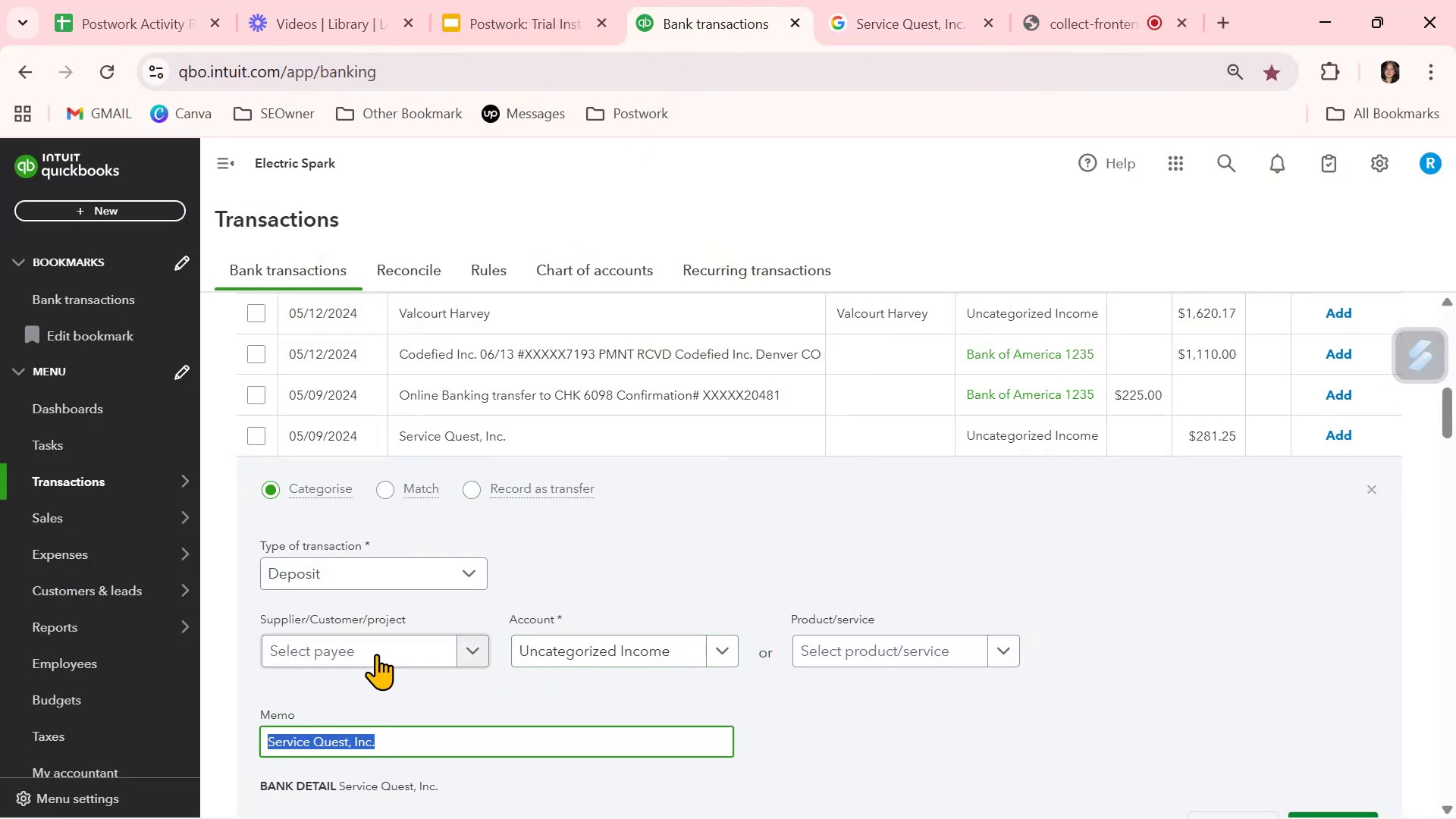 
left_click([378, 646])
 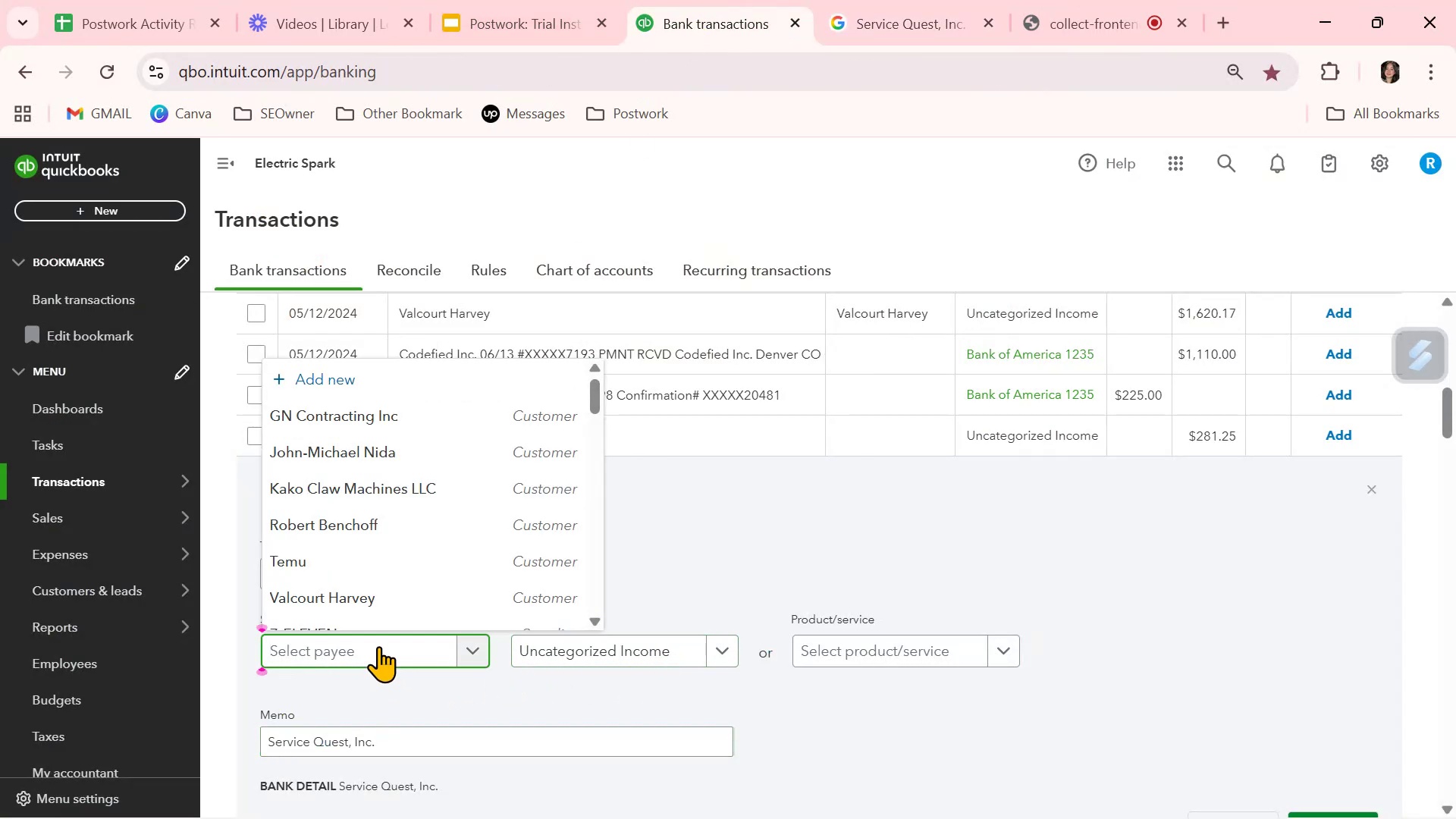 
key(Control+ControlLeft)
 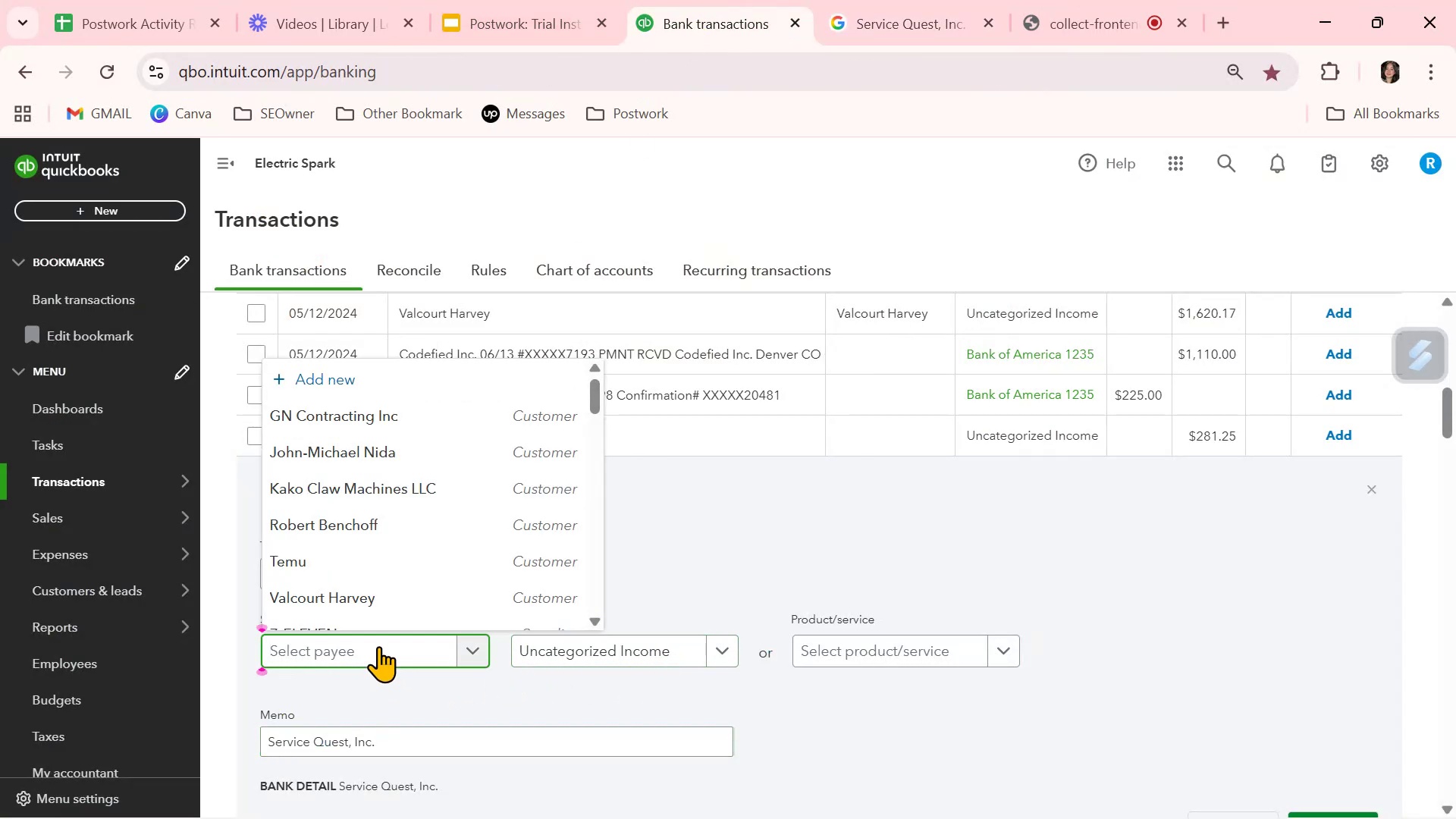 
key(Control+V)
 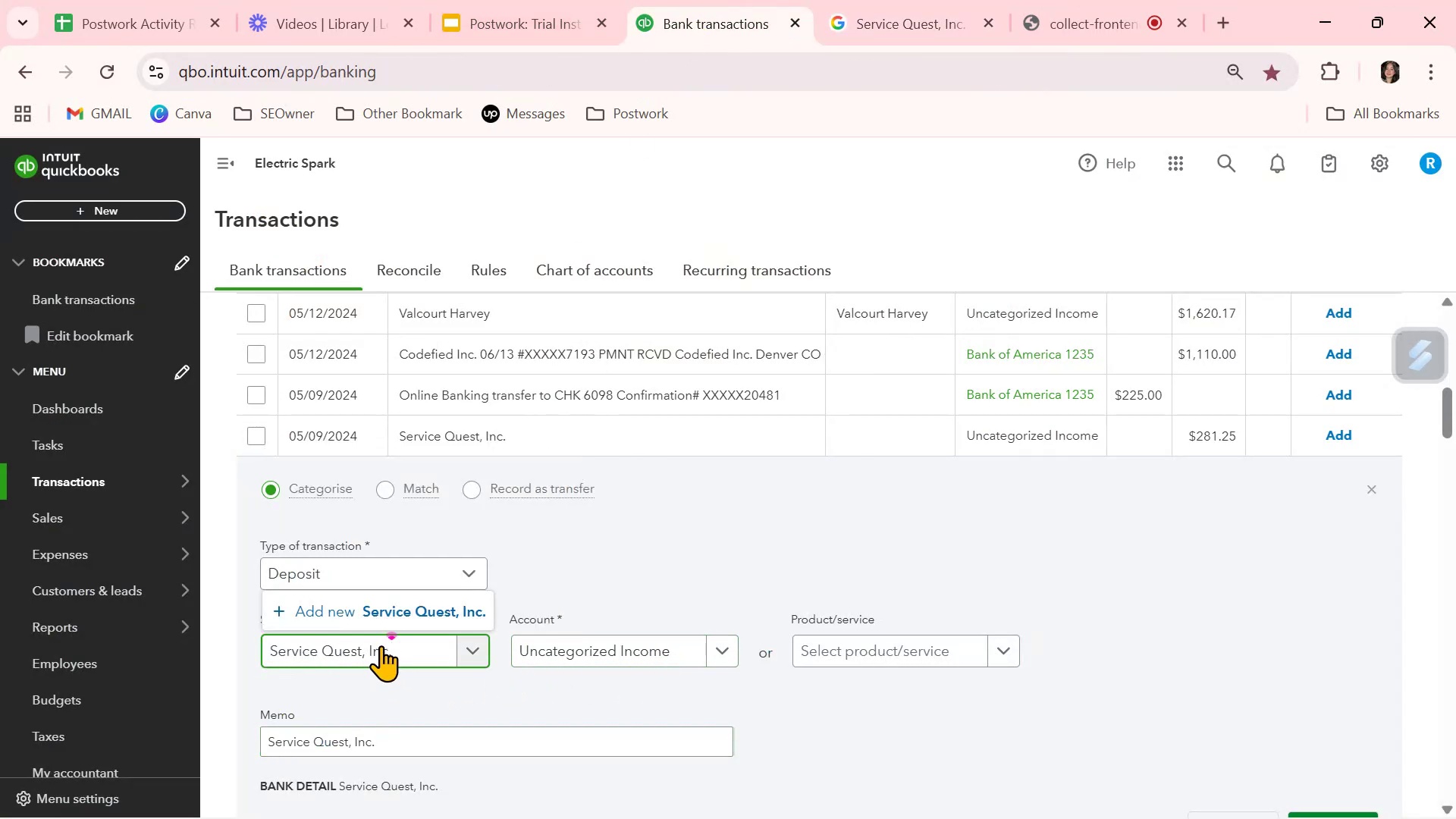 
left_click([406, 608])
 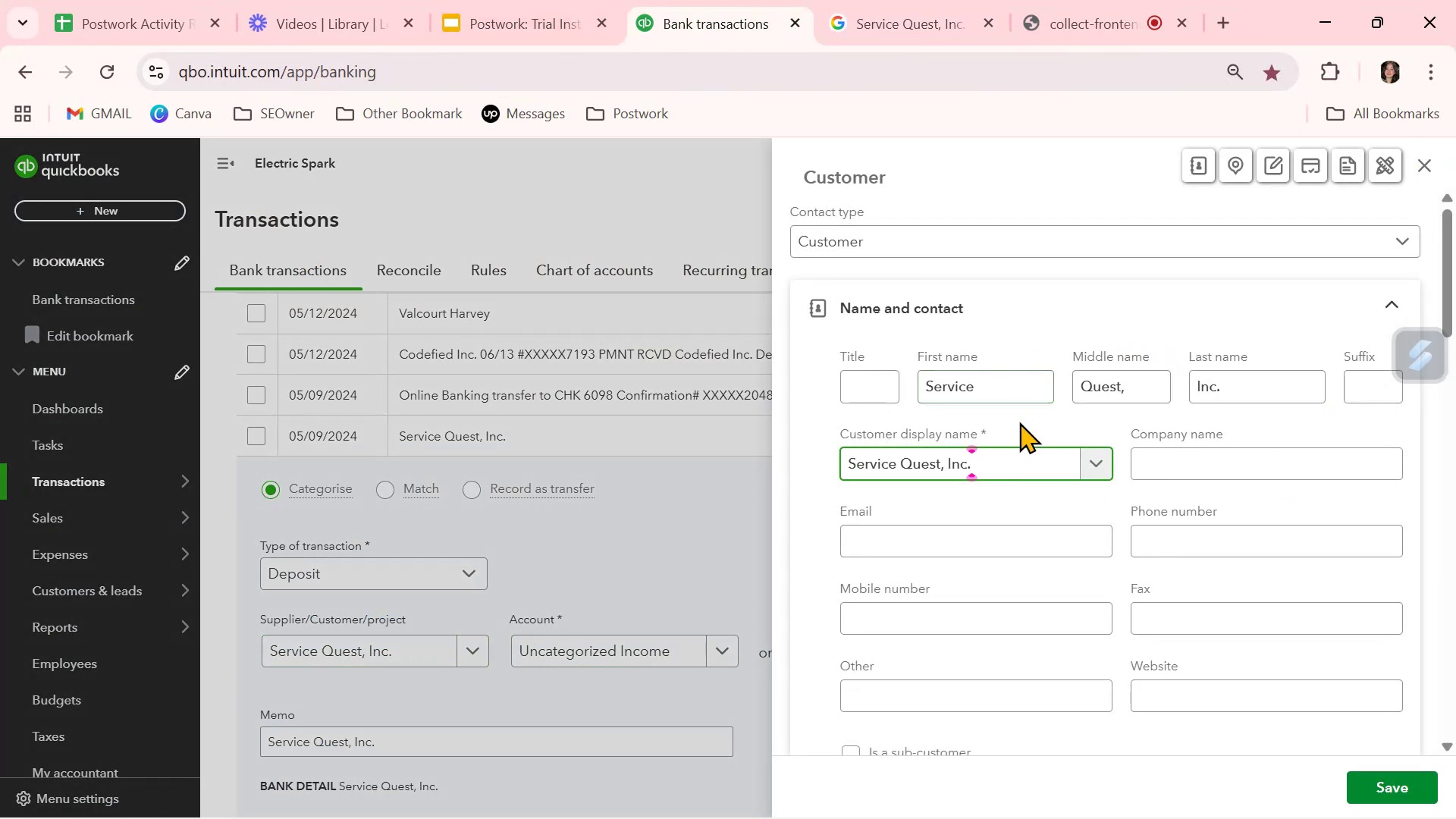 
left_click_drag(start_coordinate=[1134, 387], to_coordinate=[971, 393])
 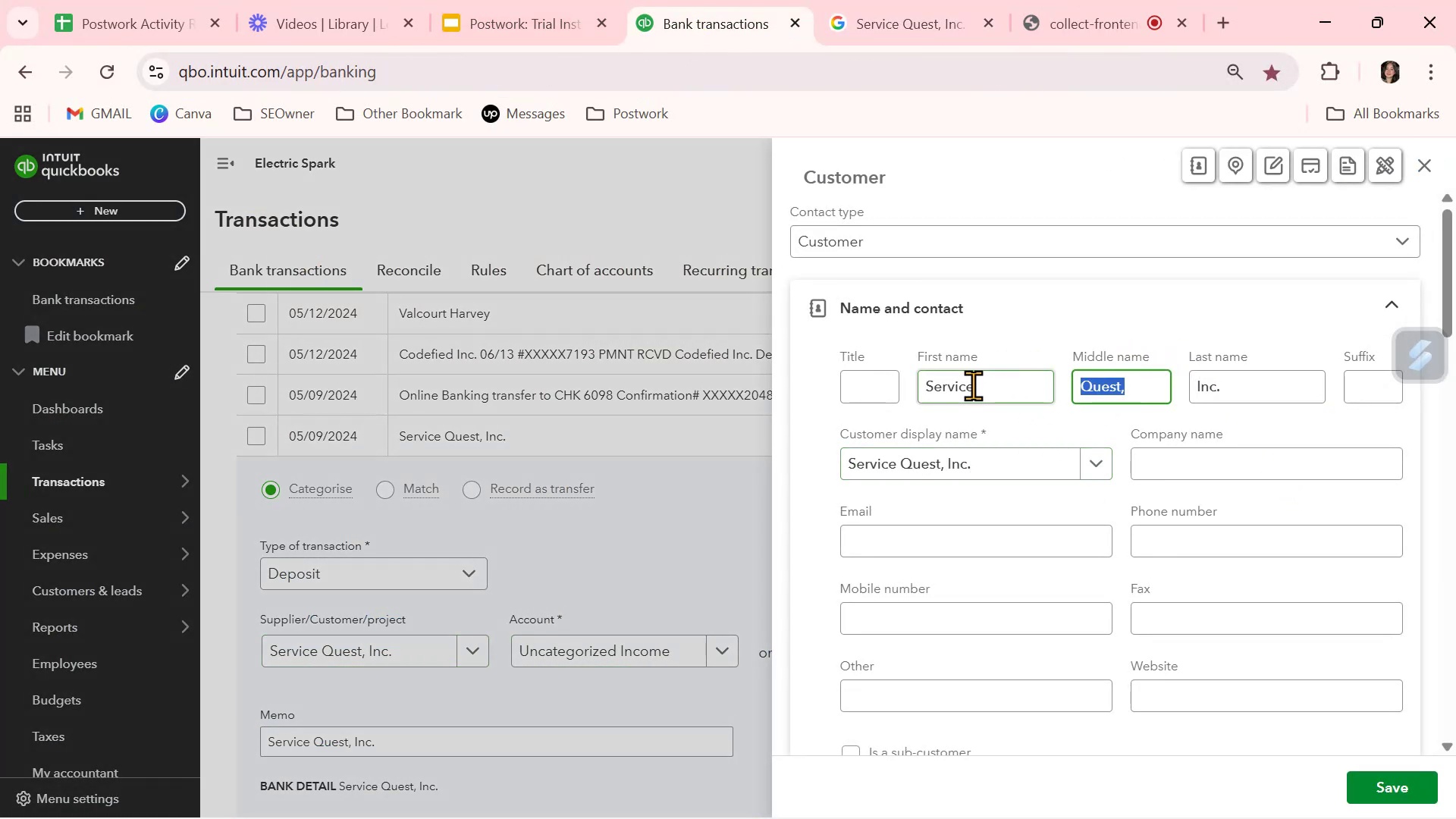 
key(Backspace)
 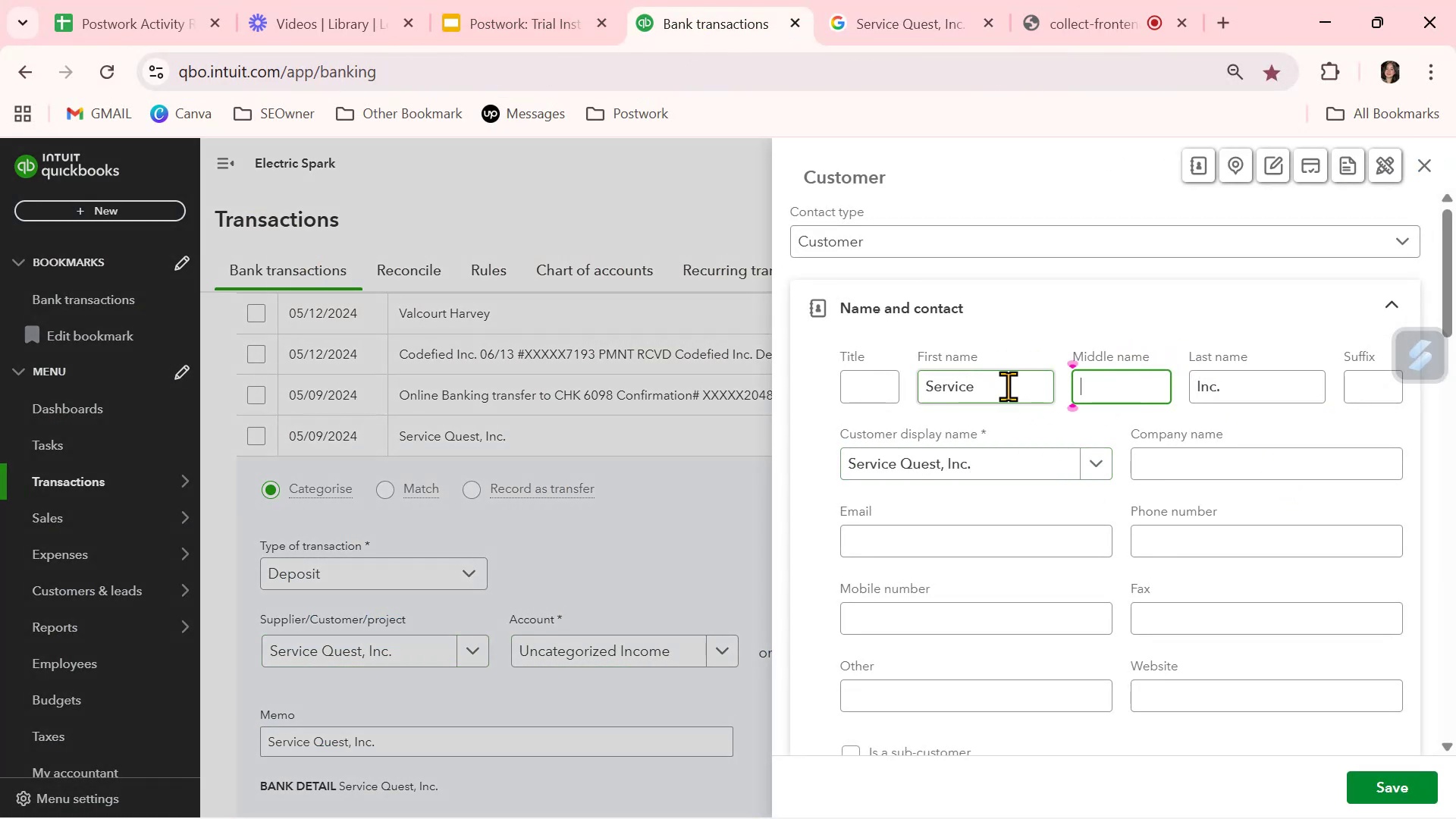 
left_click_drag(start_coordinate=[998, 388], to_coordinate=[810, 378])
 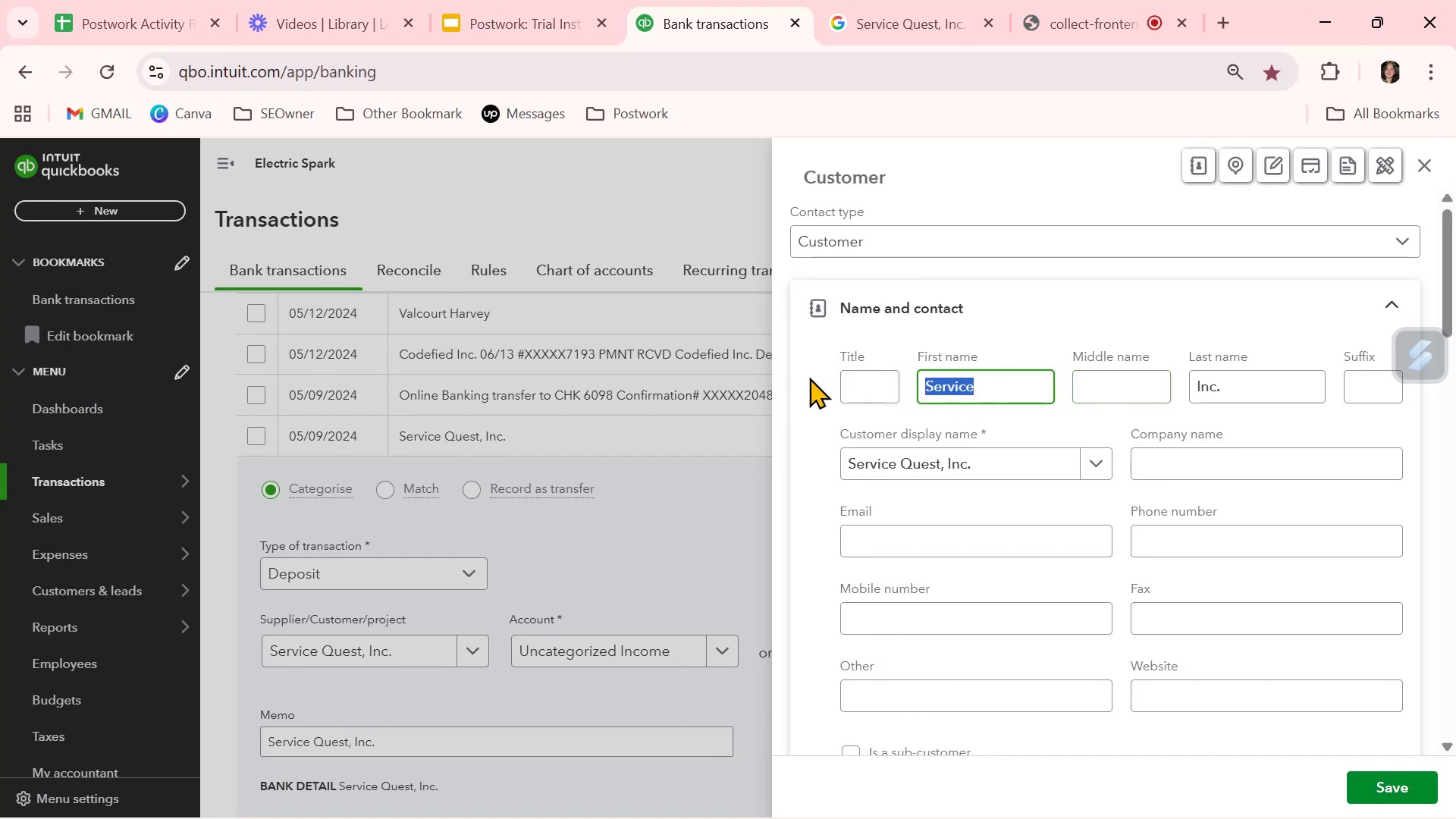 
key(Backspace)
 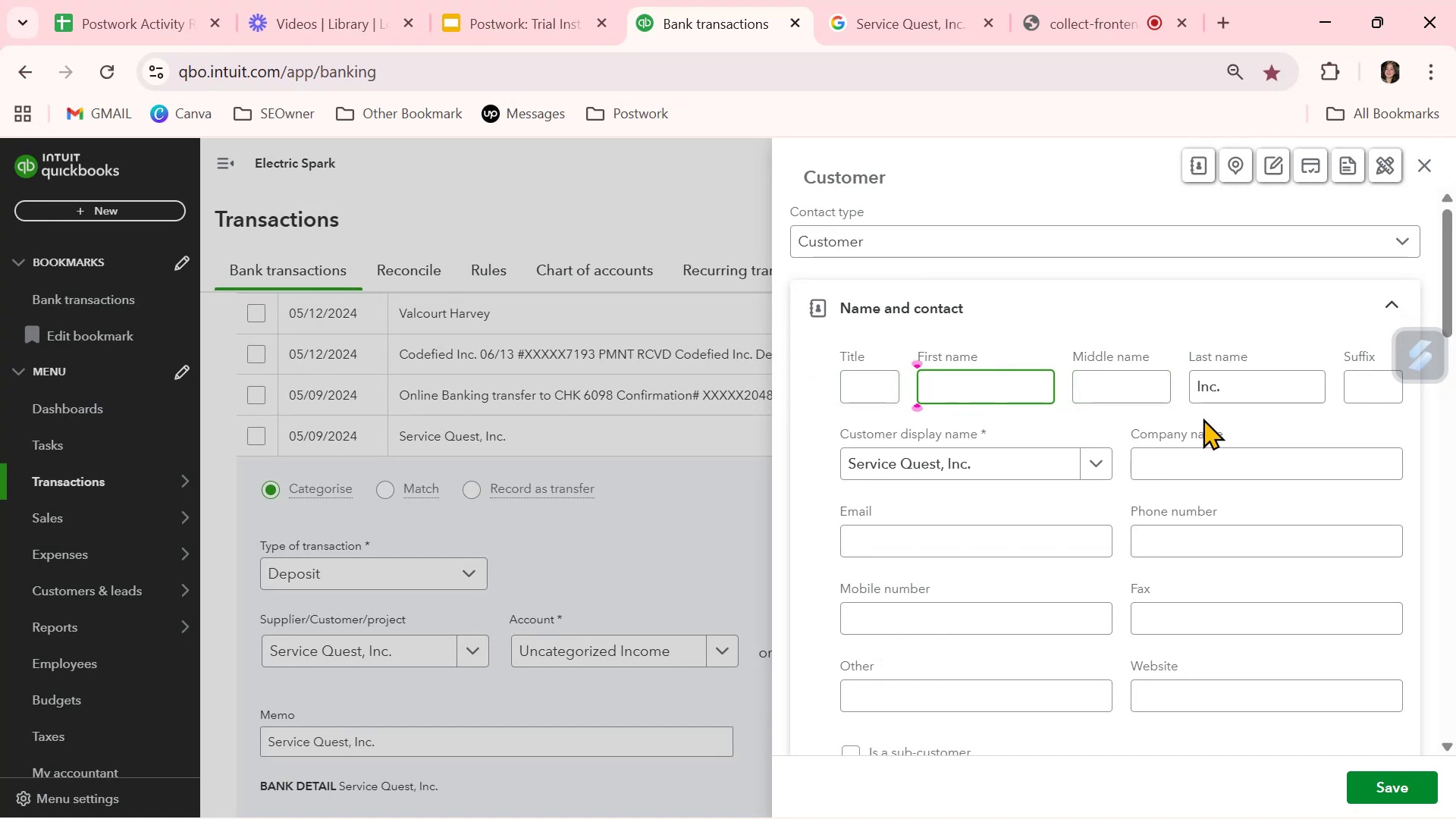 
left_click_drag(start_coordinate=[1238, 388], to_coordinate=[1100, 375])
 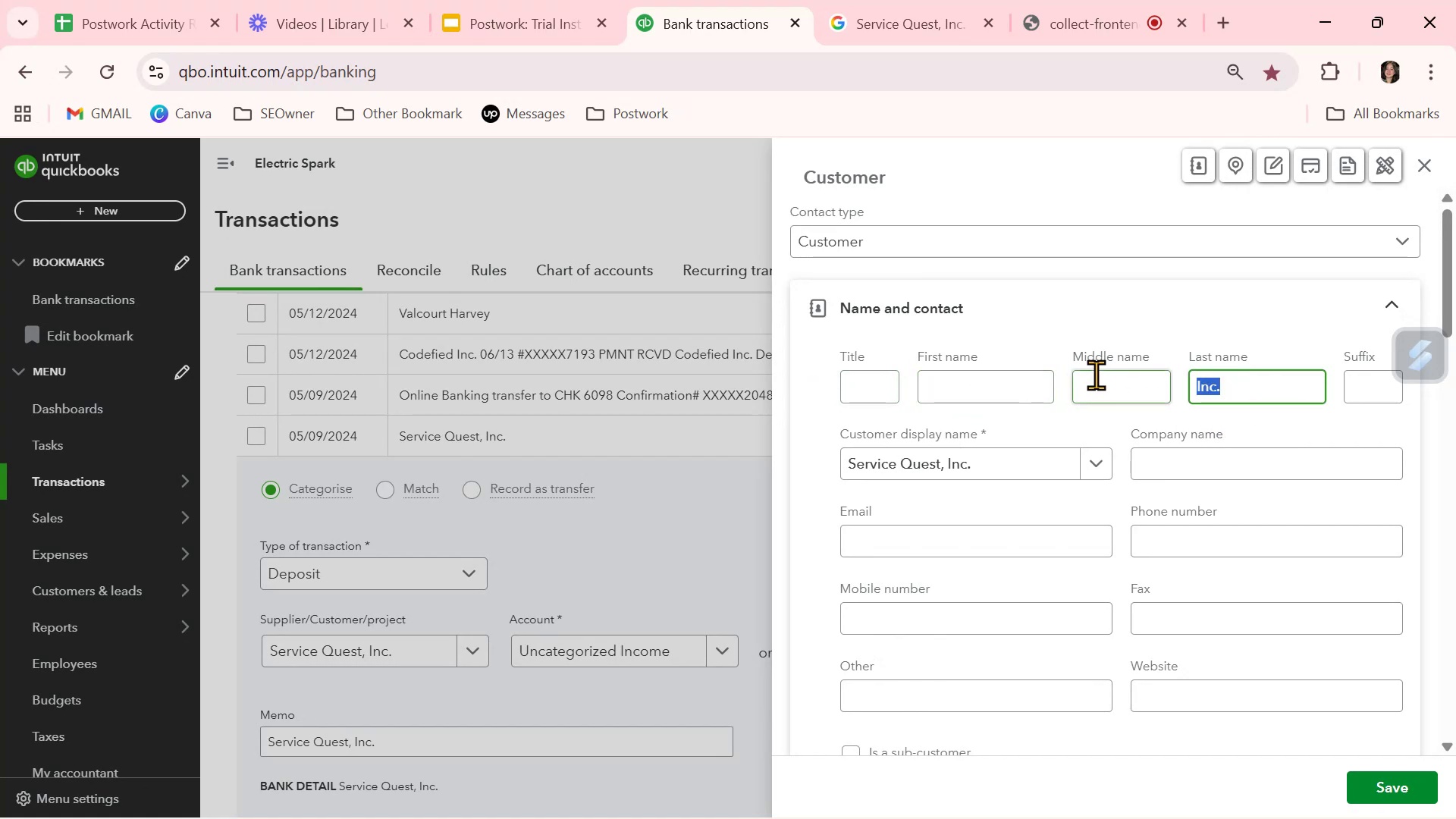 
key(Backspace)
 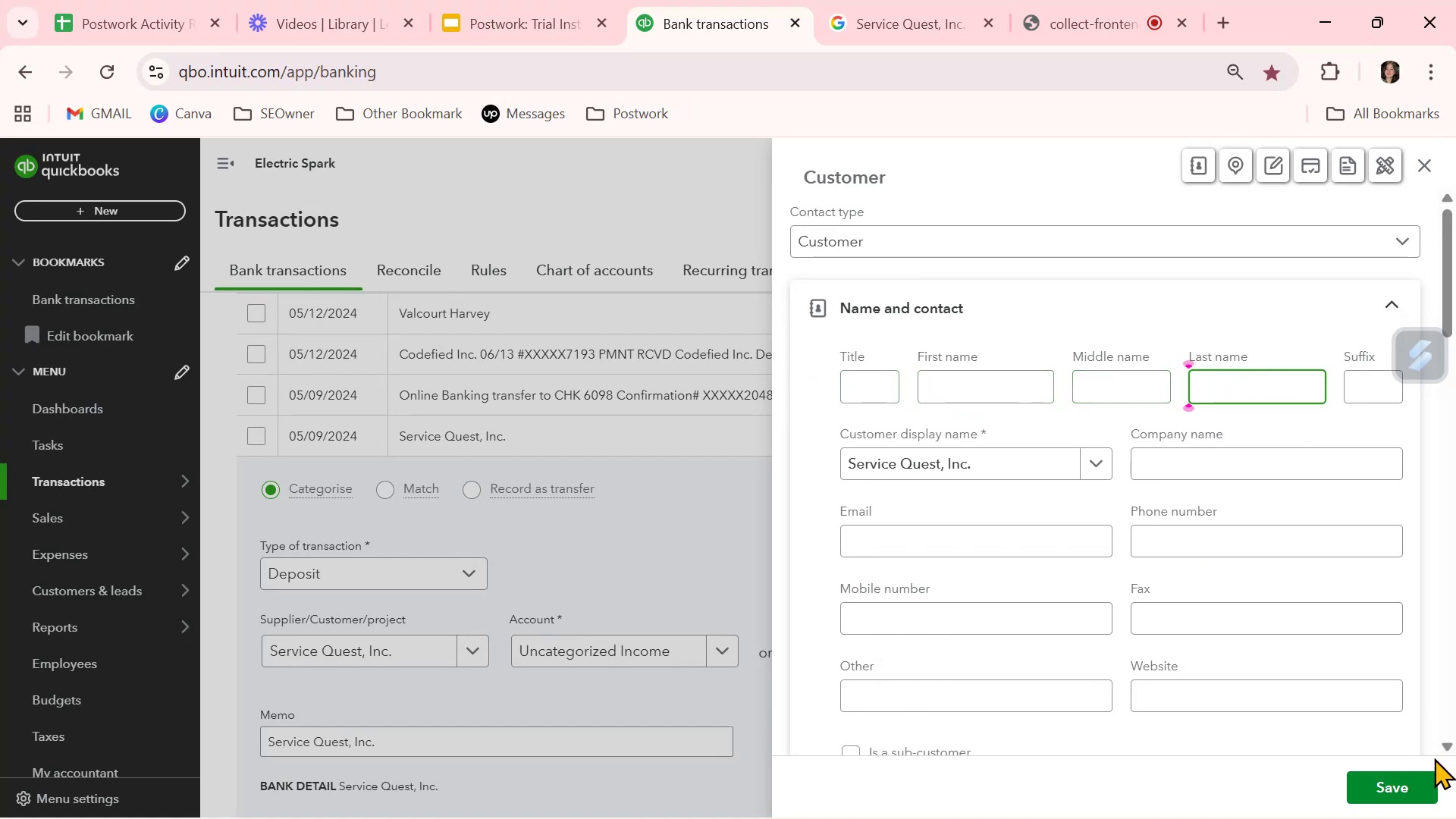 
left_click([1406, 792])
 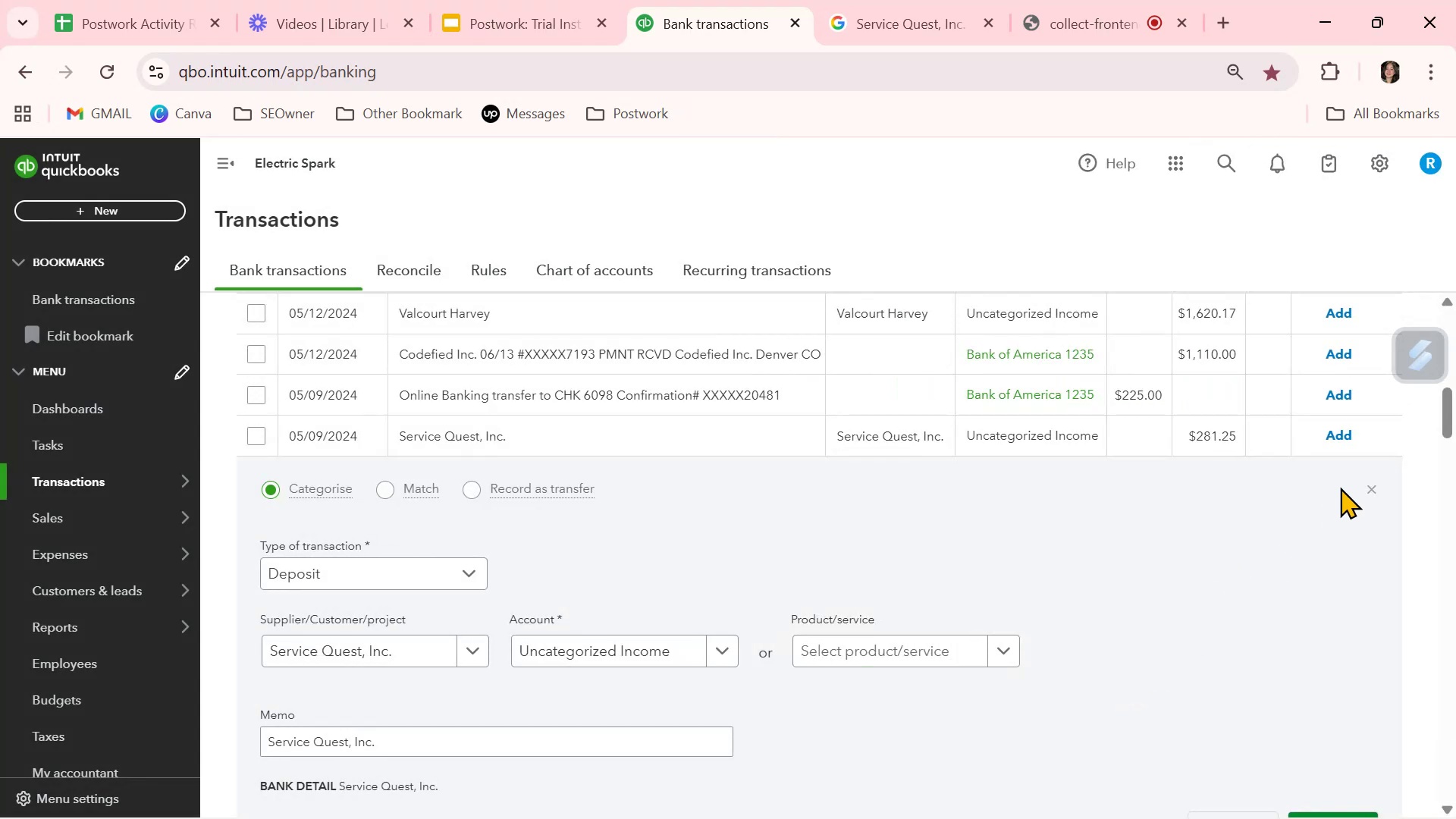 
left_click([1374, 483])
 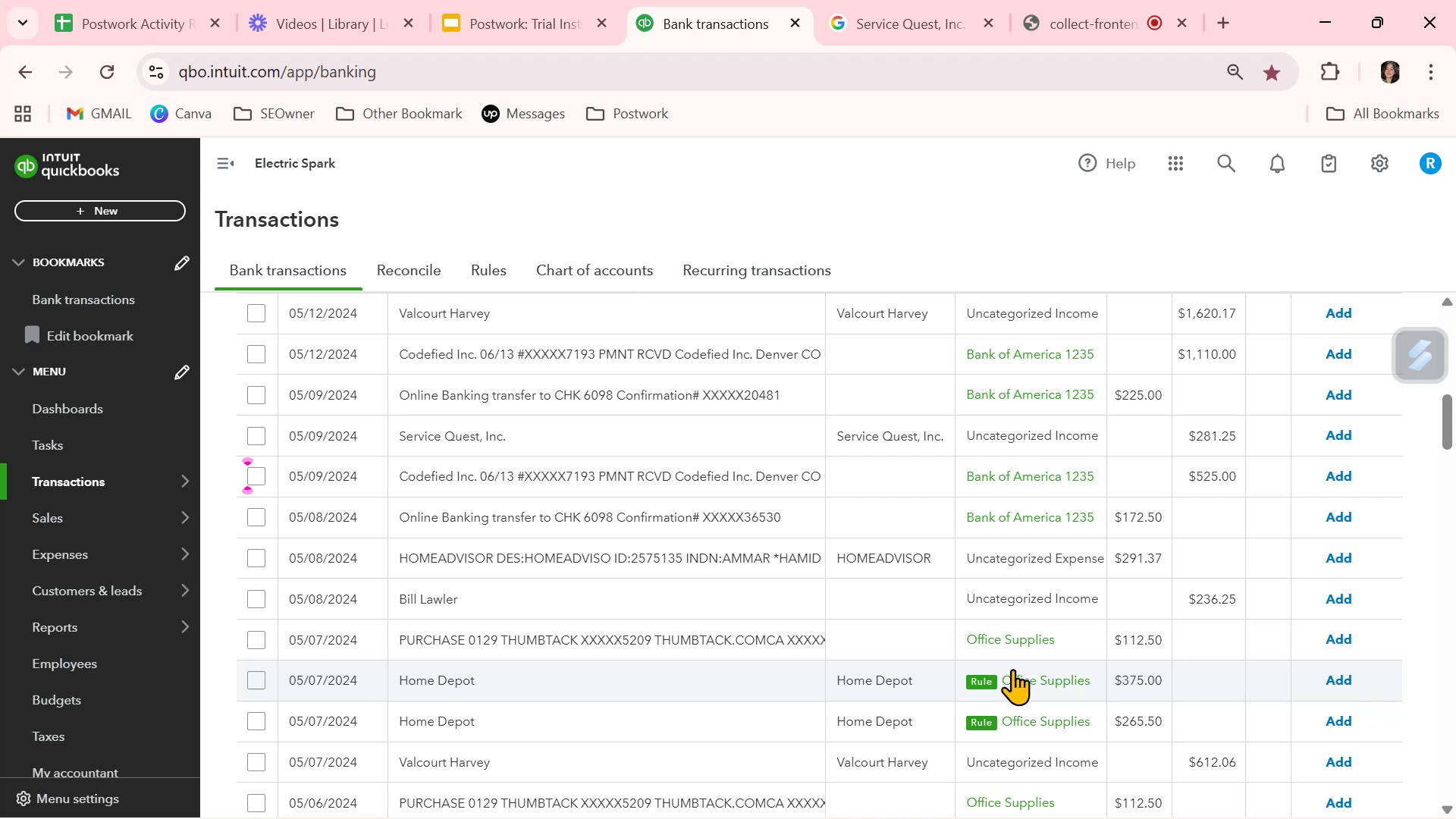 
wait(6.06)
 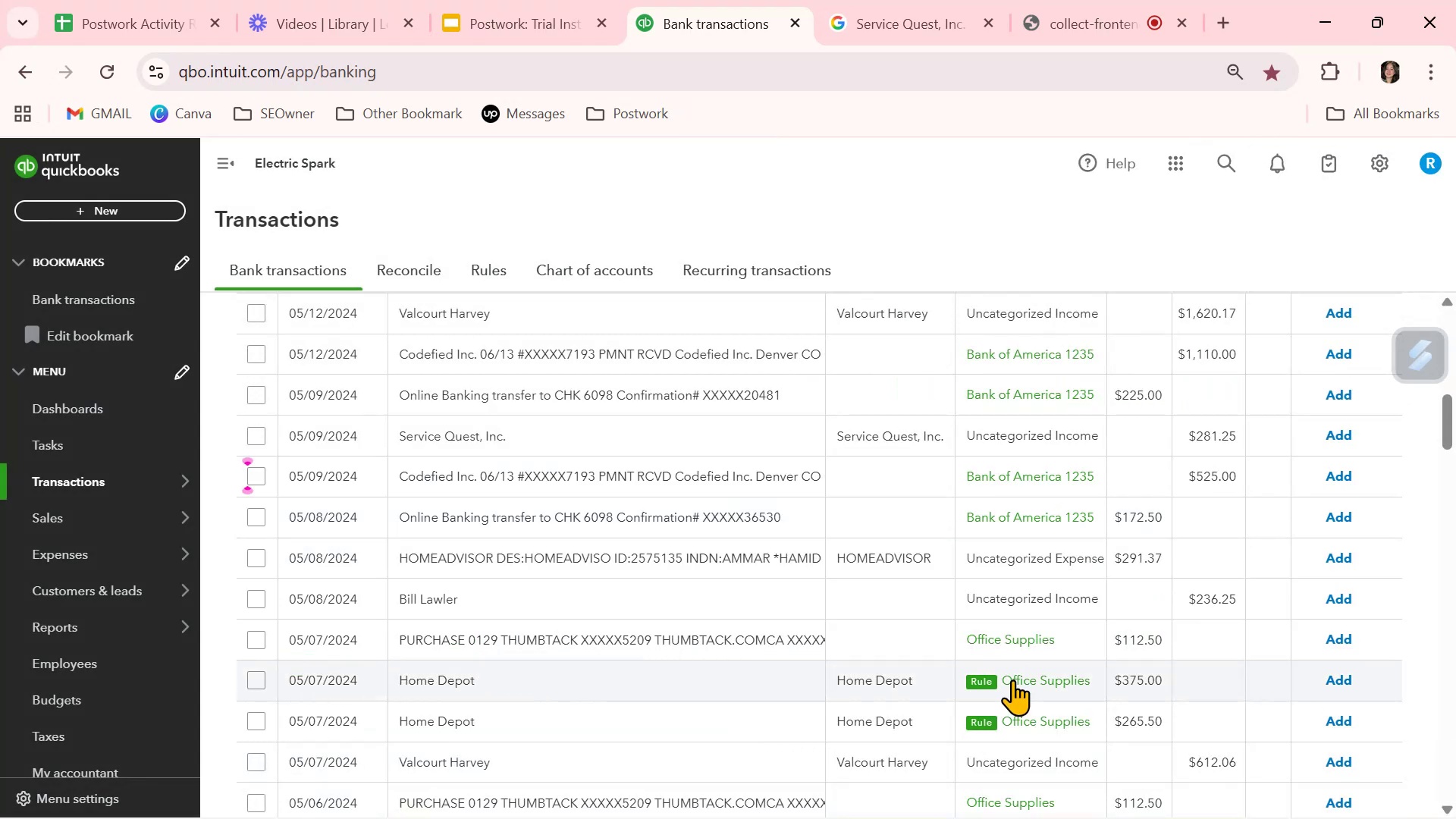 
scroll: coordinate [745, 758], scroll_direction: down, amount: 1.0
 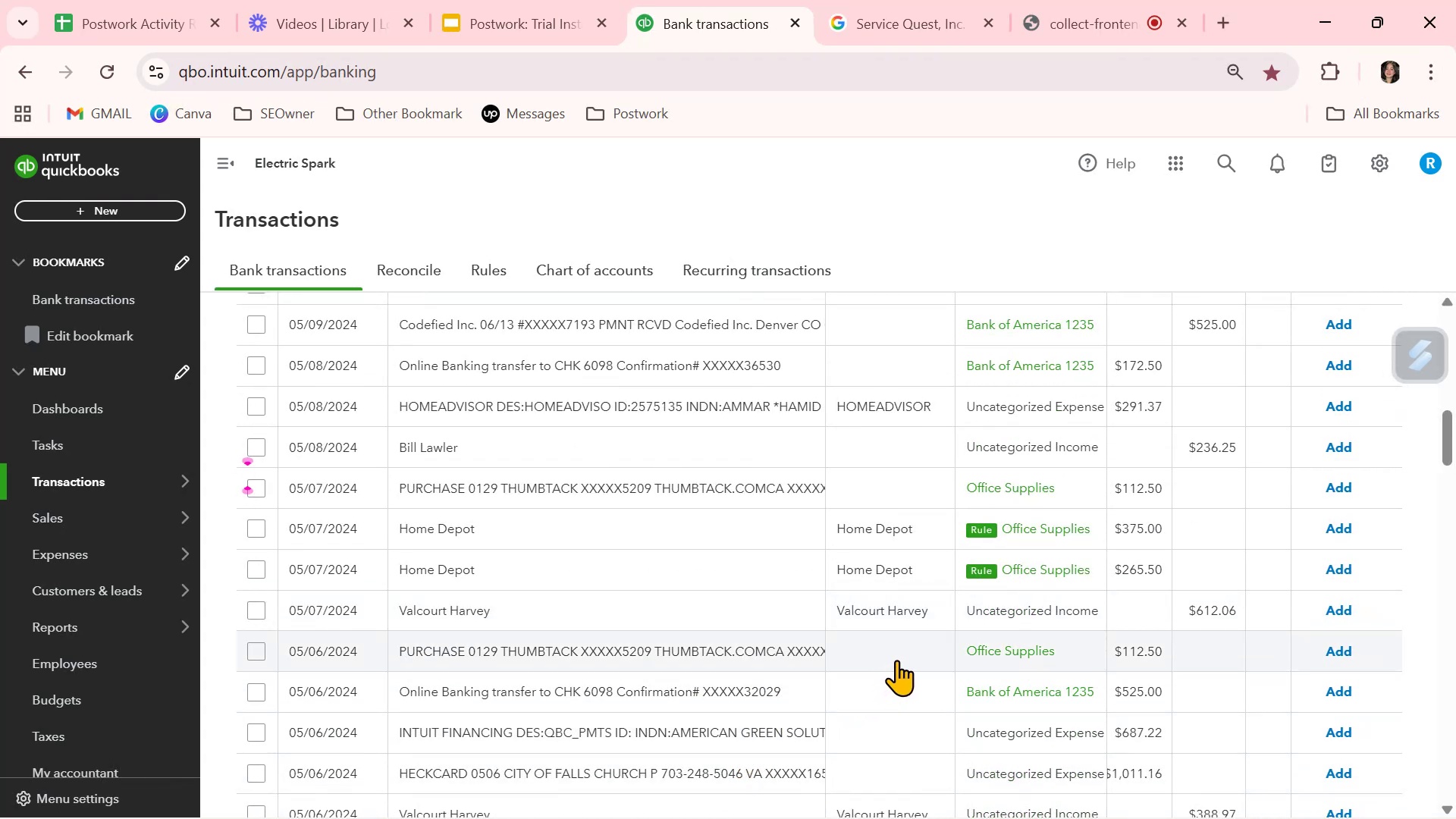 
wait(6.17)
 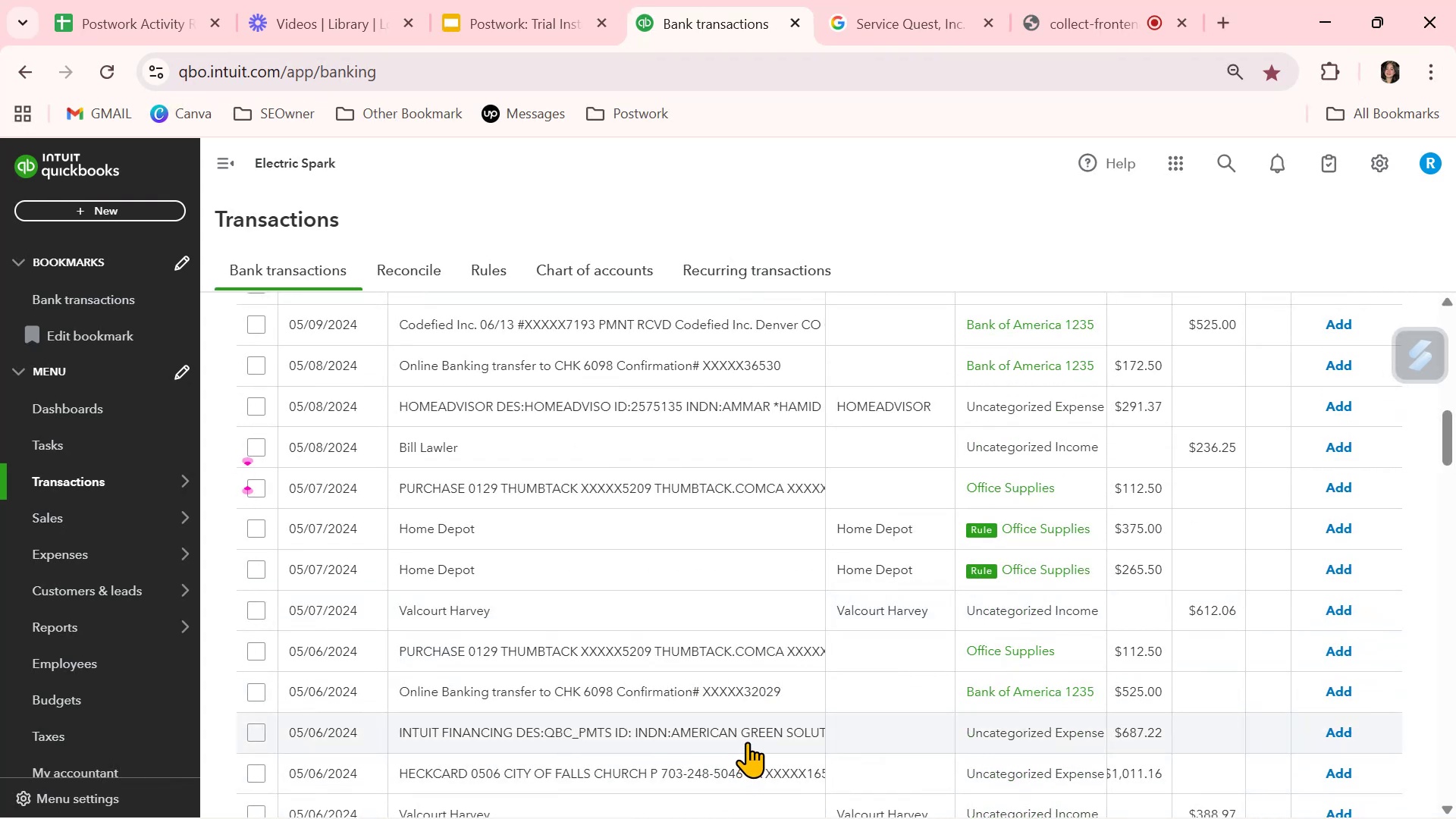 
scroll: coordinate [897, 658], scroll_direction: down, amount: 3.0
 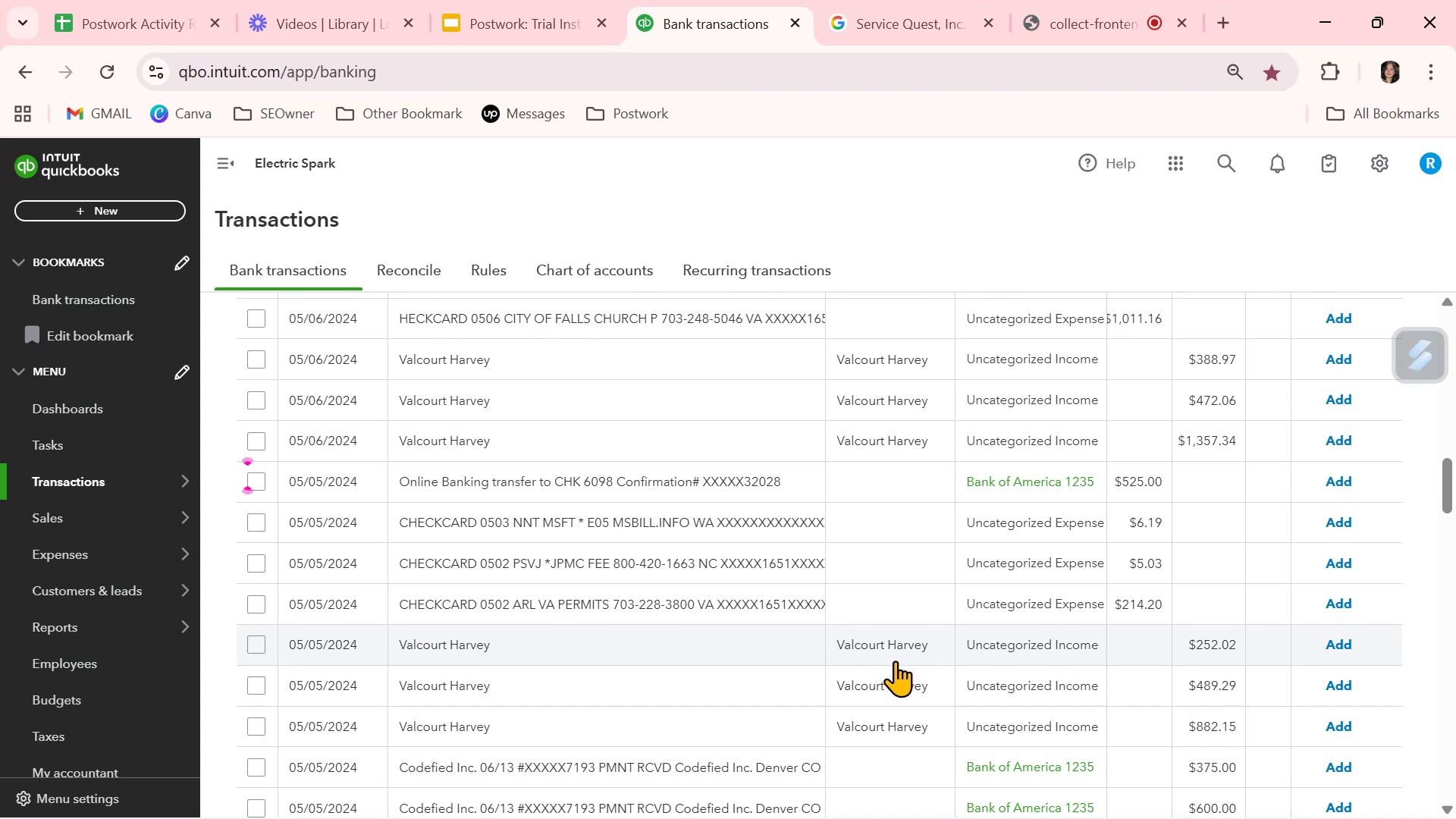 
wait(11.25)
 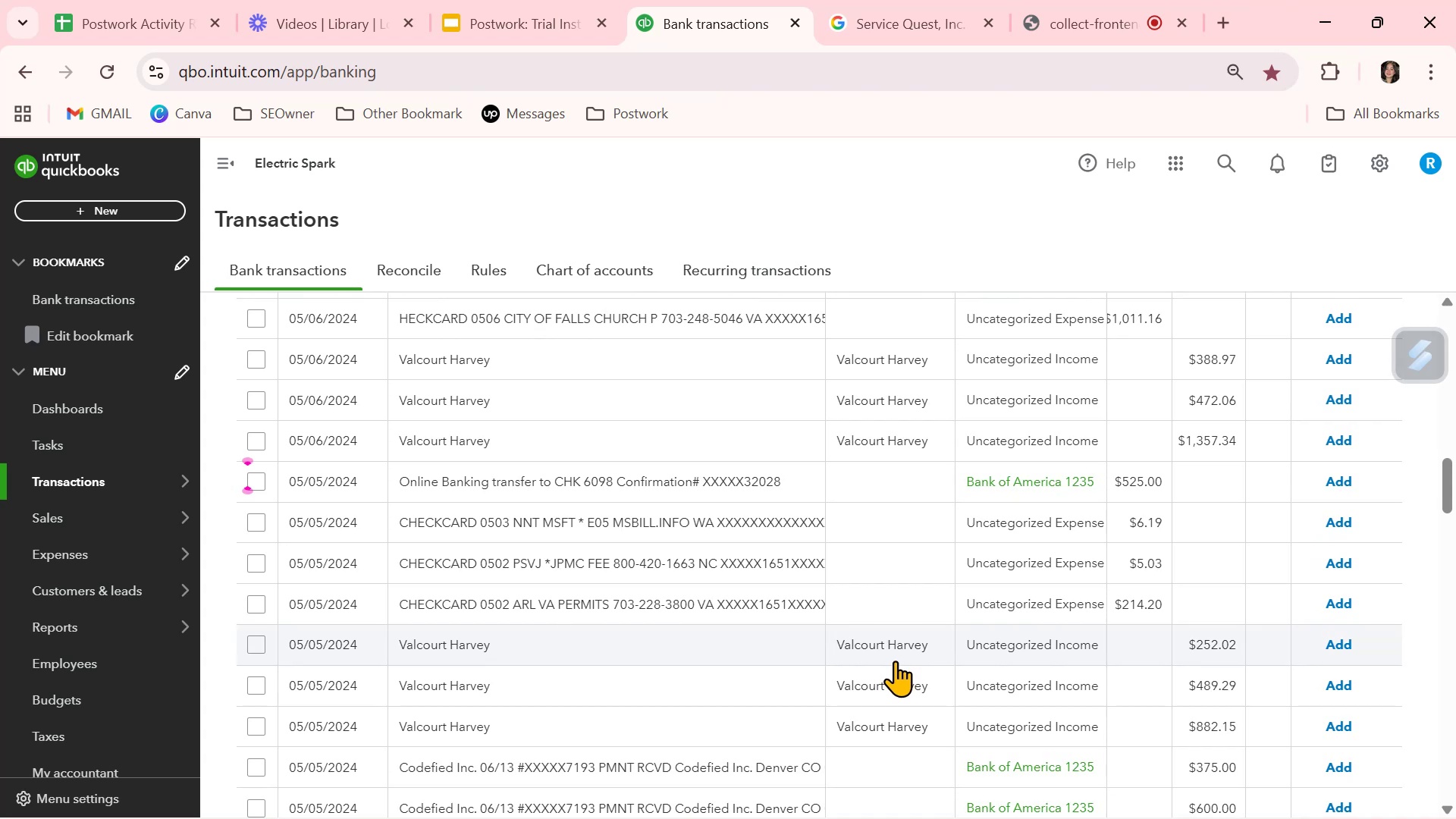 
scroll: coordinate [874, 604], scroll_direction: down, amount: 5.0
 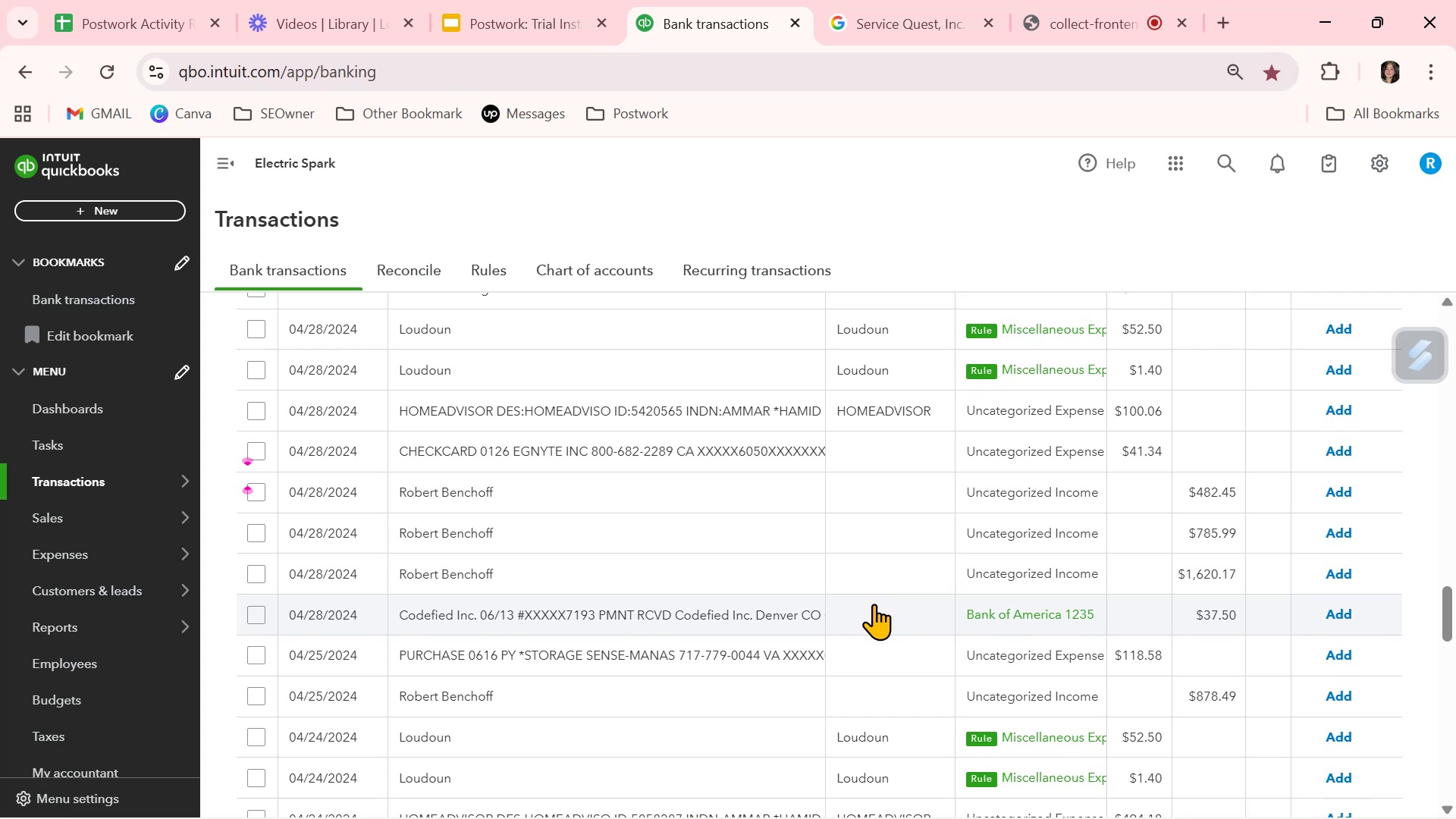 
mouse_move([875, 474])
 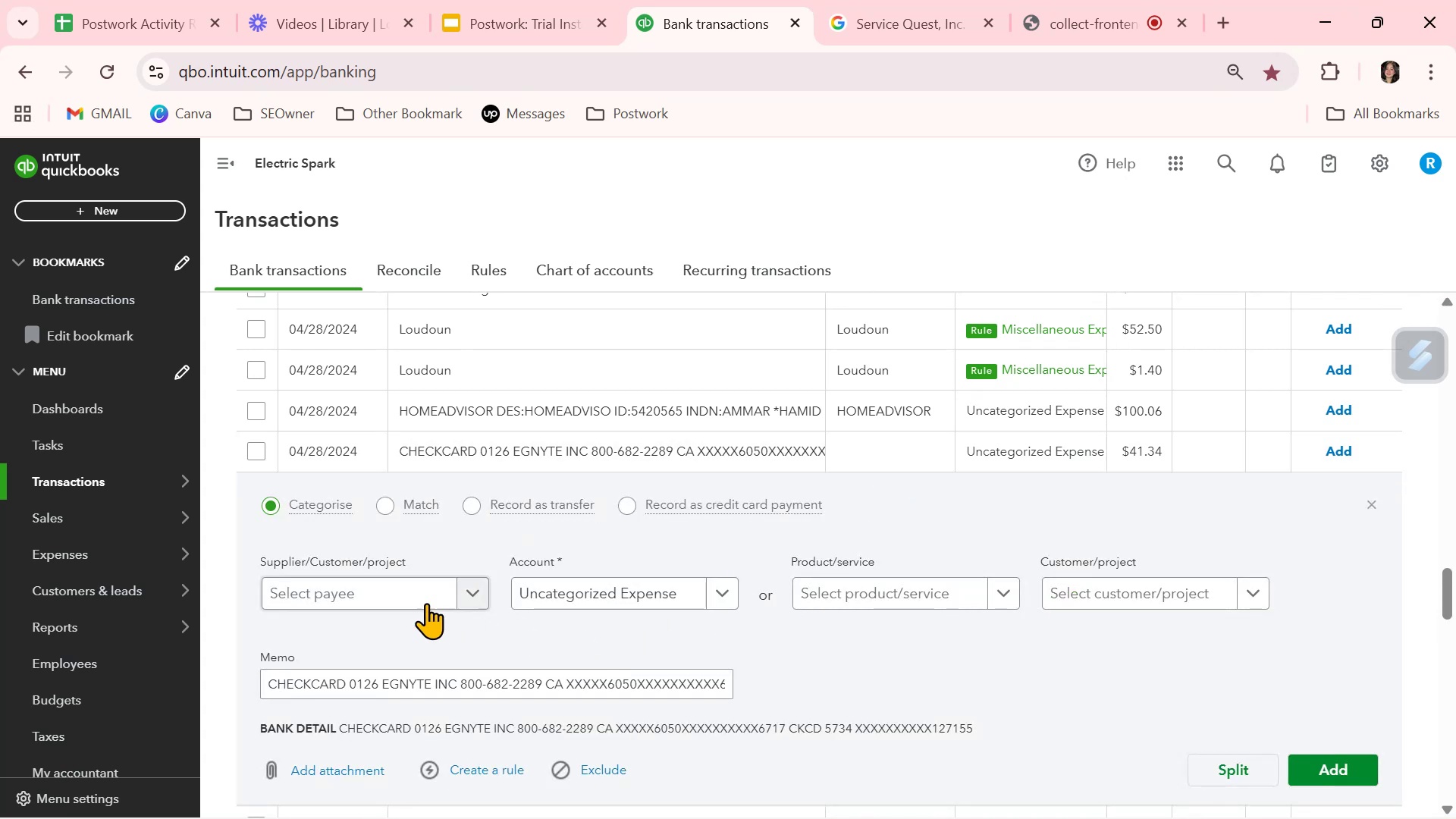 
left_click([418, 598])
 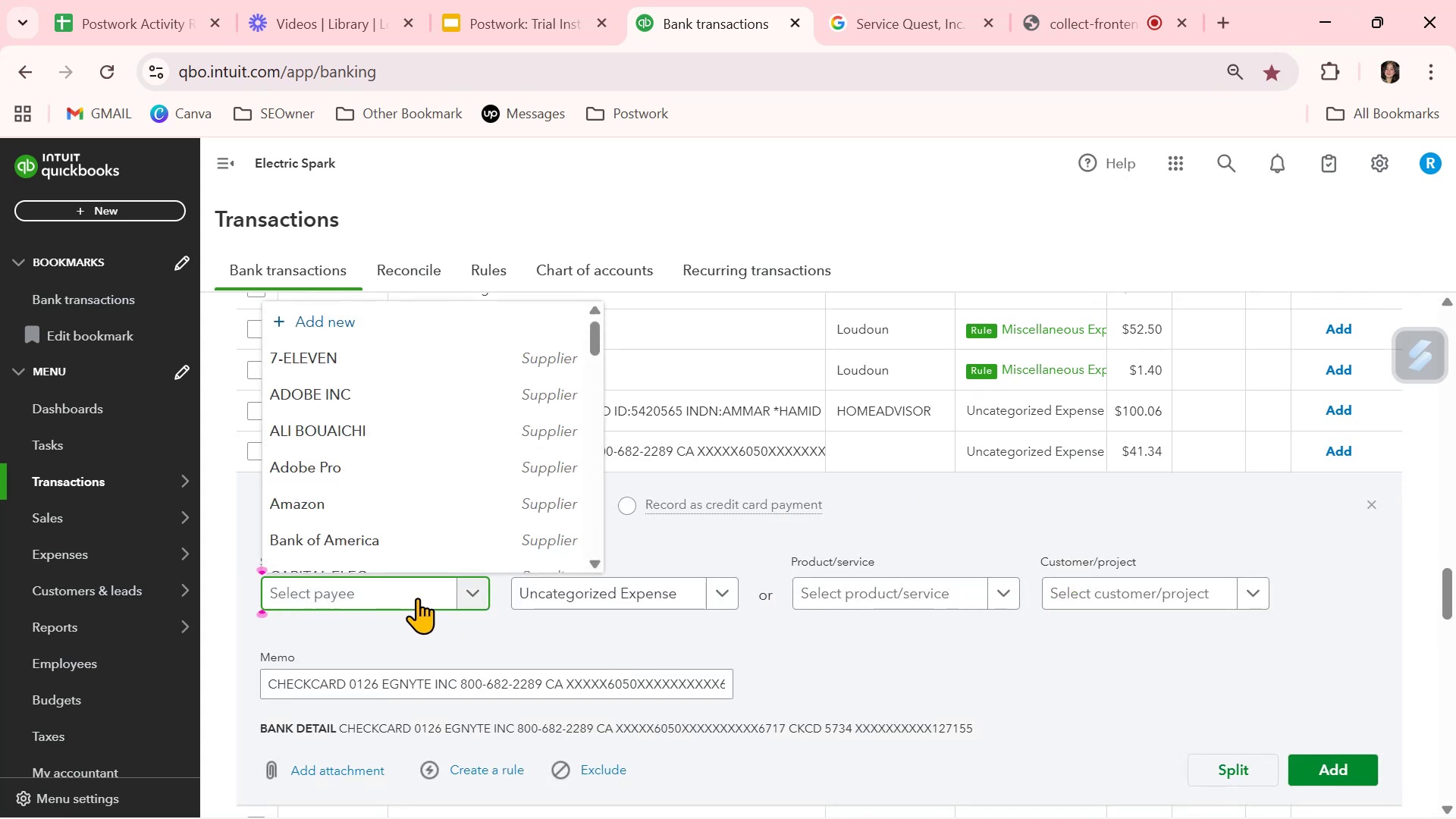 
type(ENG)
 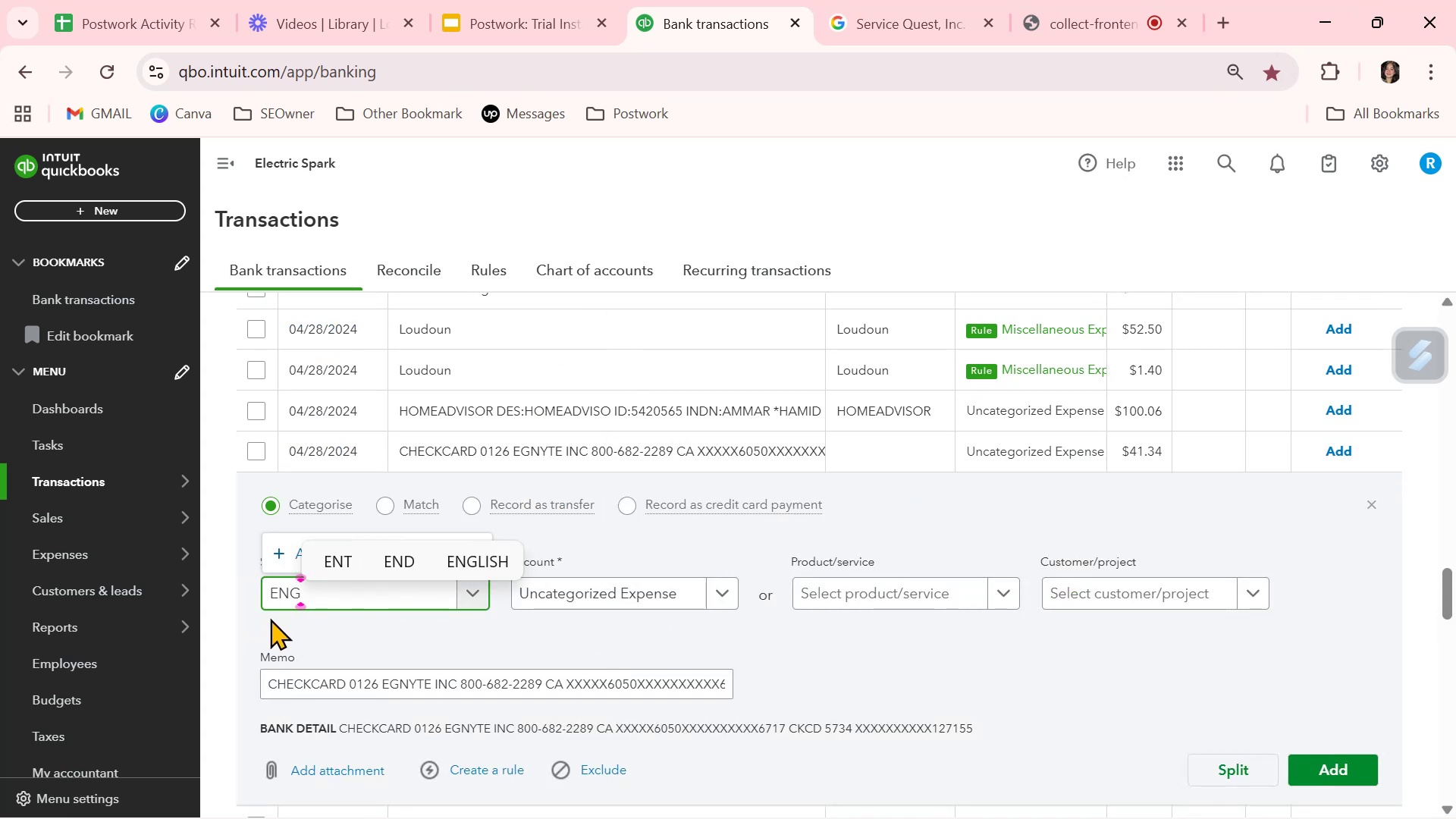 
wait(5.72)
 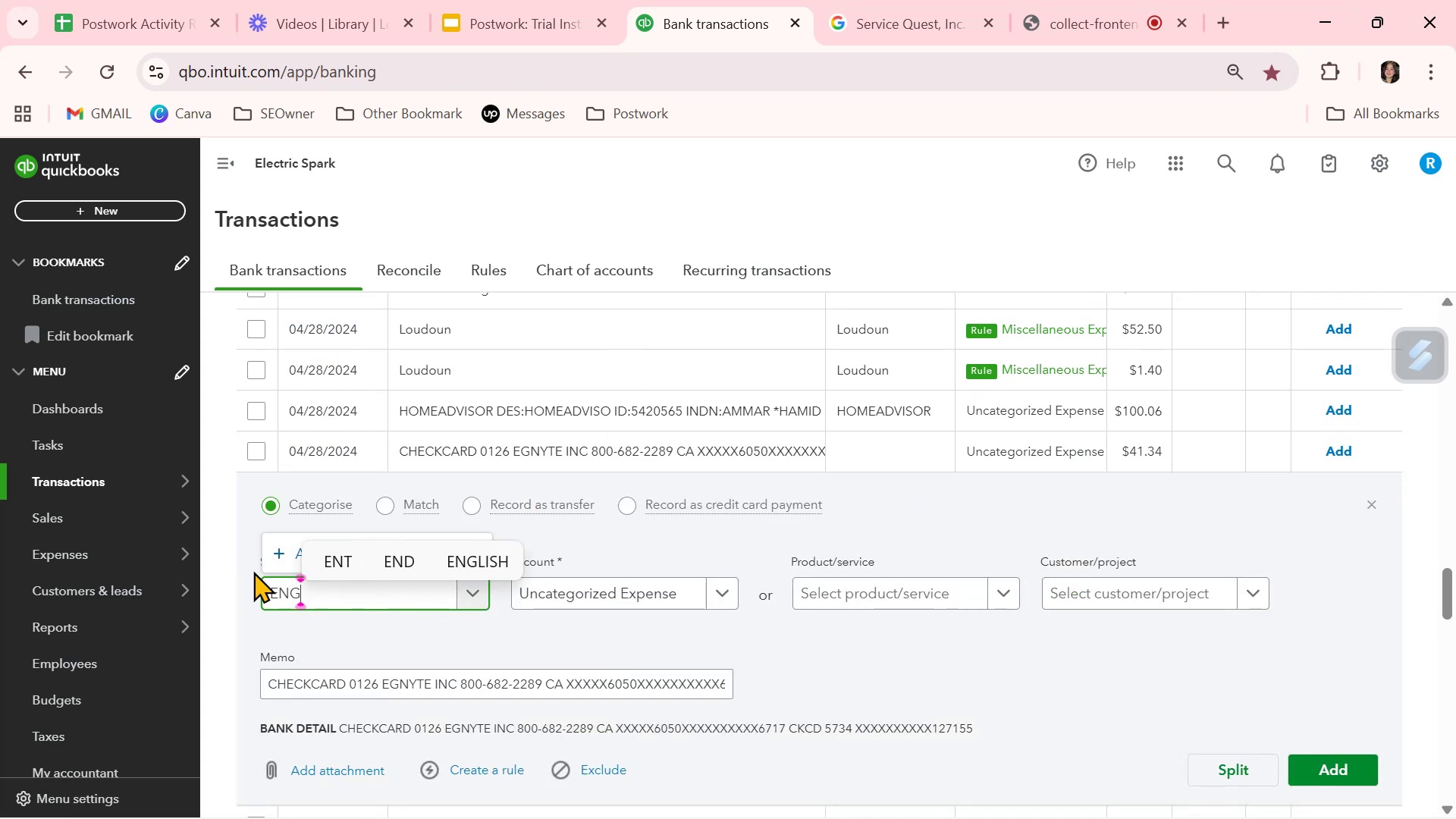 
key(Backspace)
key(Backspace)
type(GN)
 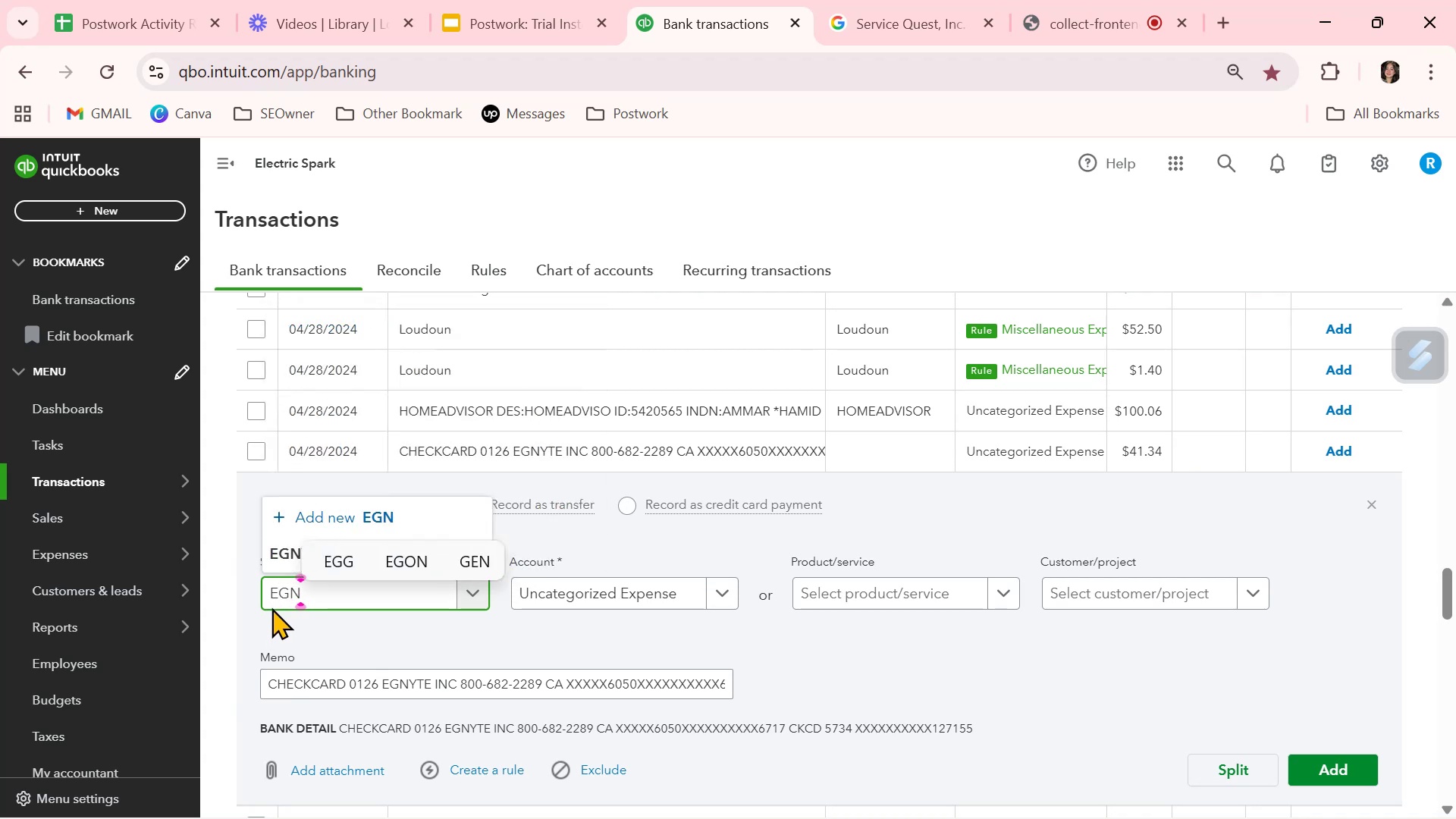 
left_click([289, 554])
 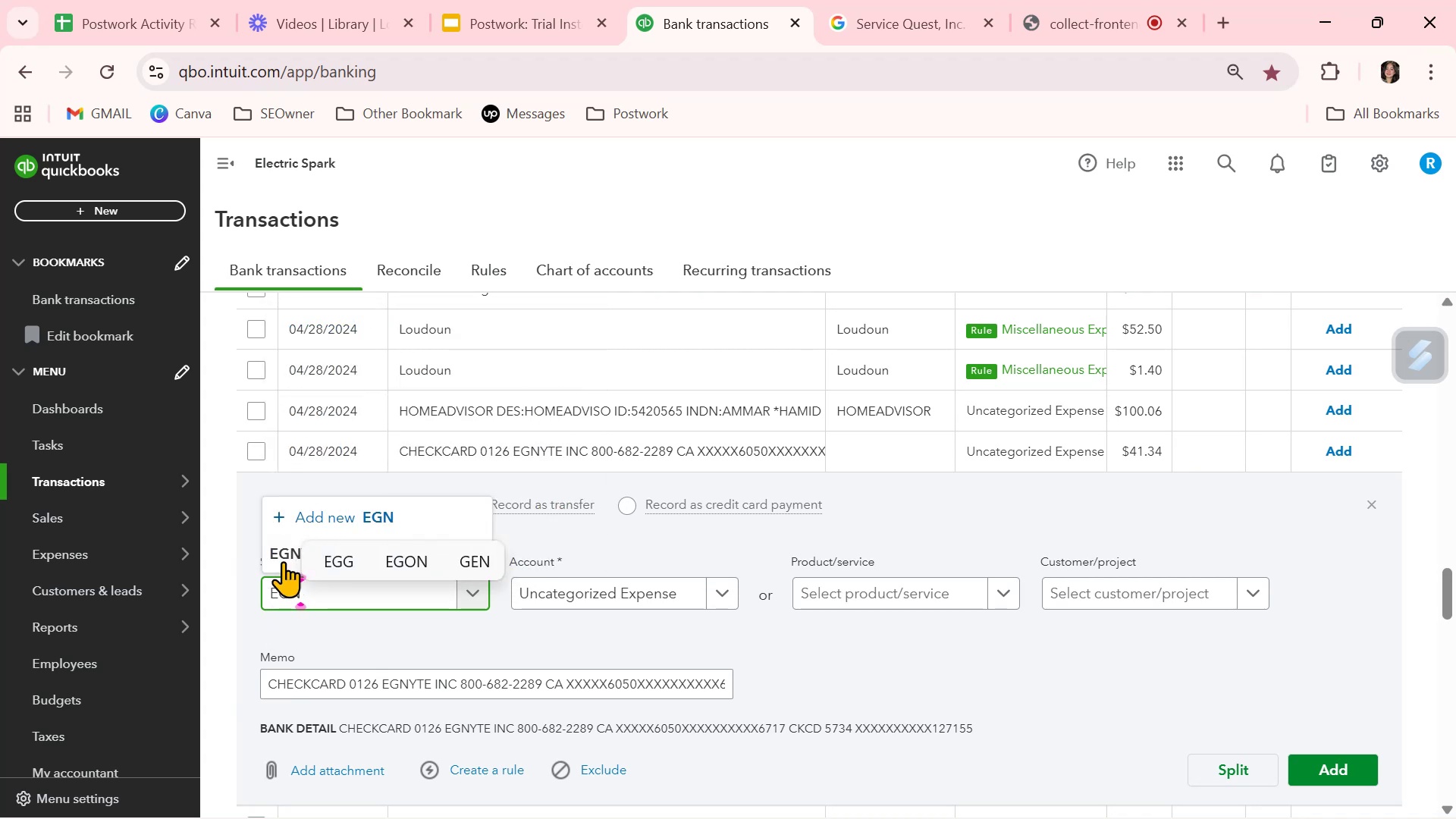 
left_click([276, 560])
 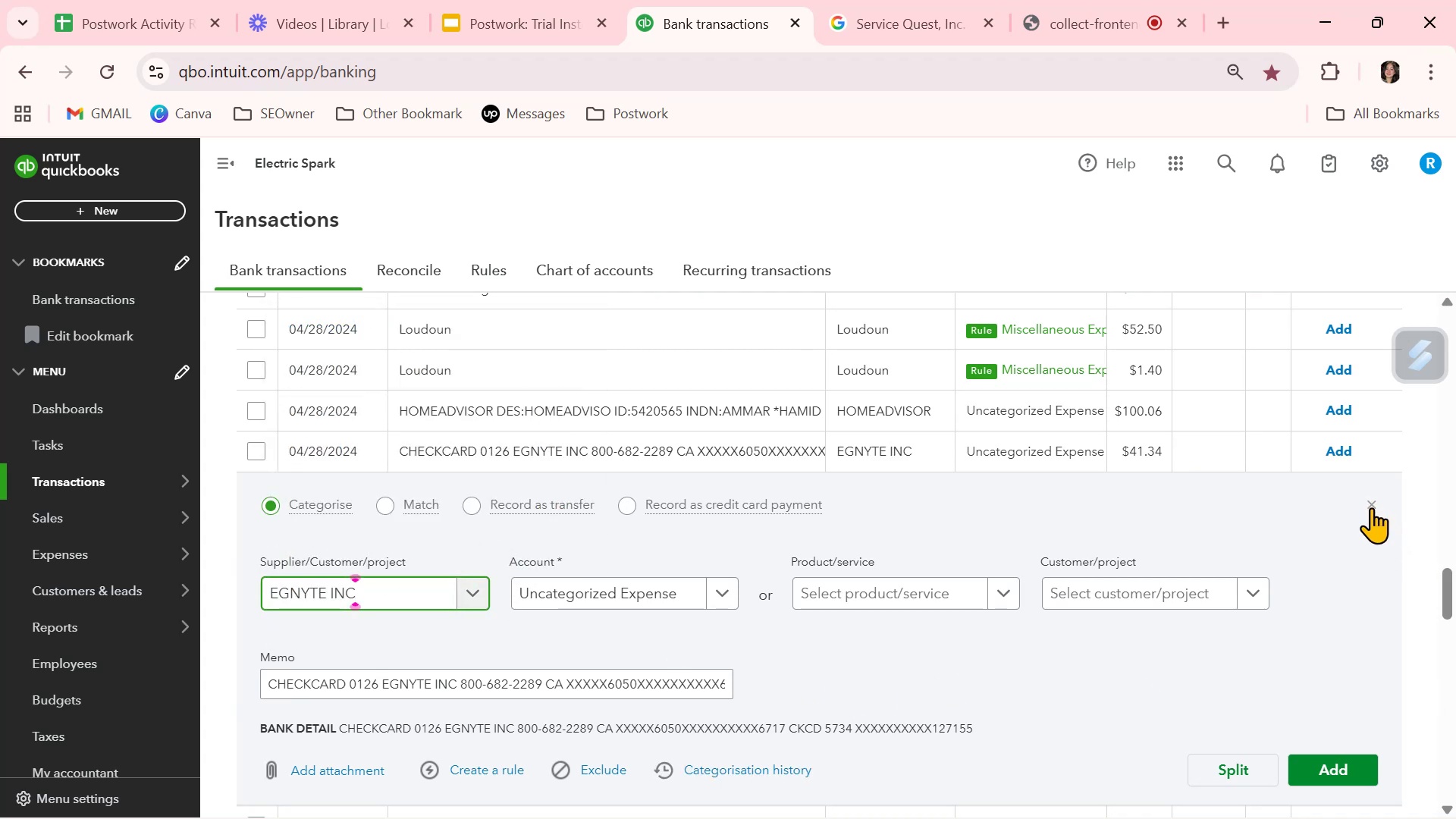 
wait(5.33)
 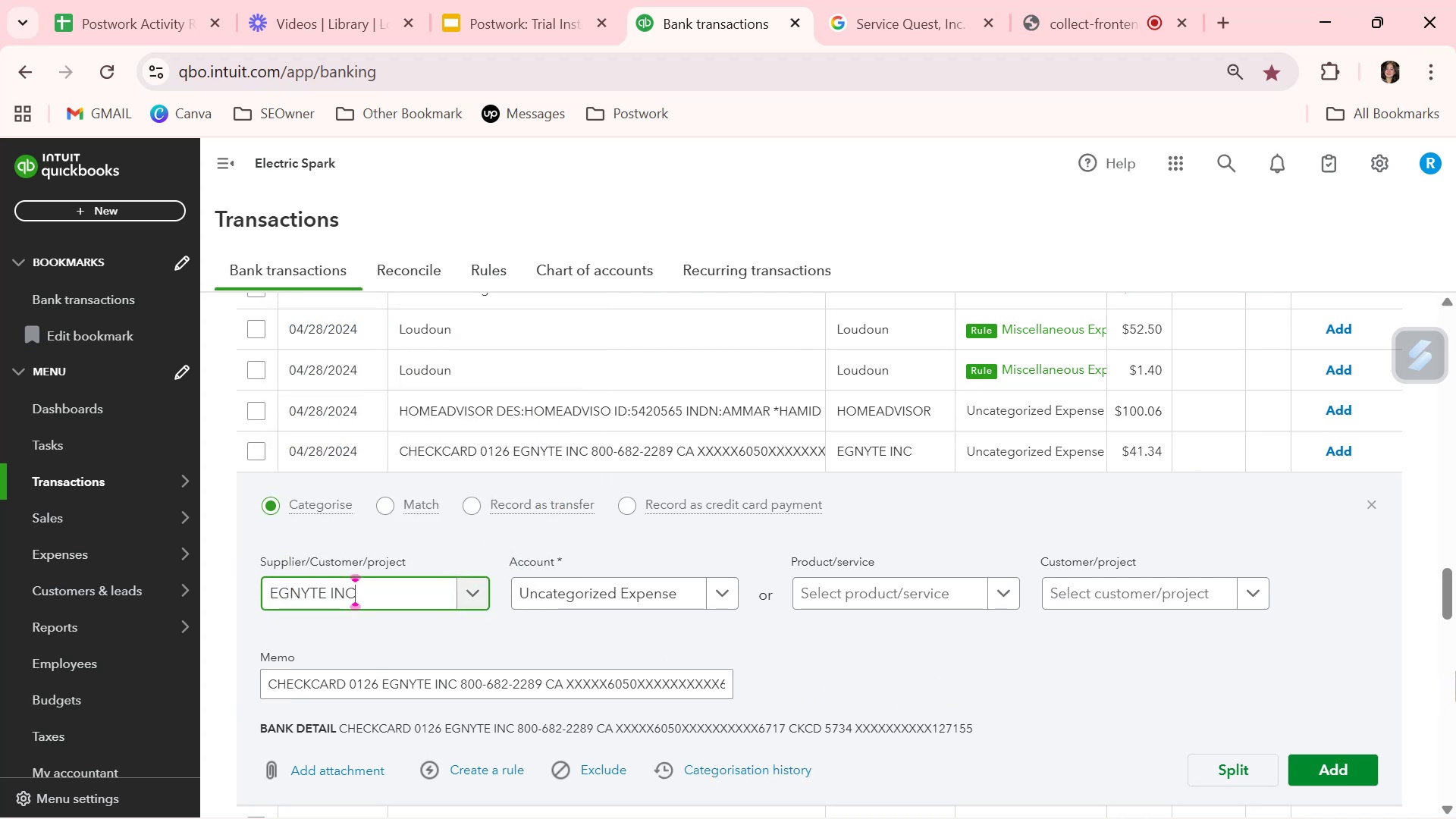 
left_click([1371, 507])
 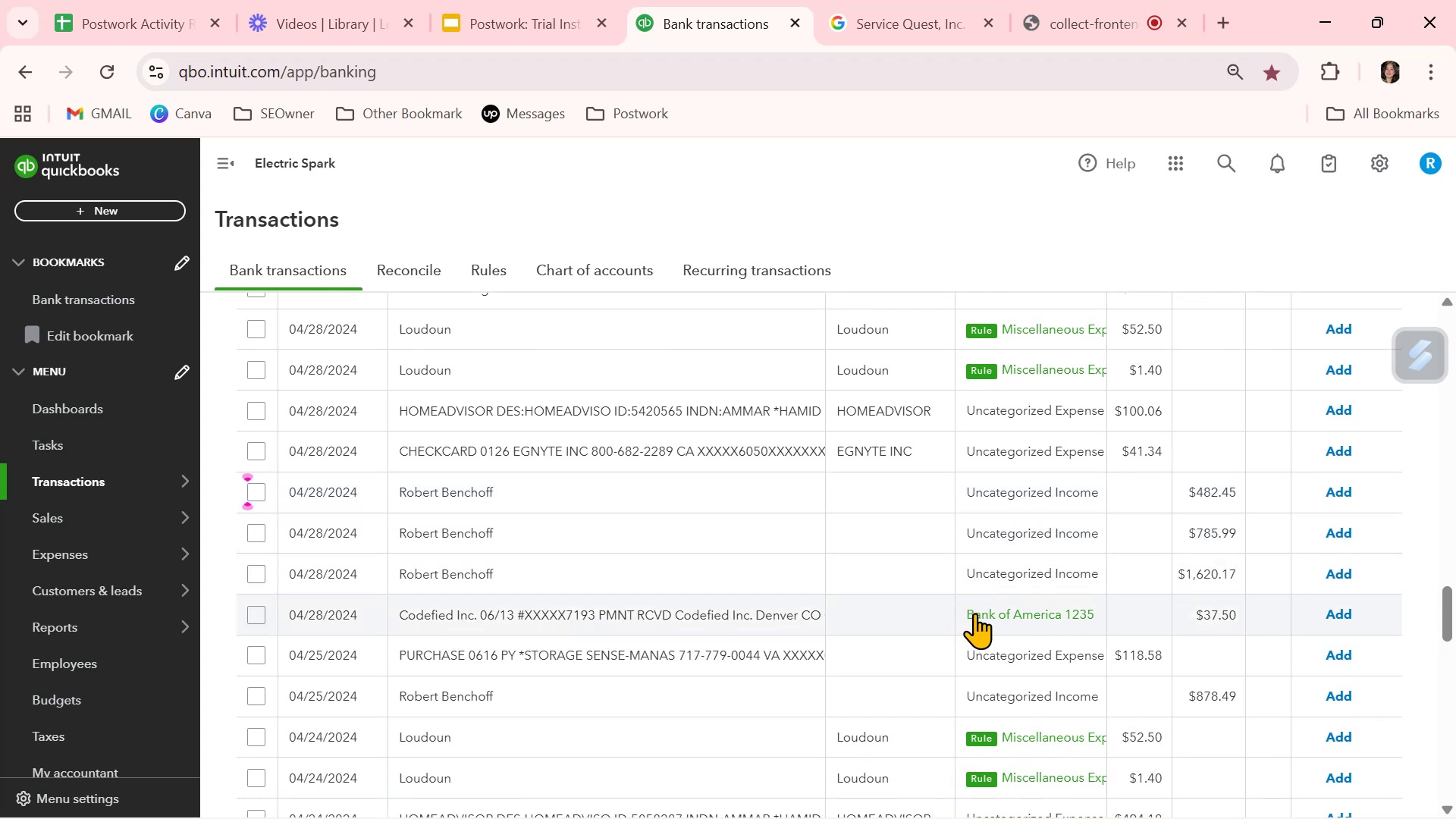 
wait(6.2)
 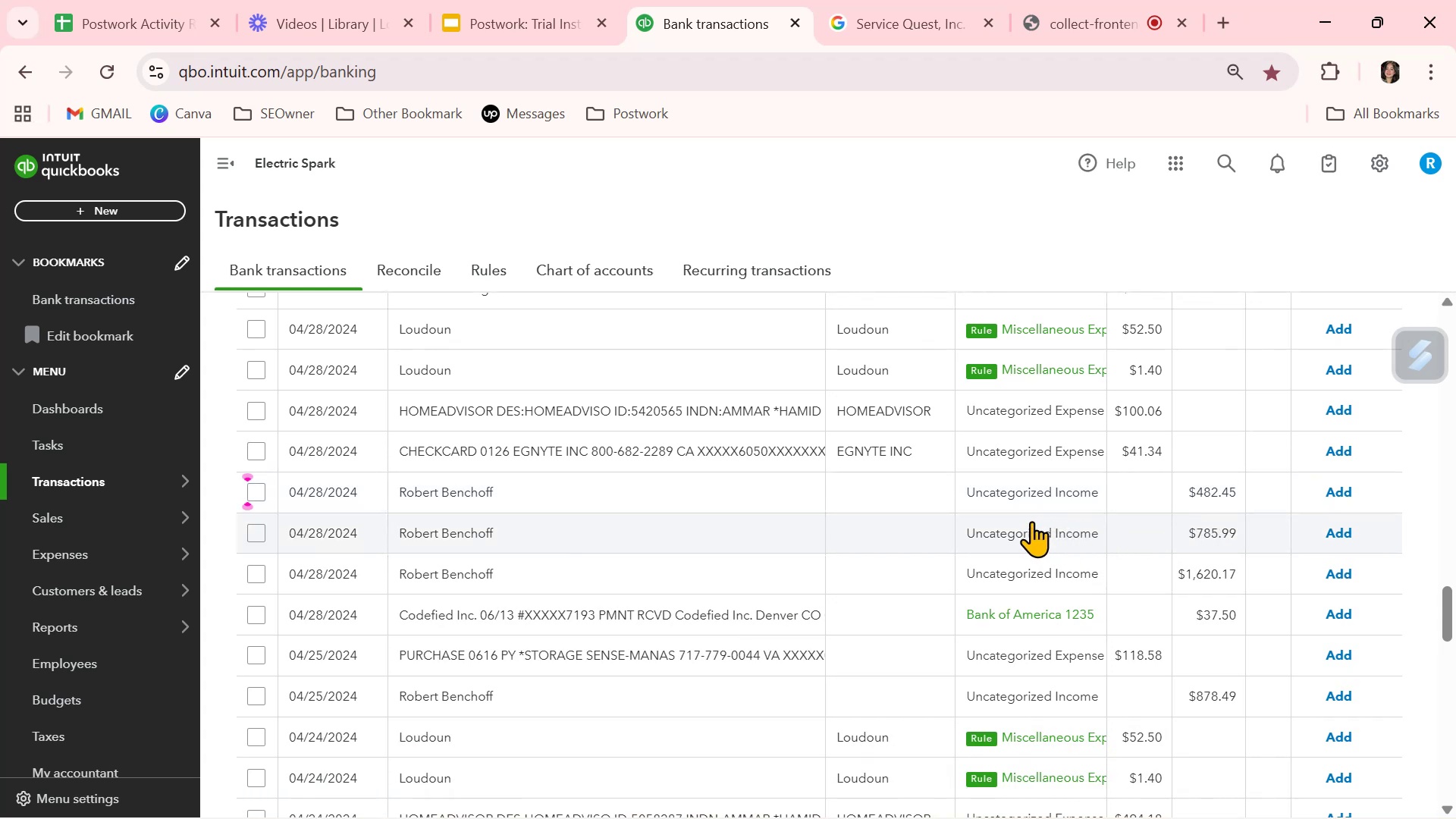 
left_click([1347, 447])
 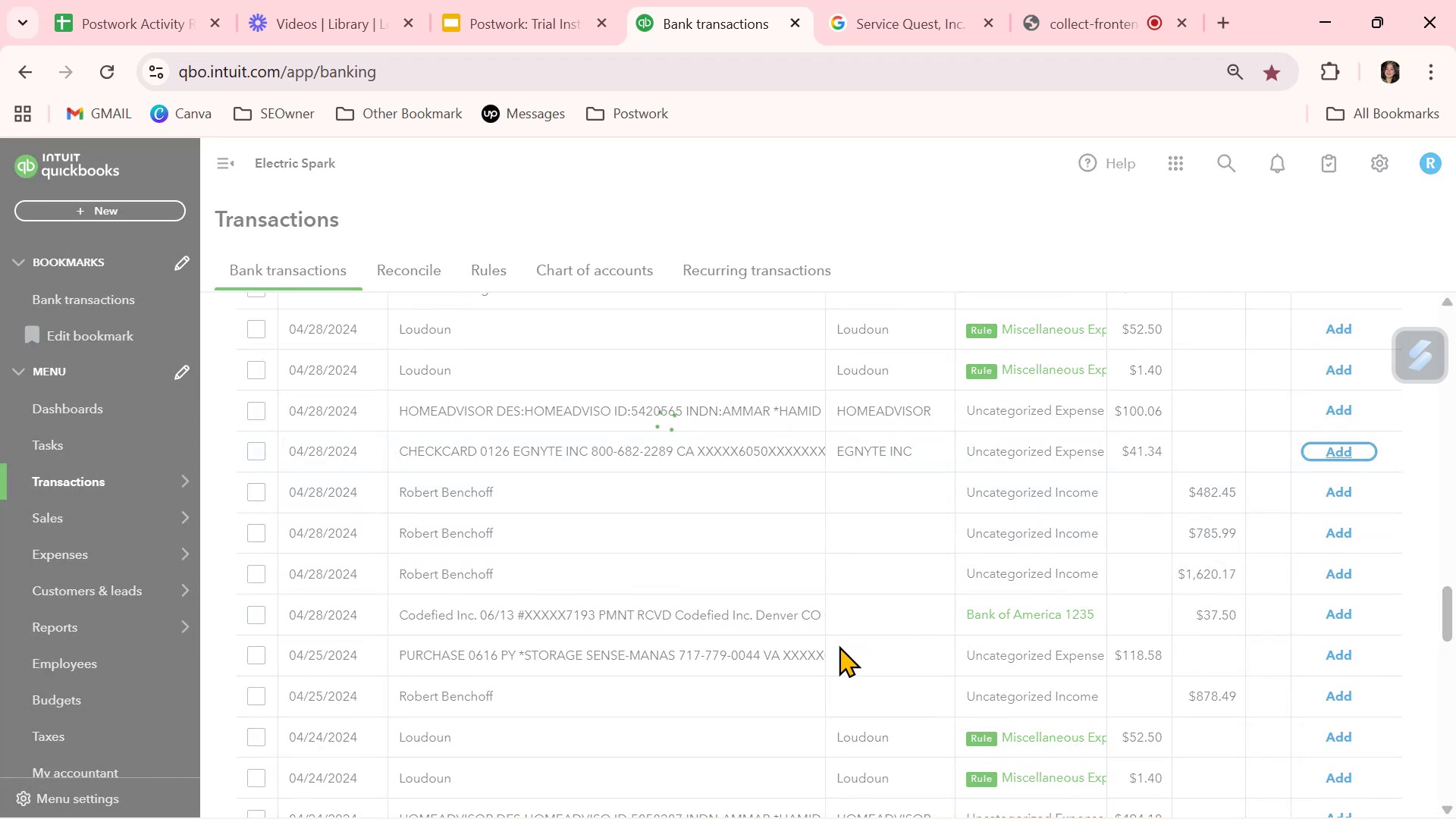 
scroll: coordinate [834, 653], scroll_direction: down, amount: 8.0
 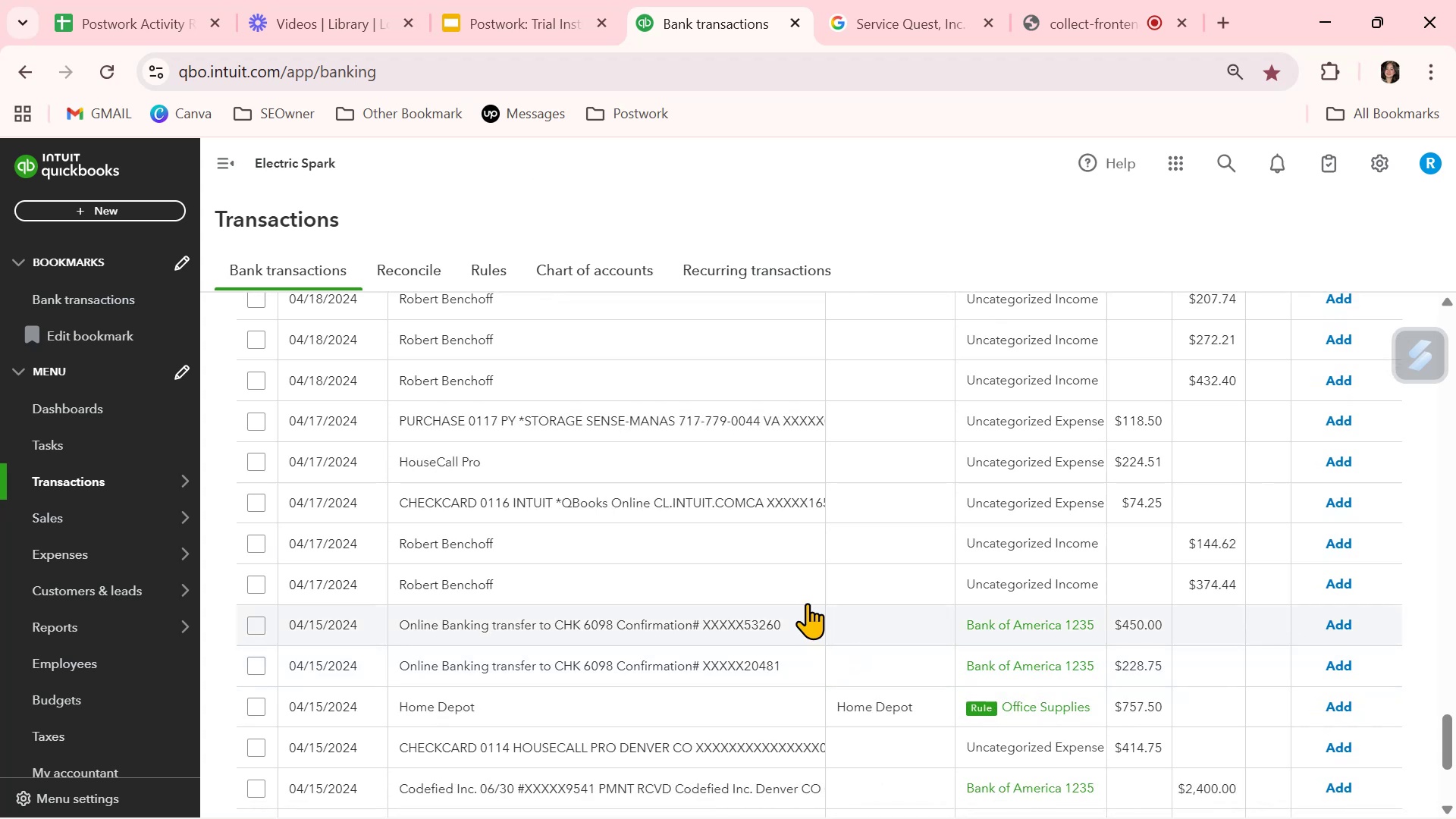 
left_click([660, 421])
 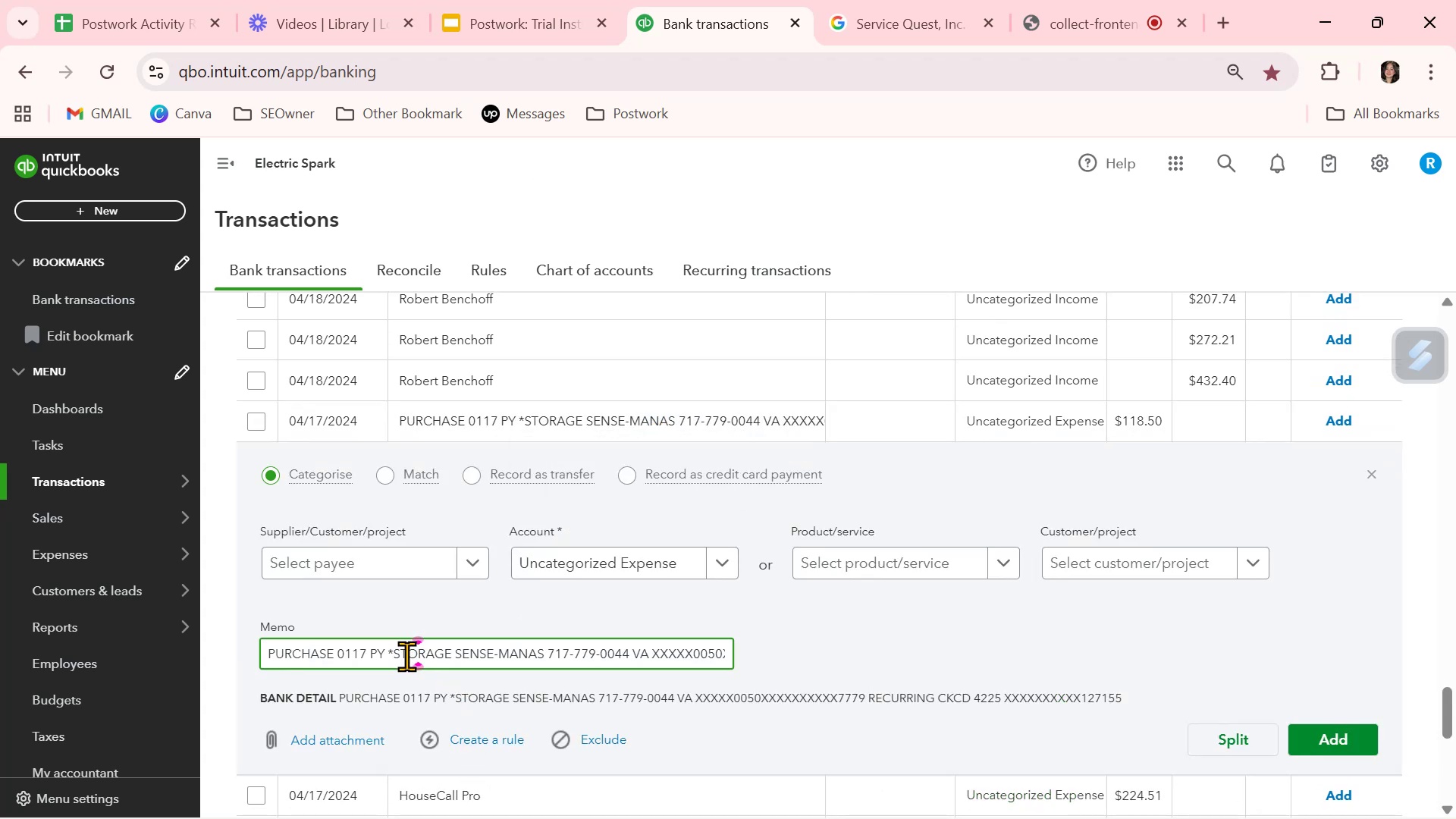 
left_click_drag(start_coordinate=[396, 656], to_coordinate=[544, 648])
 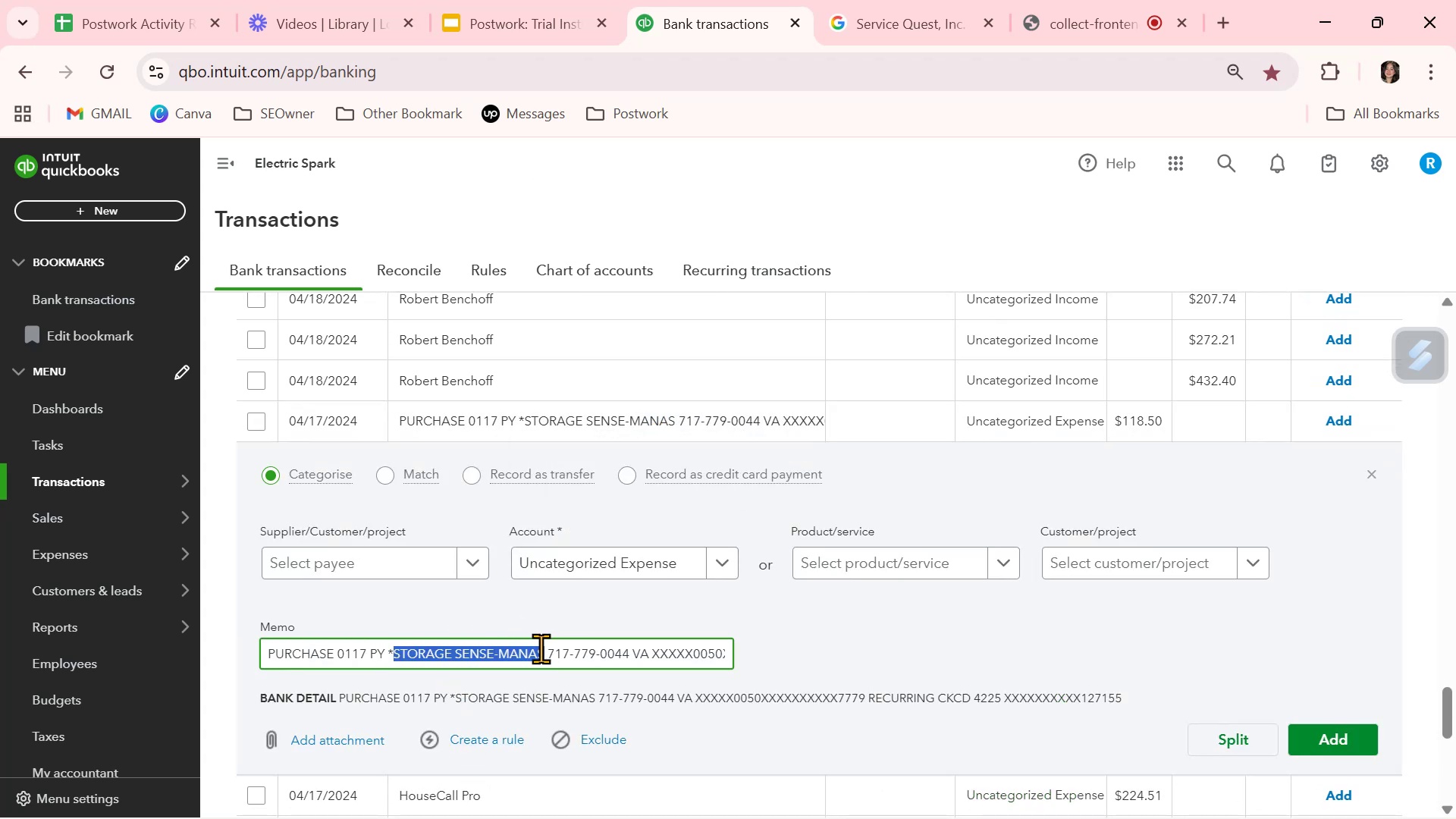 
key(Control+ControlLeft)
 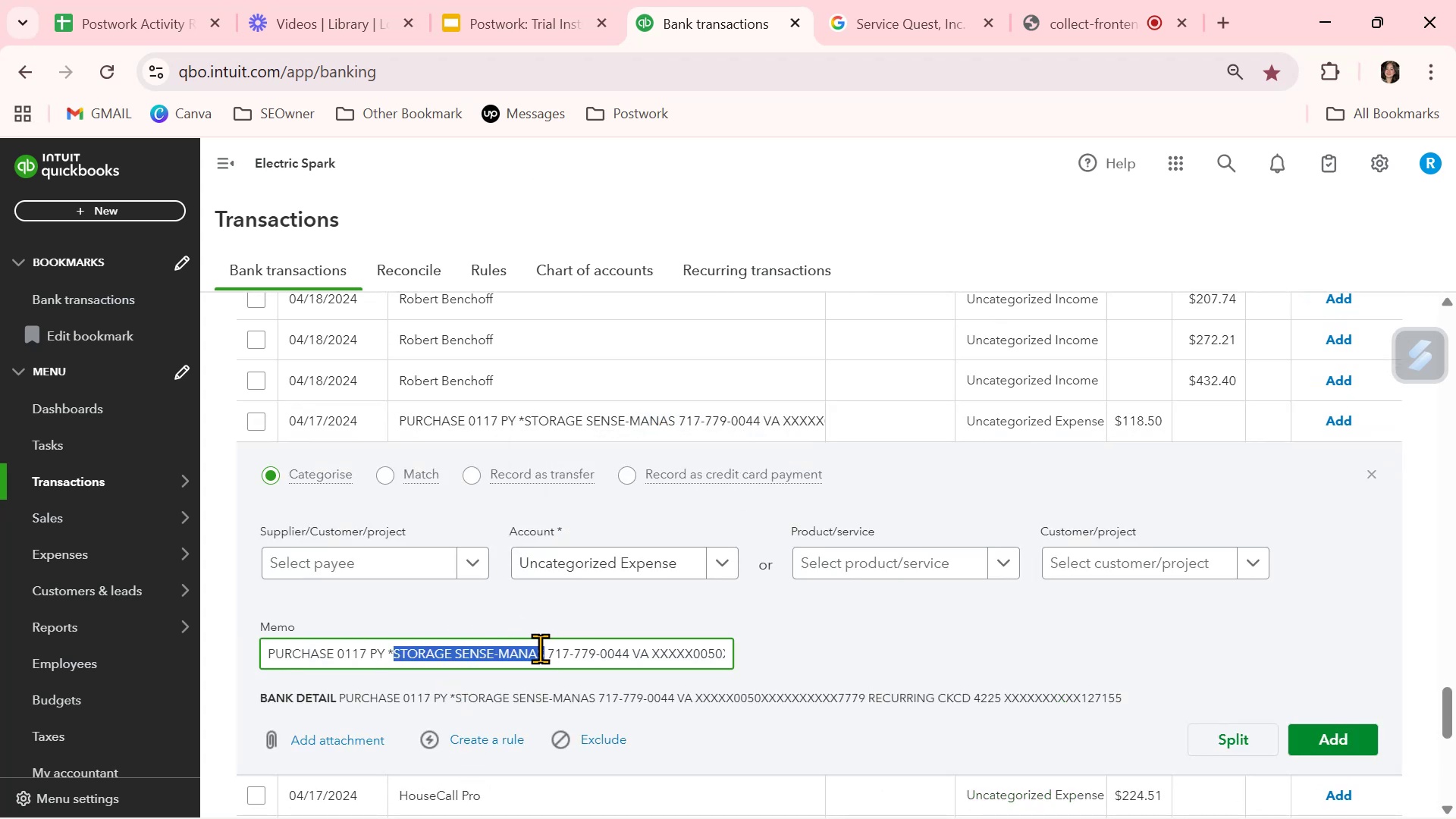 
key(Control+C)
 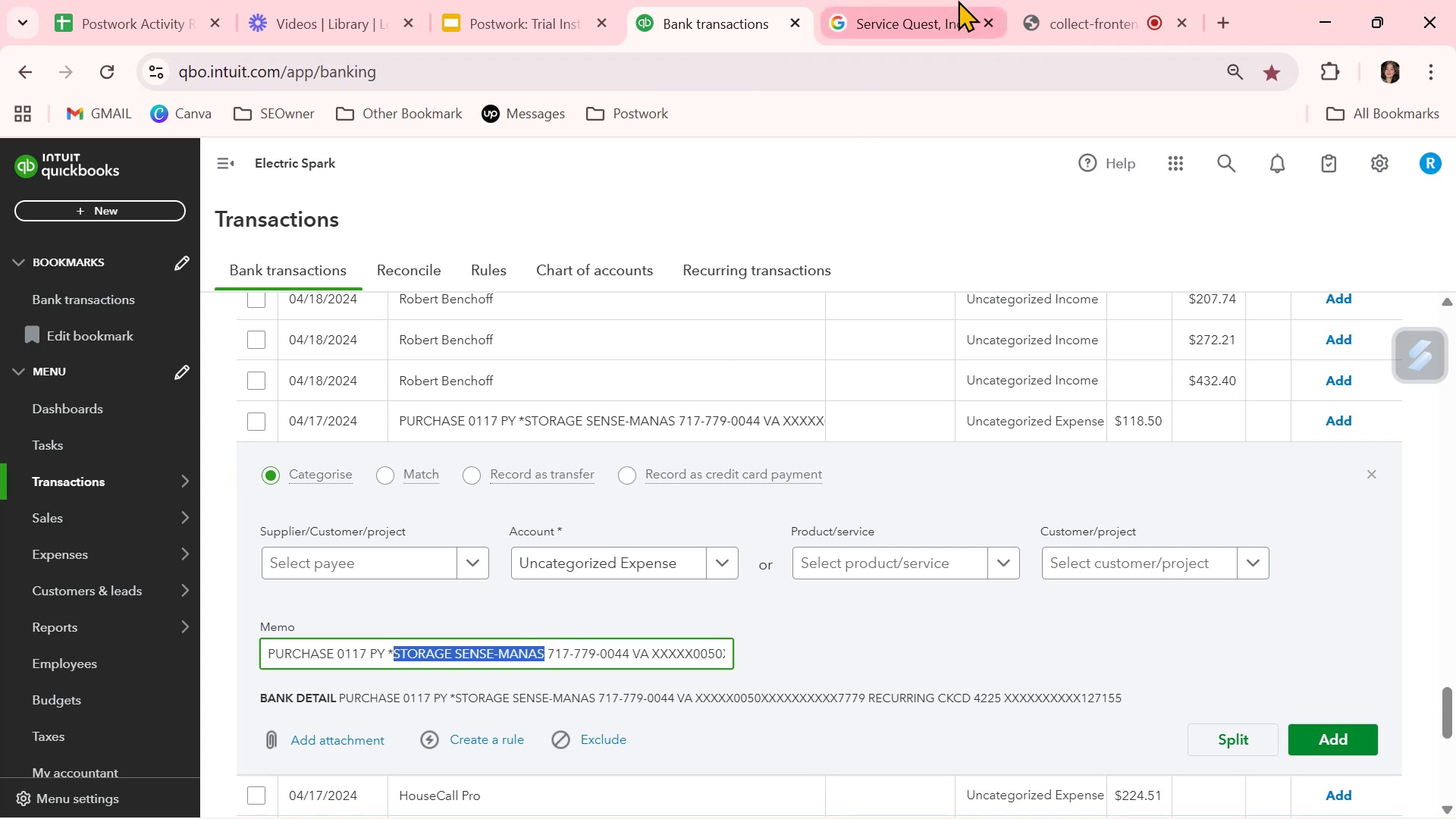 
left_click([912, 24])
 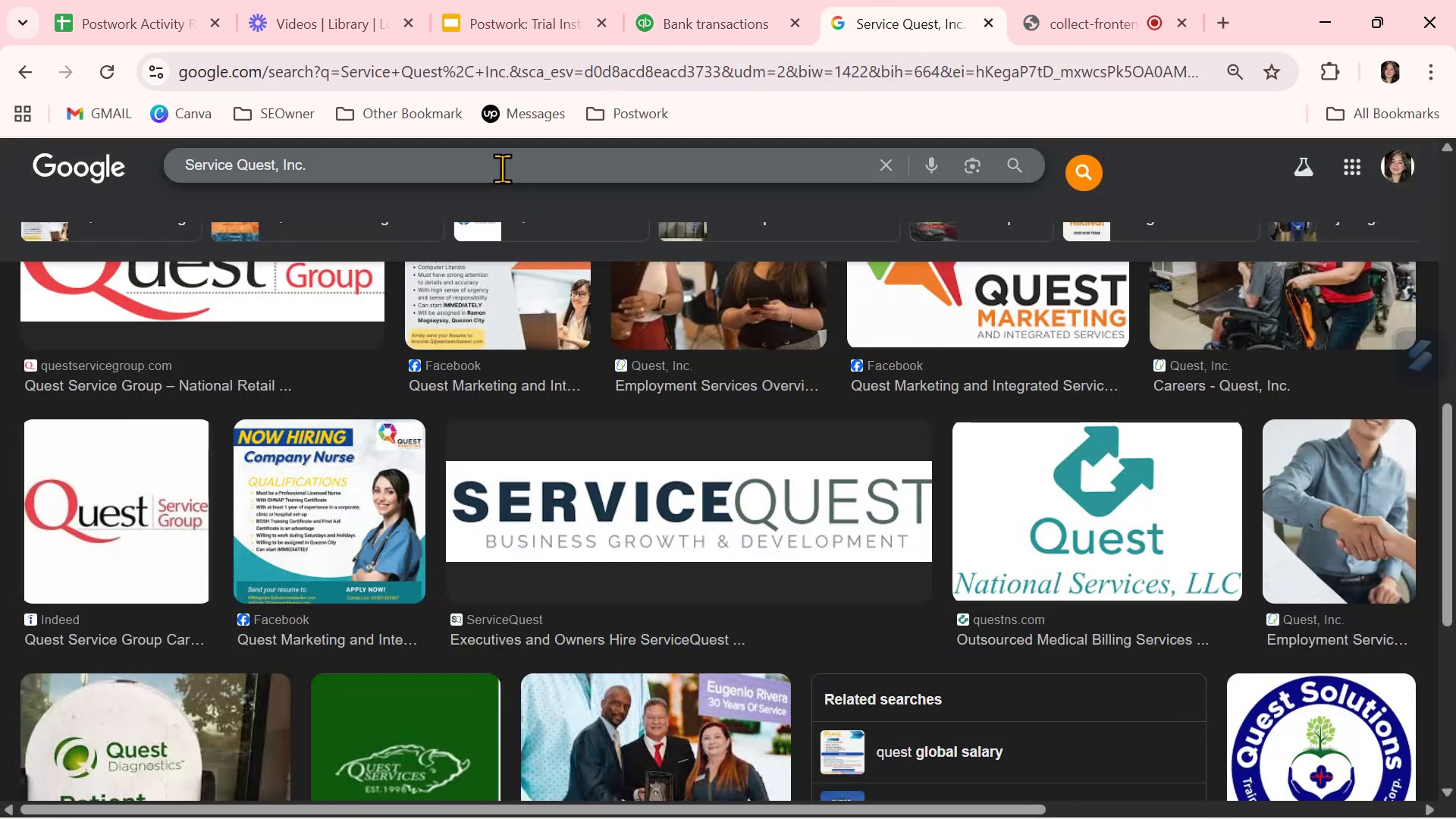 
double_click([503, 168])
 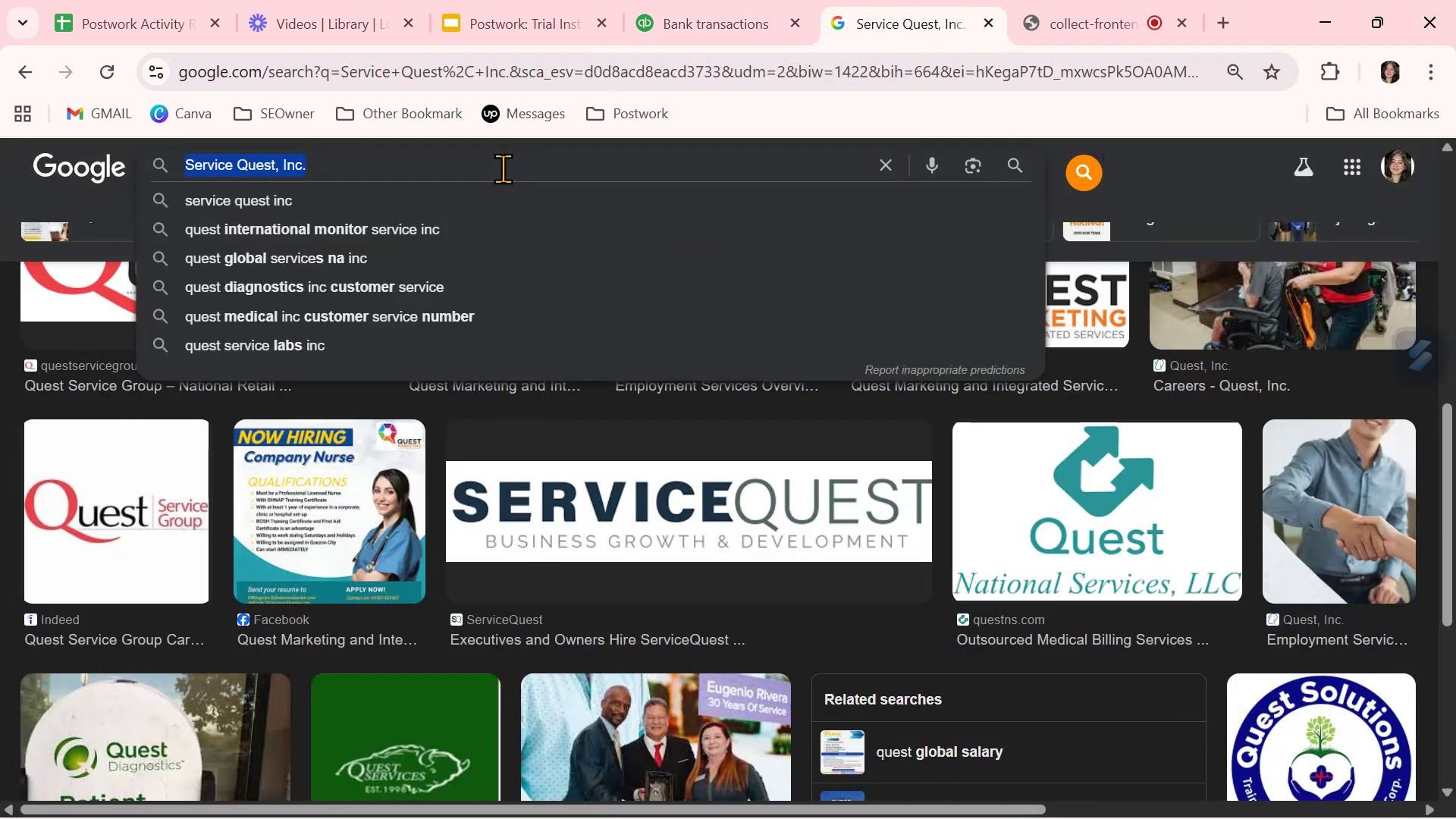 
triple_click([503, 168])
 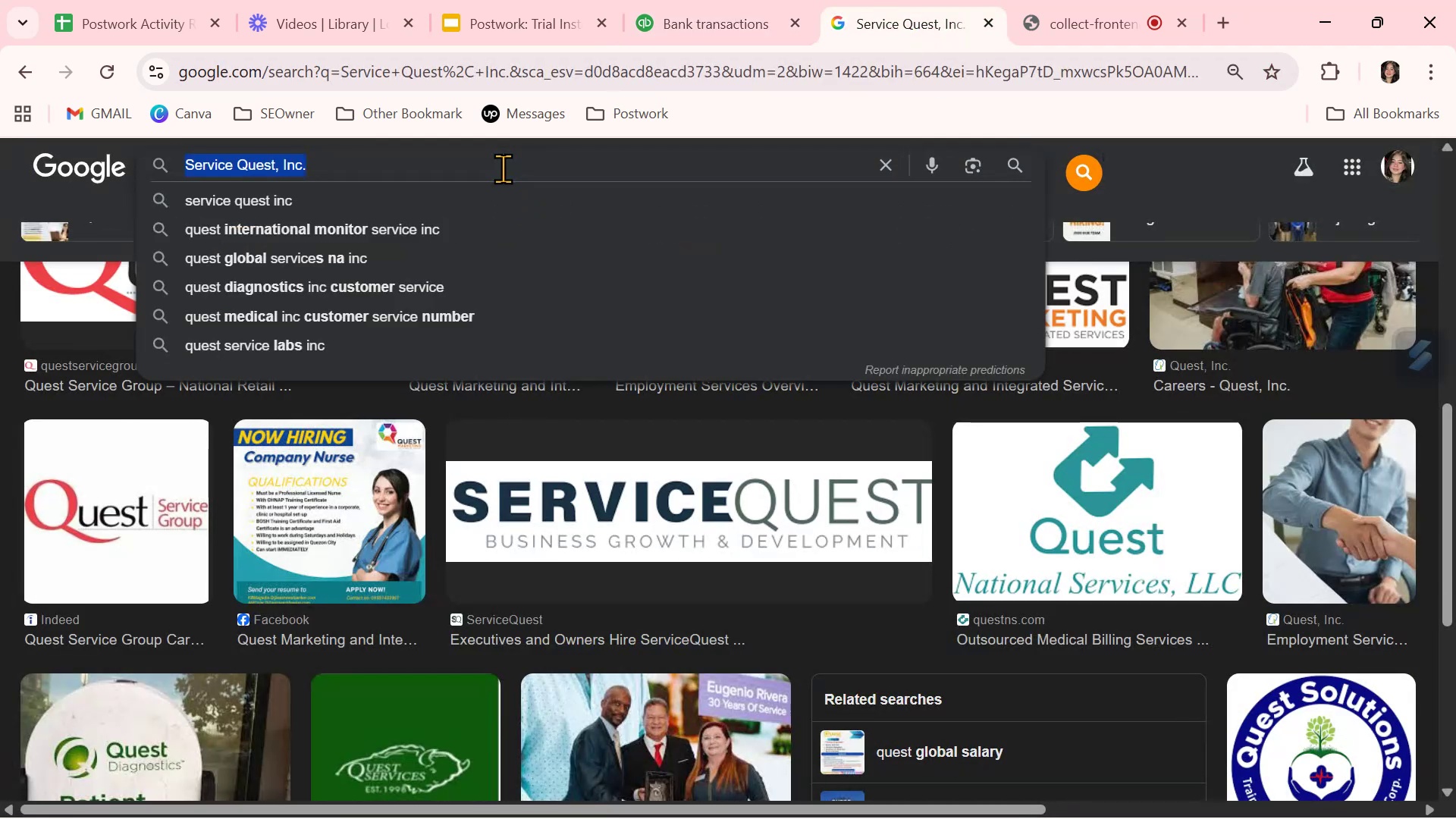 
key(Control+ControlLeft)
 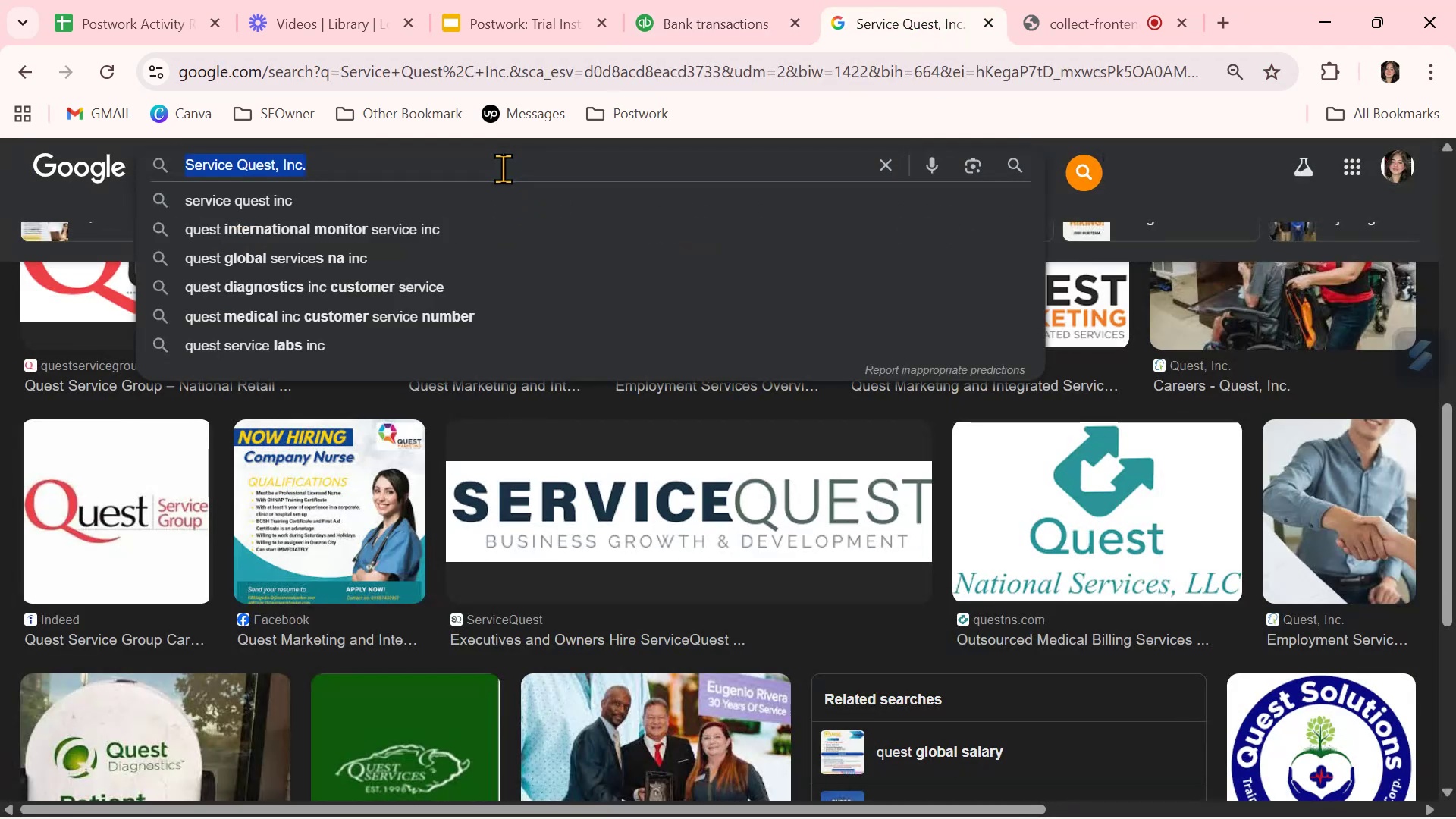 
key(Control+V)
 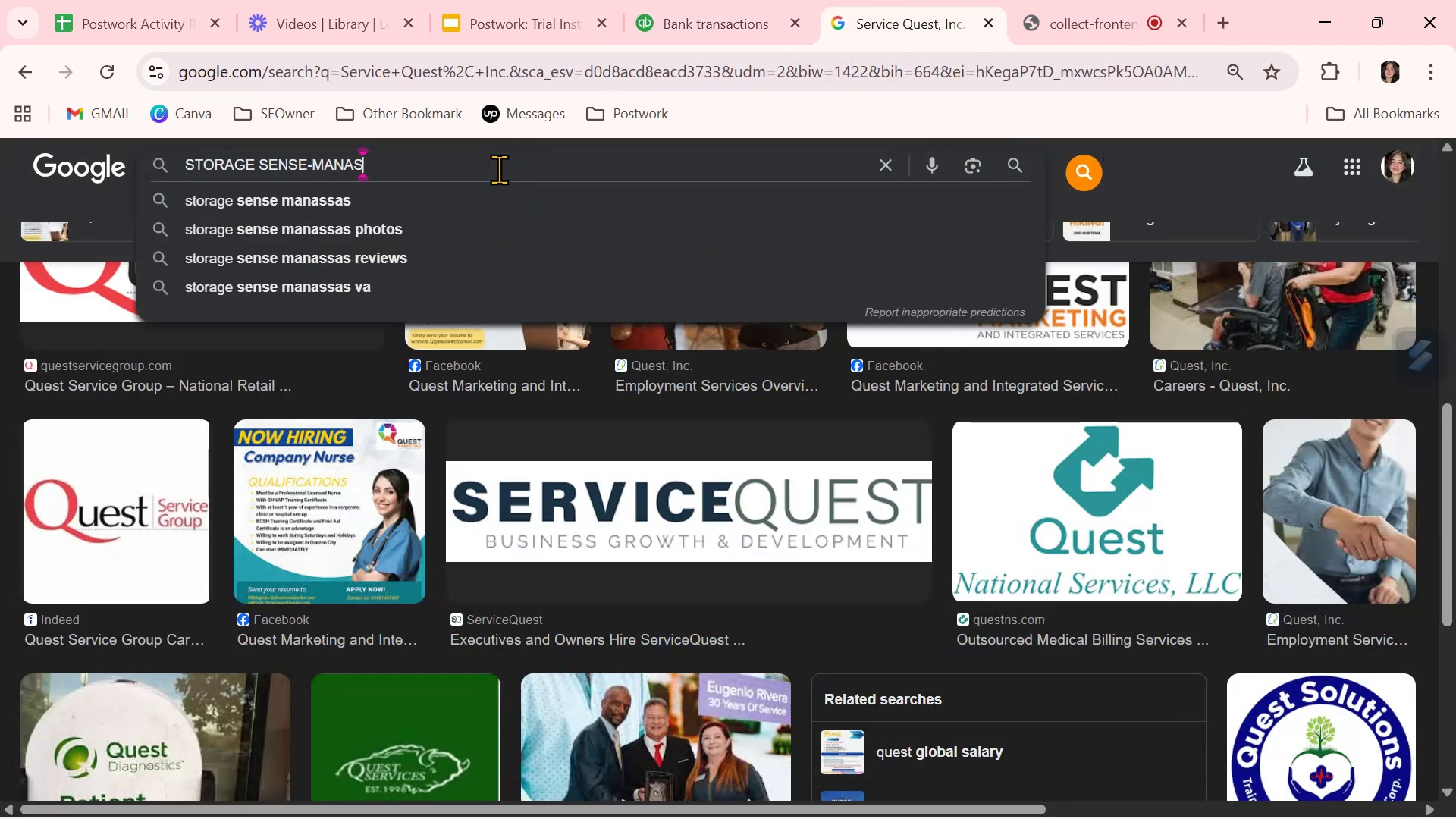 
key(Control+NumpadEnter)
 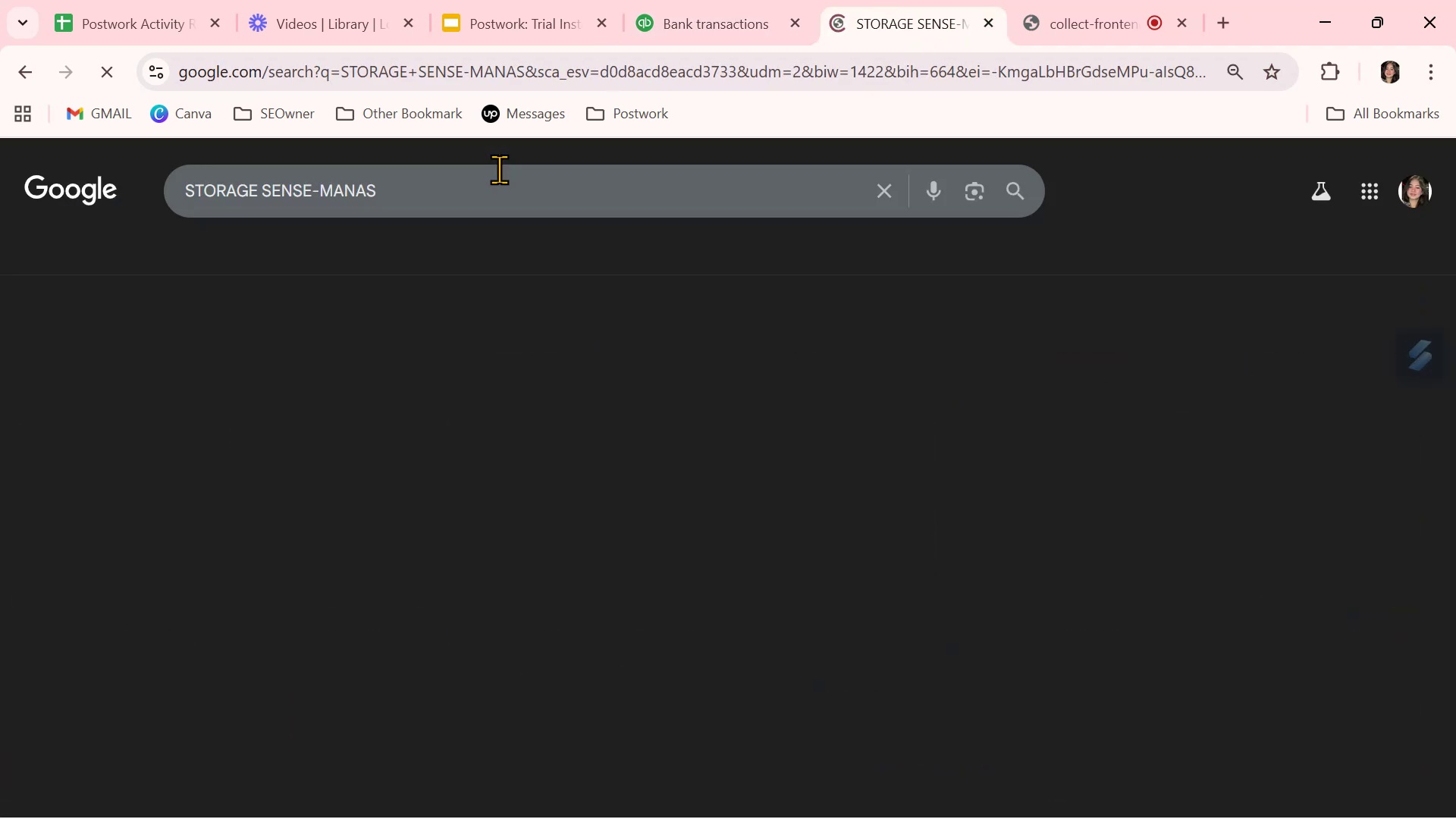 
mouse_move([595, 591])
 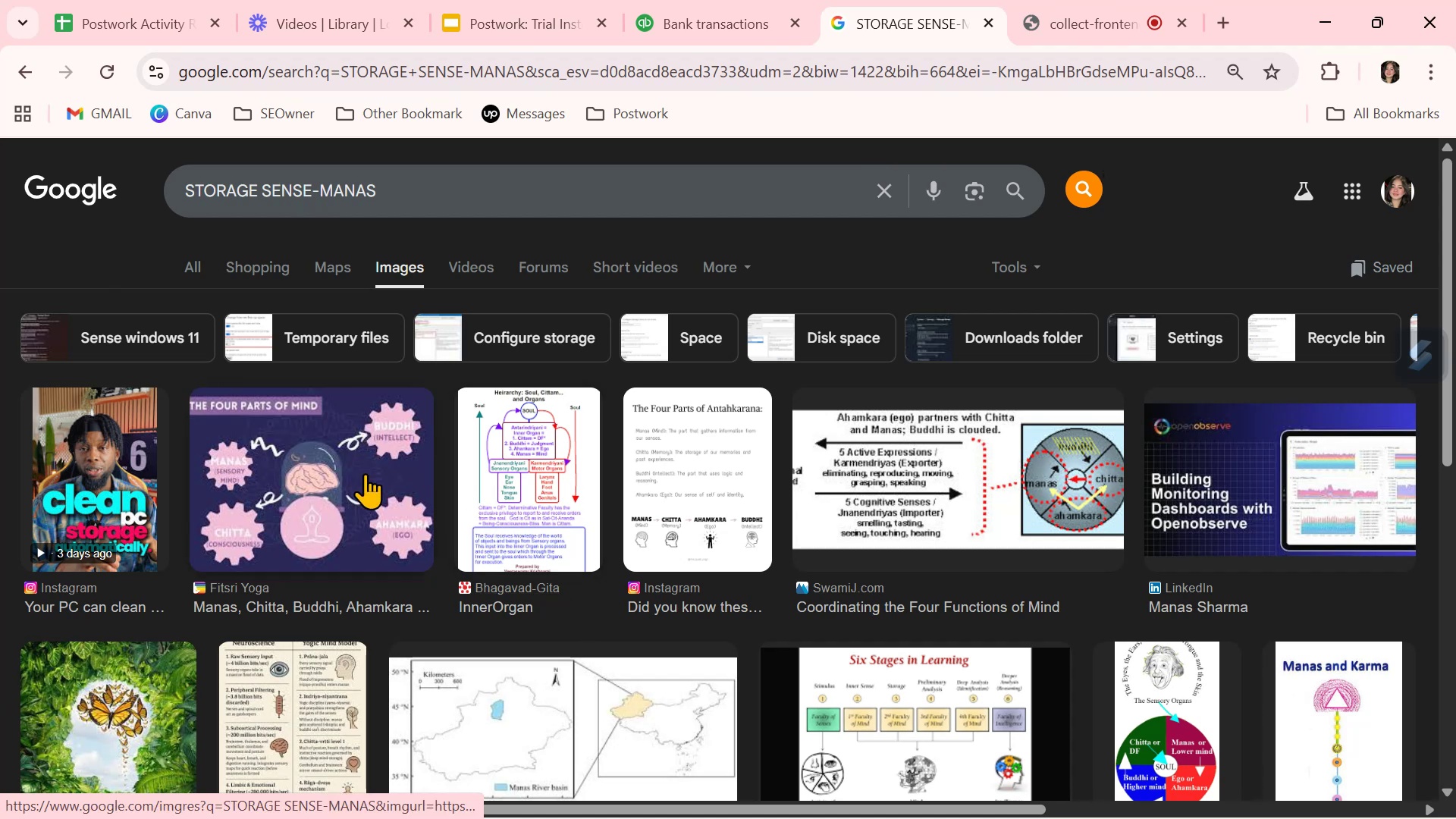 
scroll: coordinate [421, 508], scroll_direction: down, amount: 4.0
 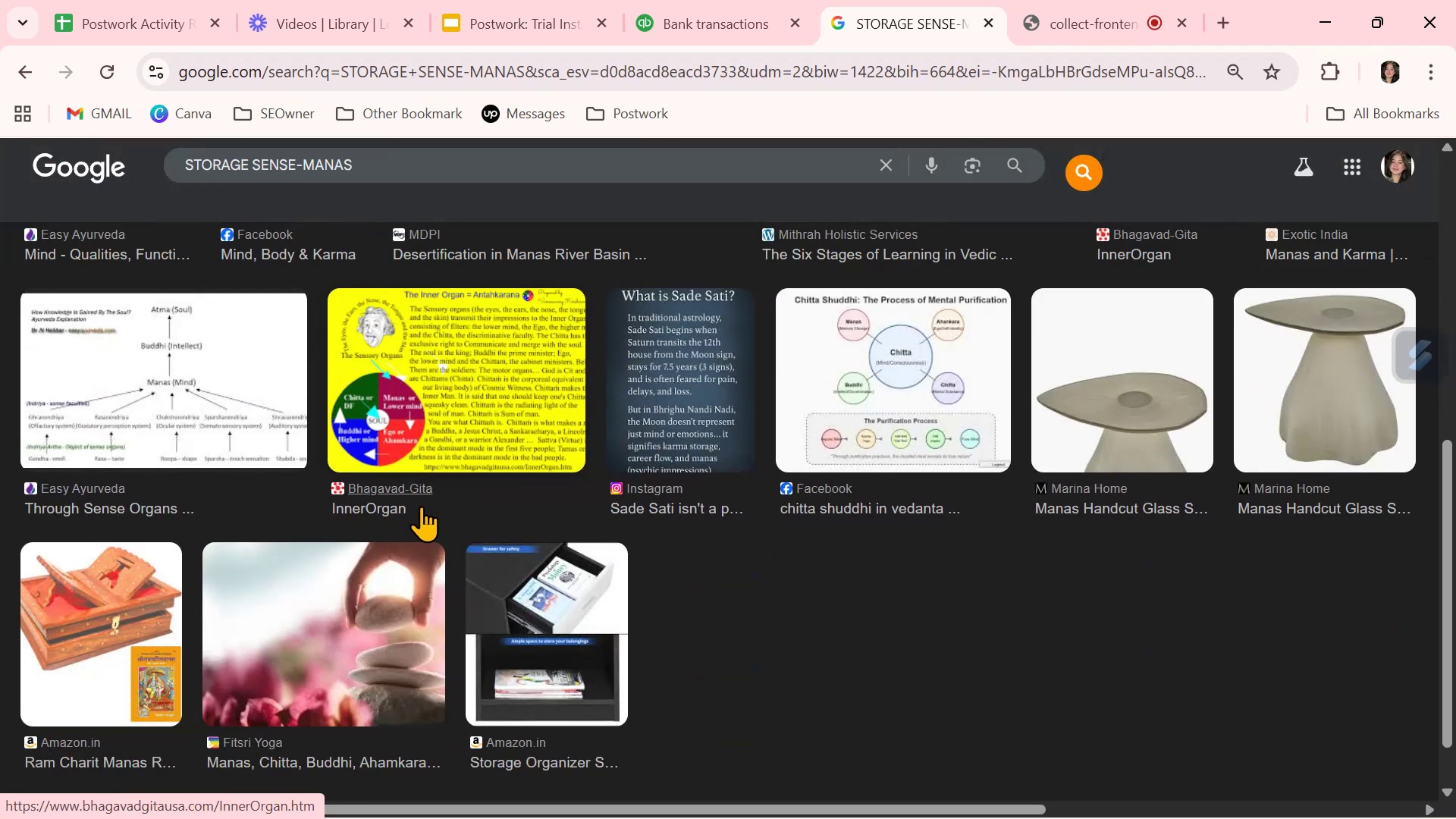 
scroll: coordinate [421, 506], scroll_direction: up, amount: 4.0
 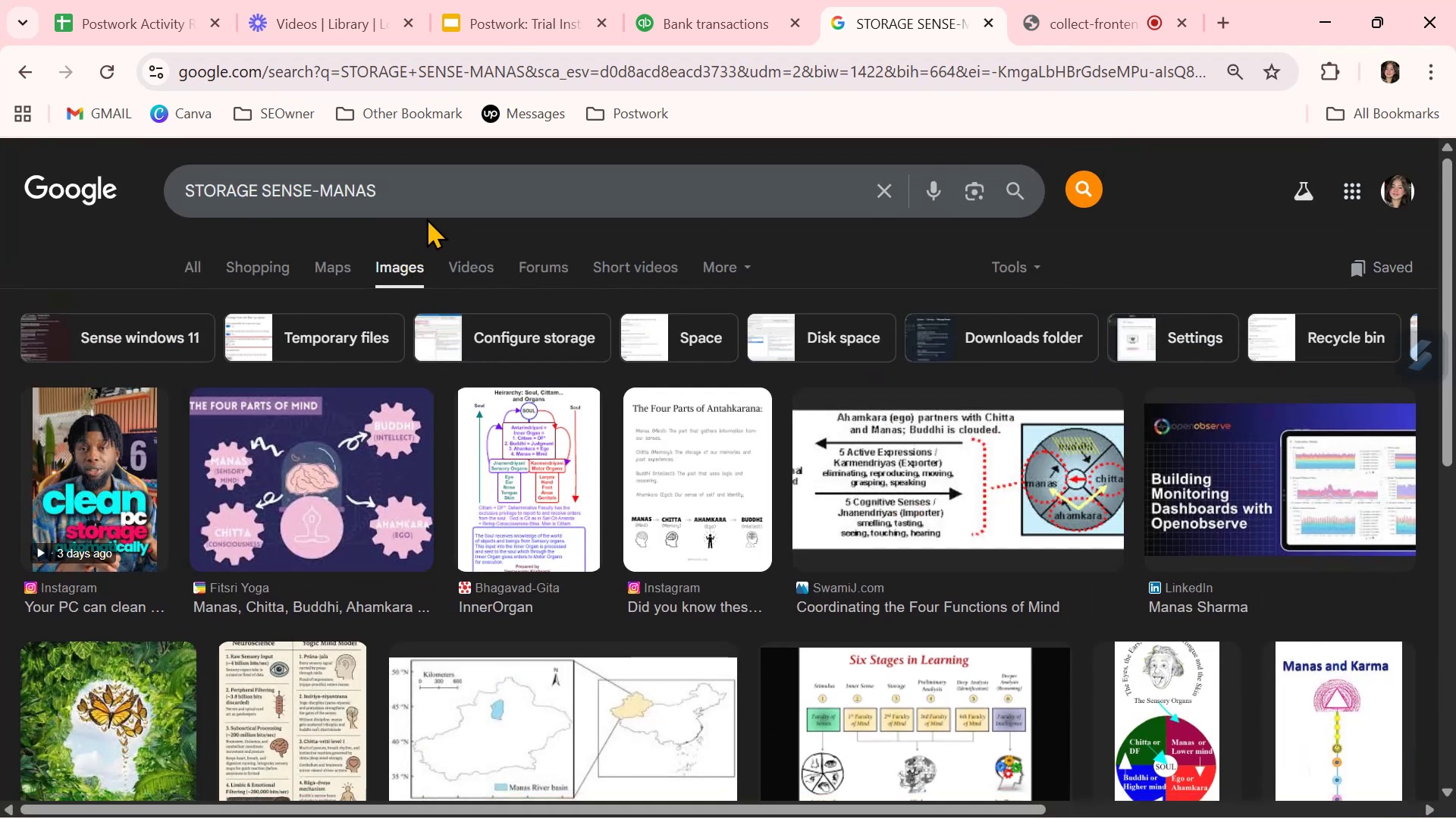 
left_click_drag(start_coordinate=[406, 196], to_coordinate=[308, 185])
 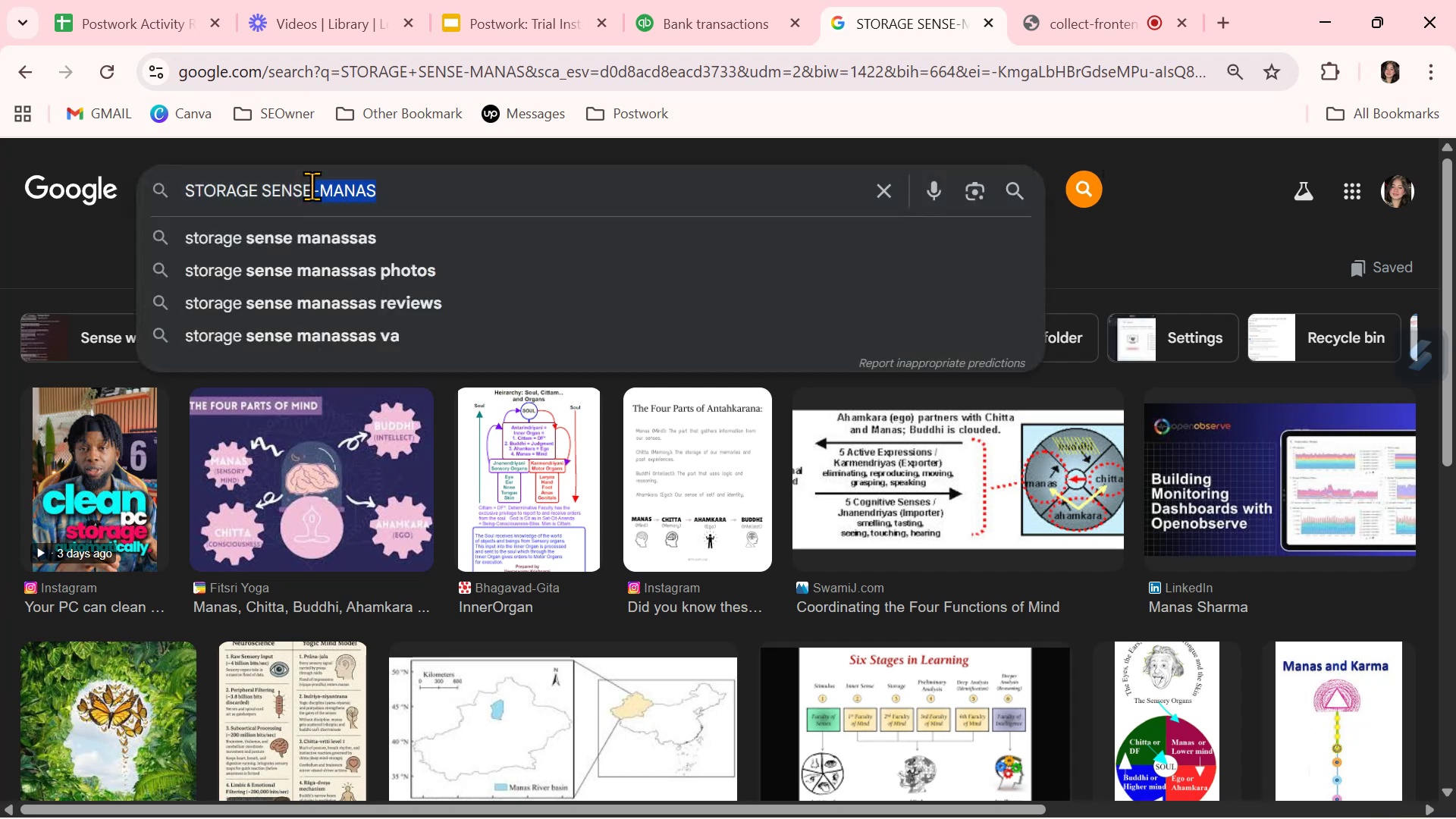 
key(Backspace)
 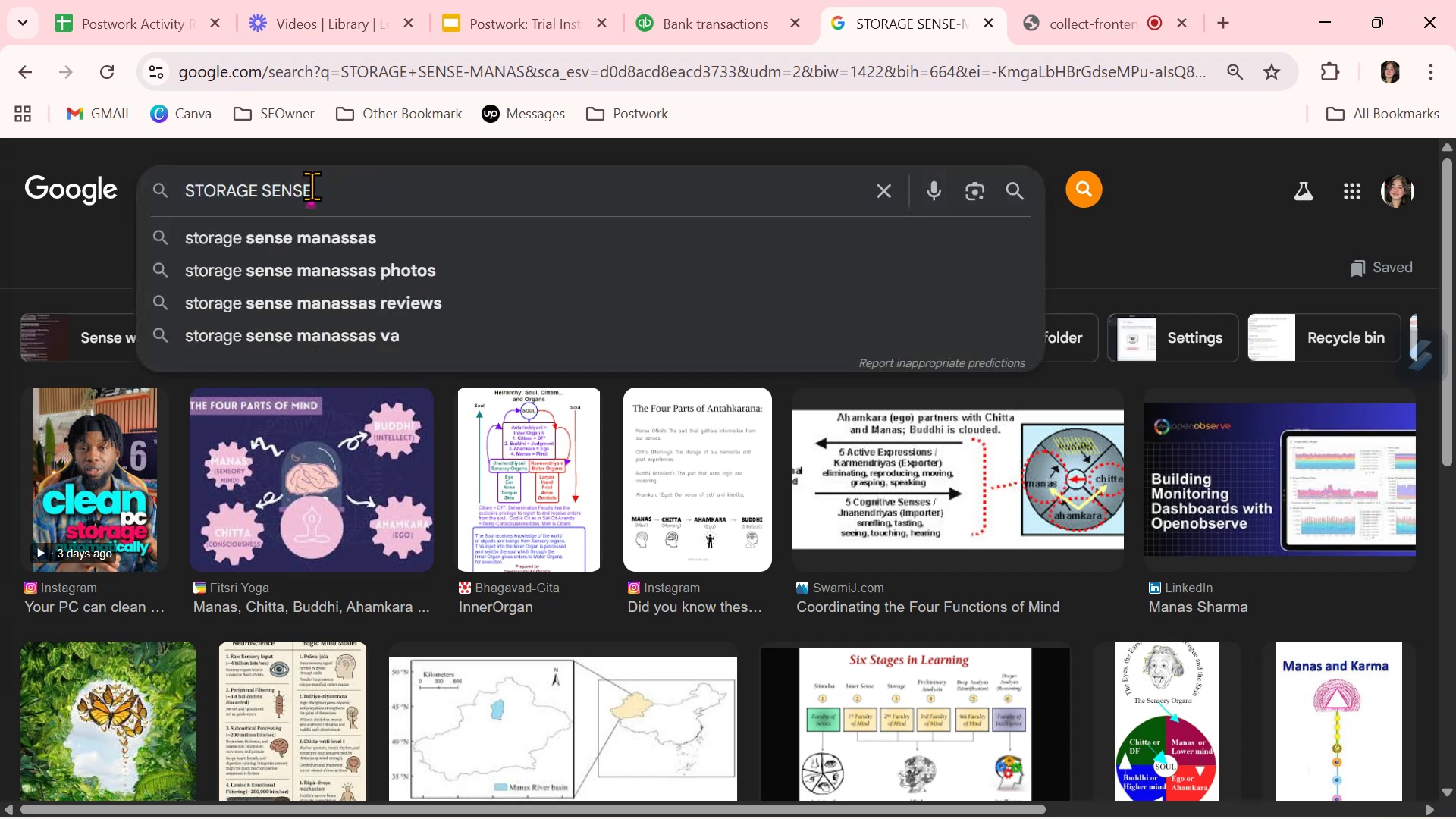 
key(Enter)
 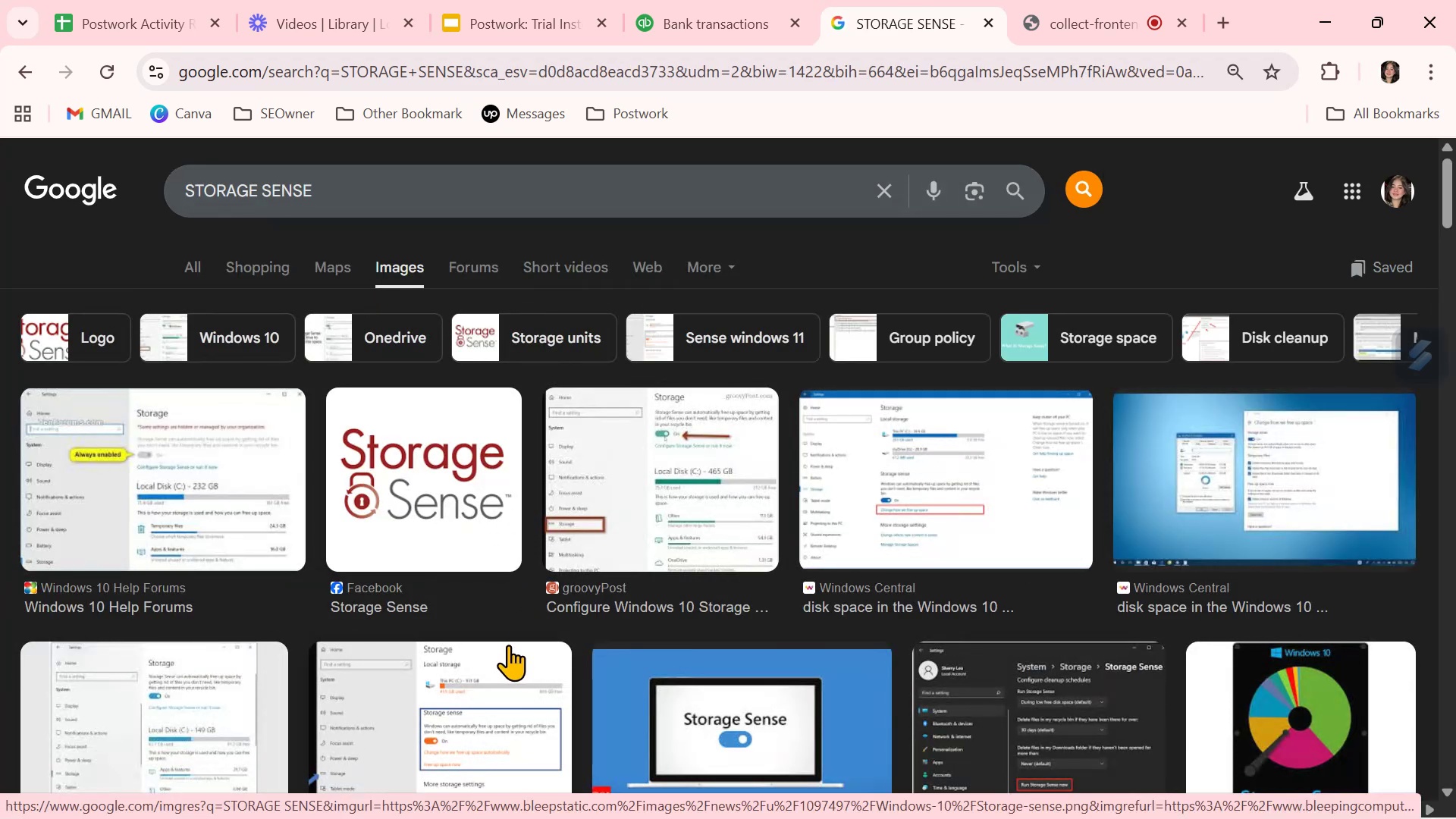 
wait(9.4)
 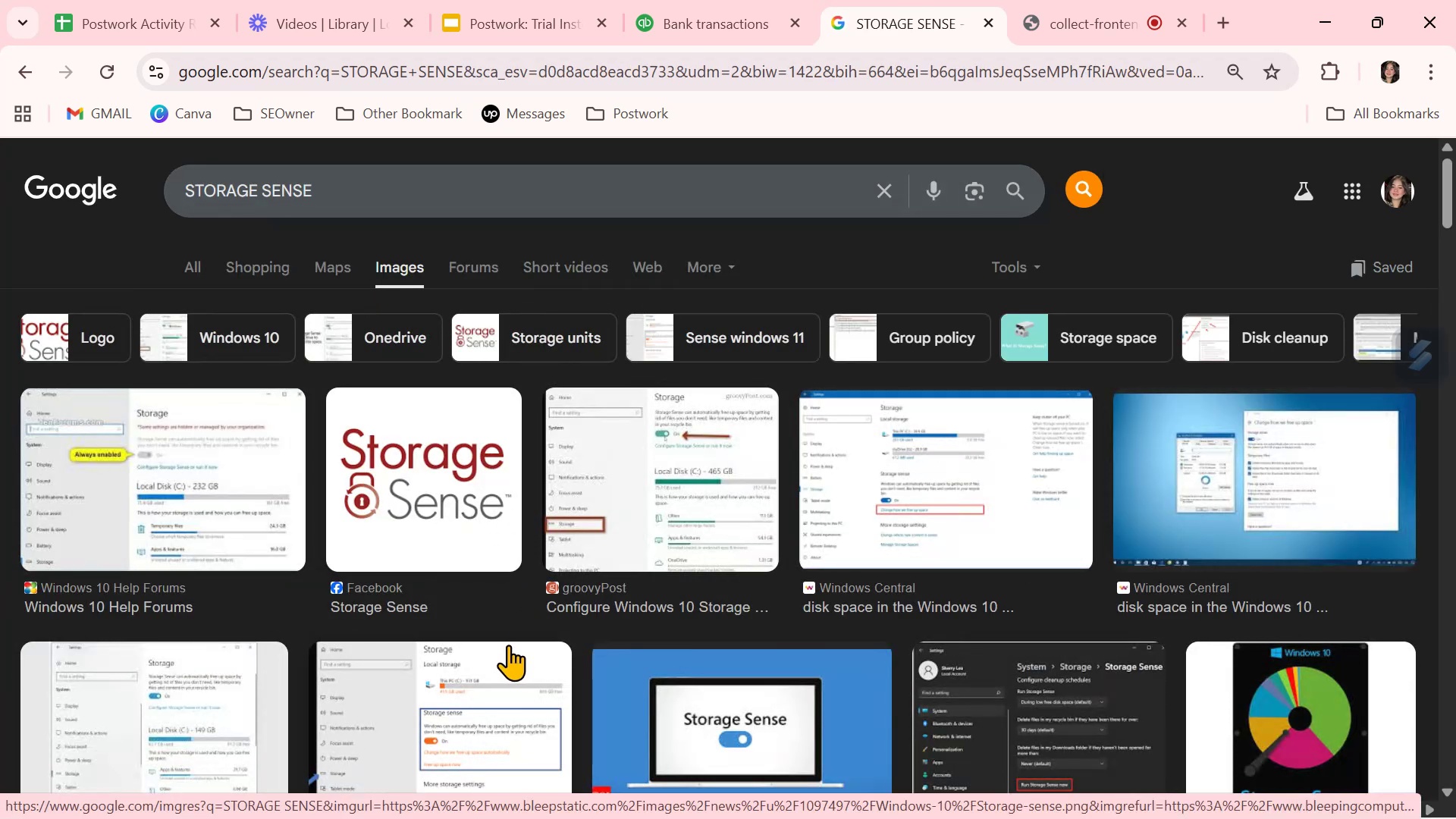 
scroll: coordinate [376, 567], scroll_direction: down, amount: 3.0
 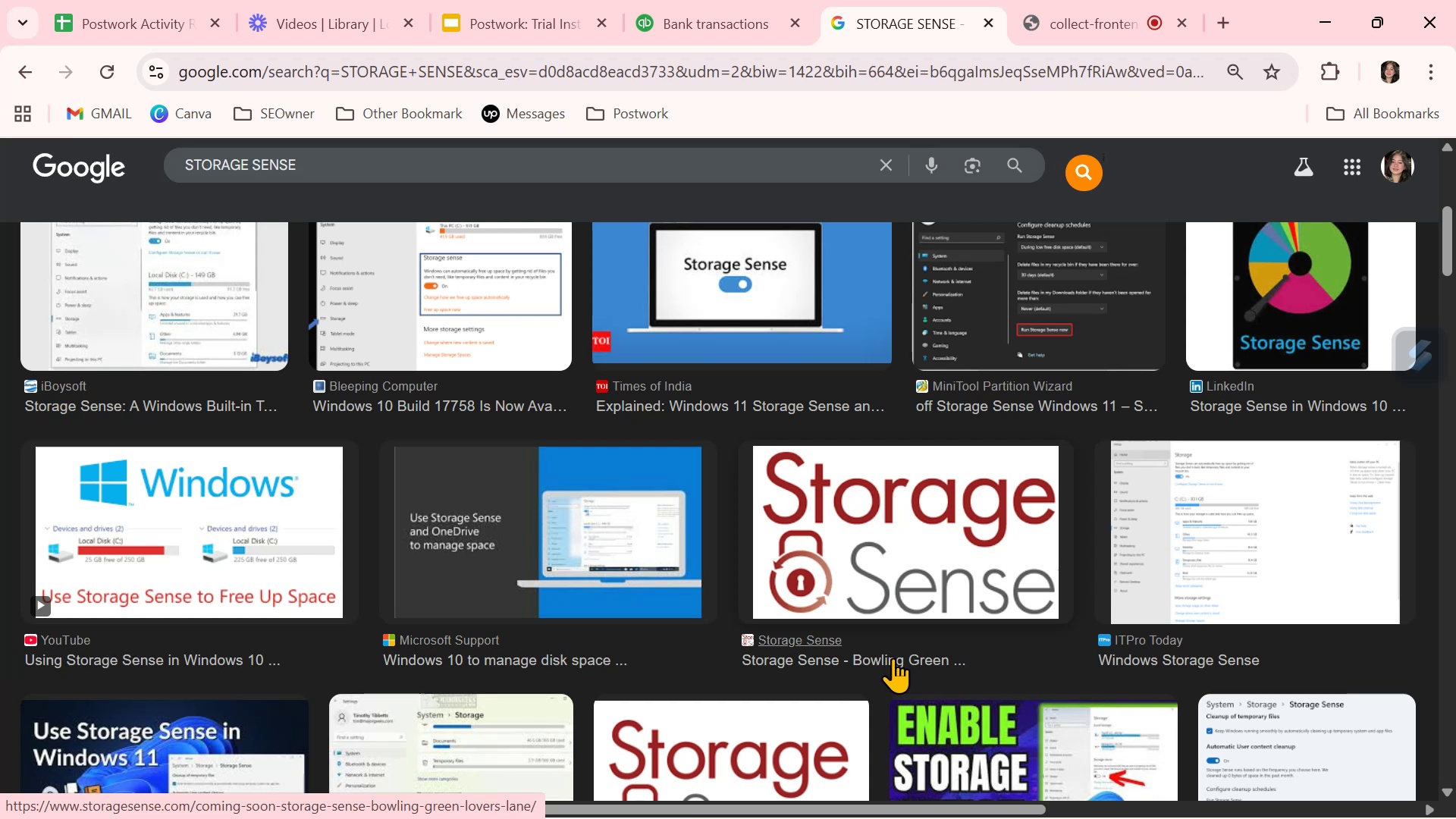 
wait(14.54)
 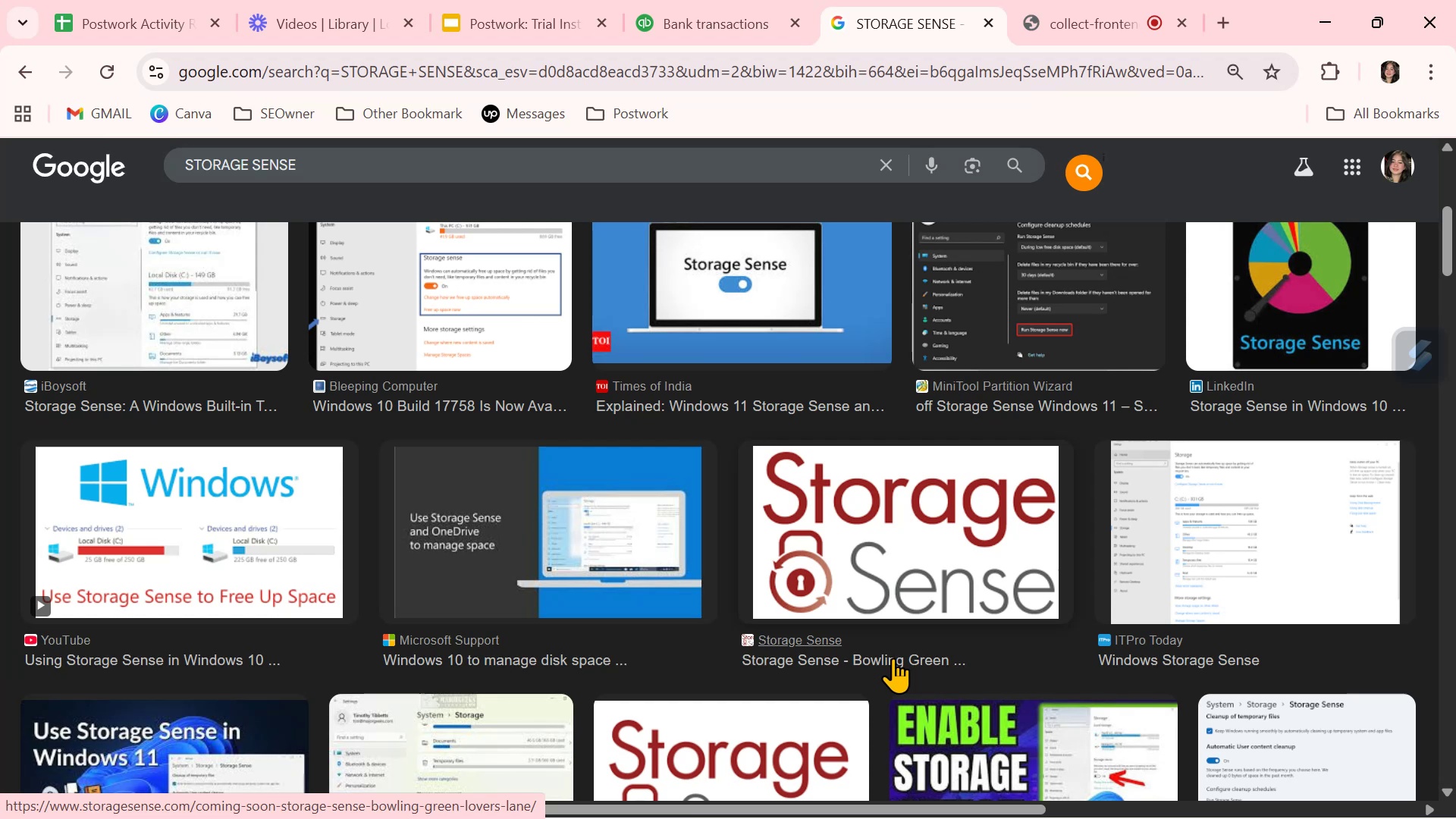 
left_click([730, 8])
 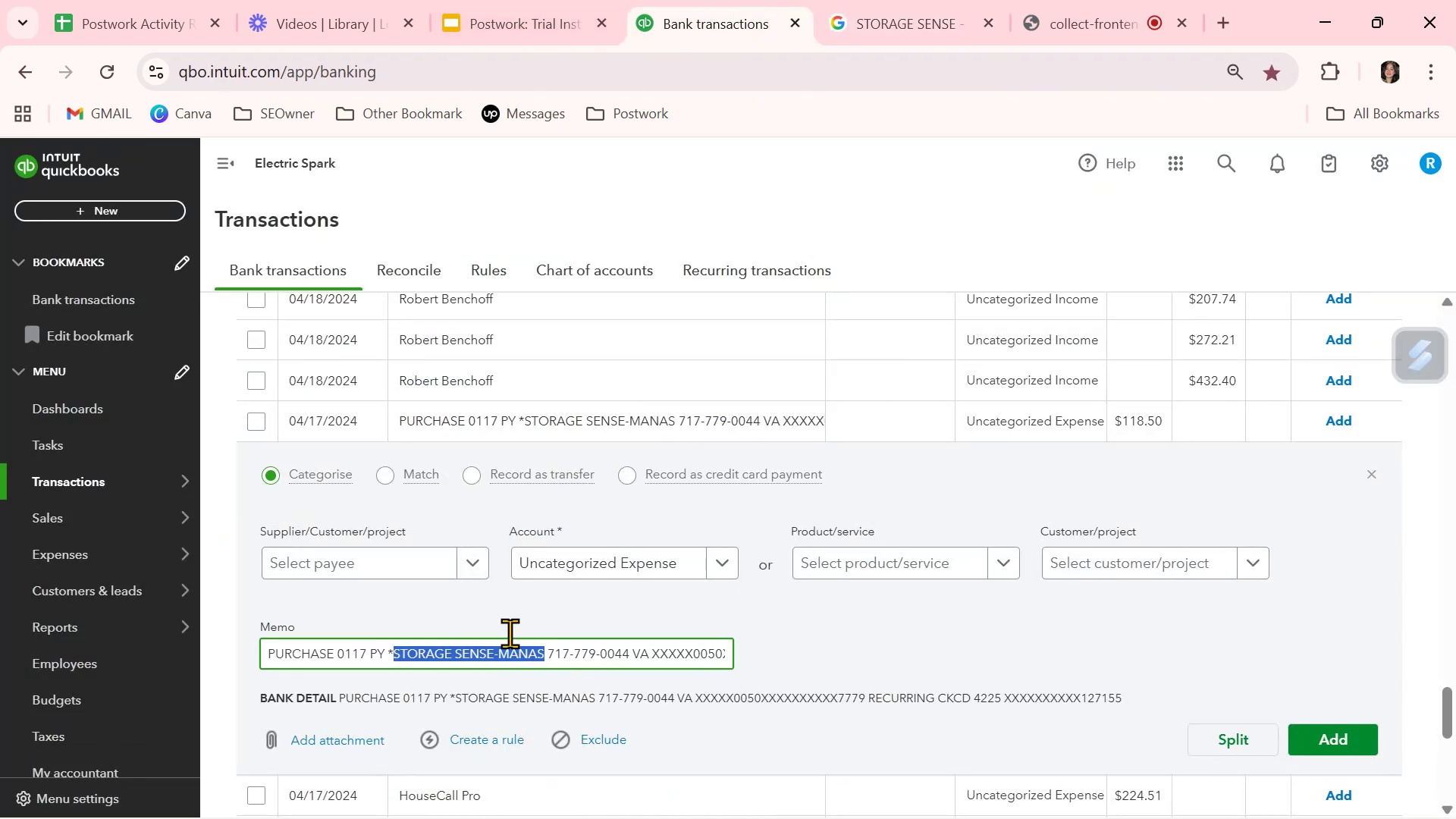 
left_click([454, 623])
 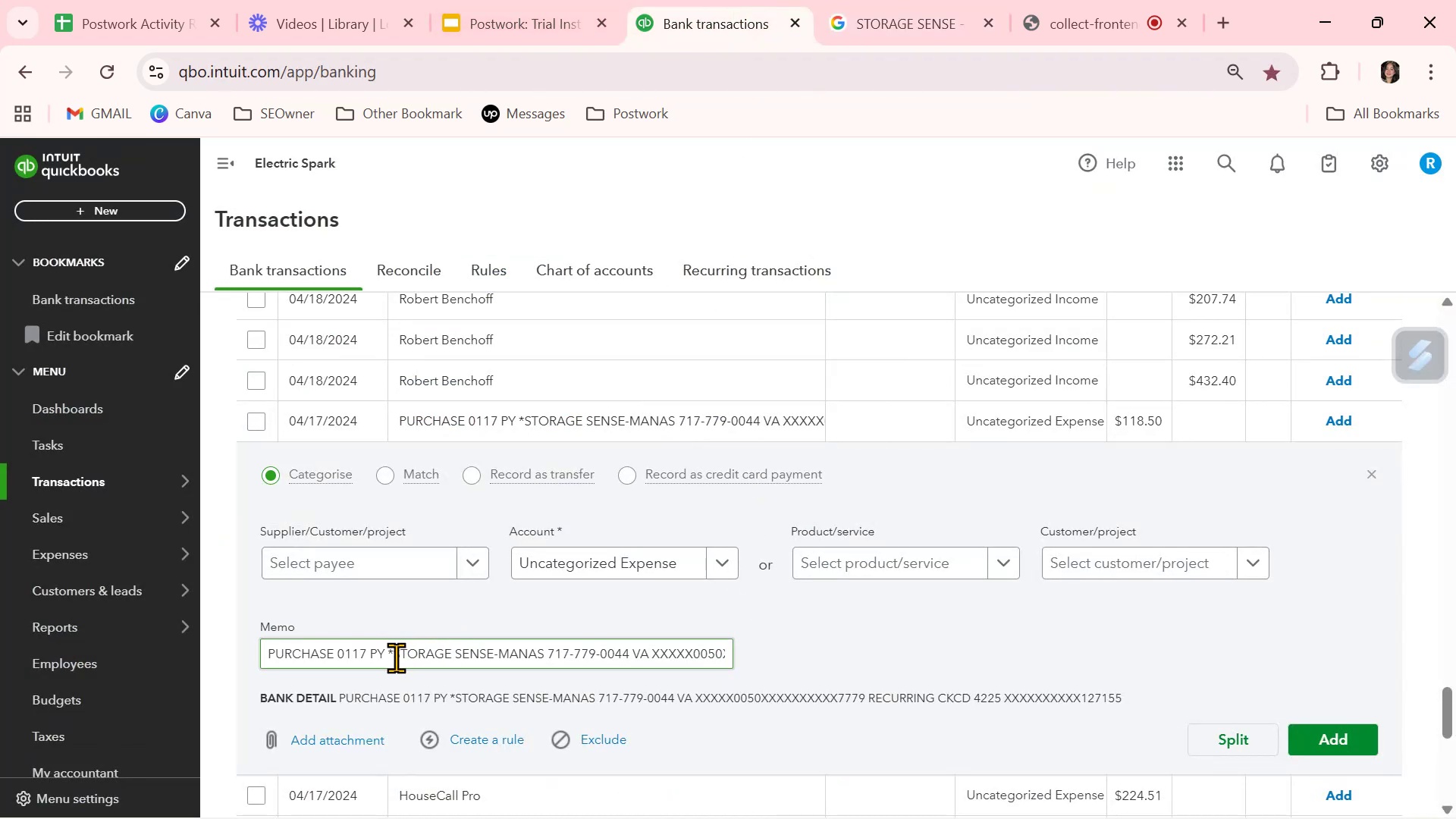 
left_click_drag(start_coordinate=[394, 657], to_coordinate=[491, 656])
 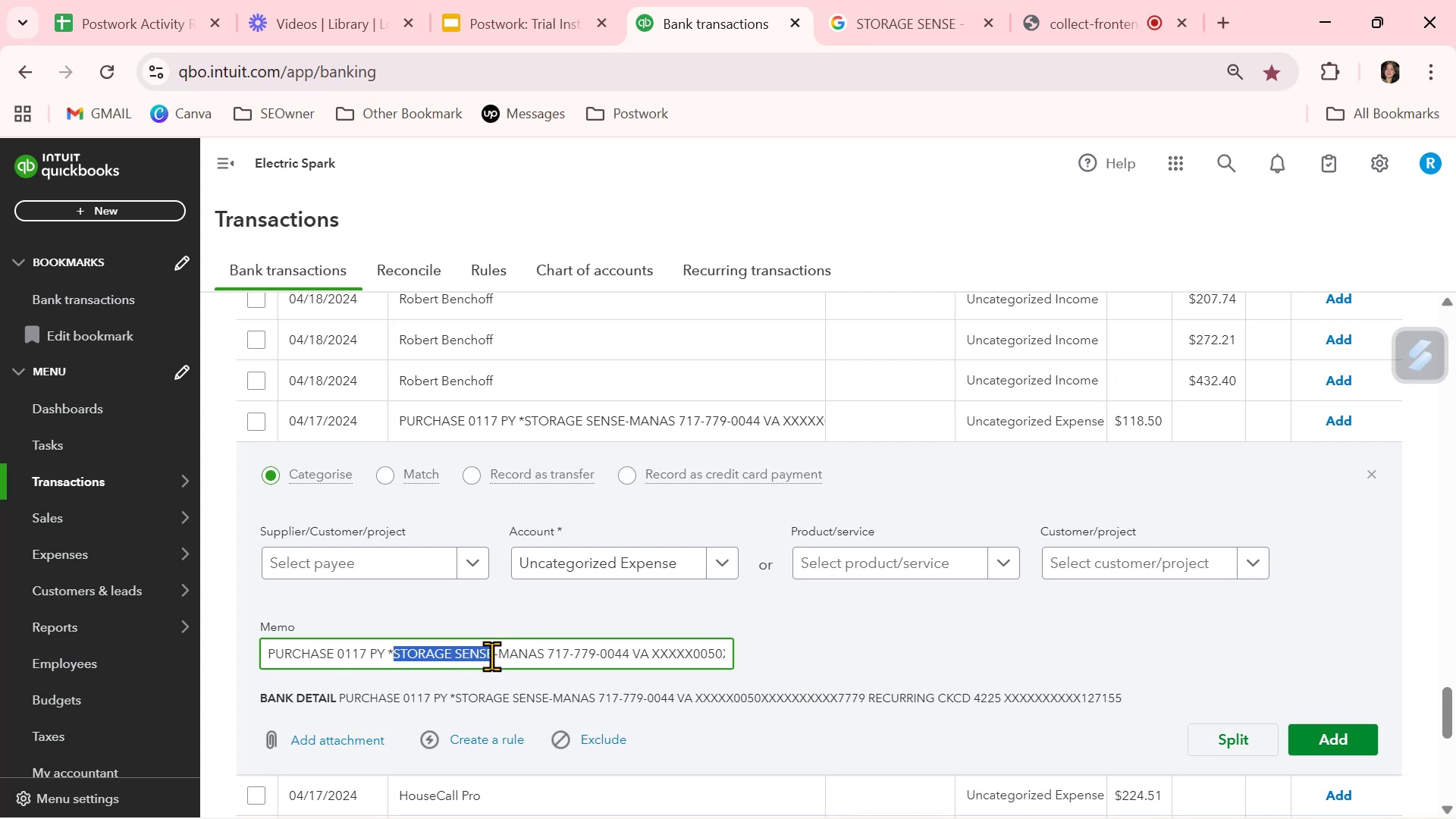 
key(Control+ControlLeft)
 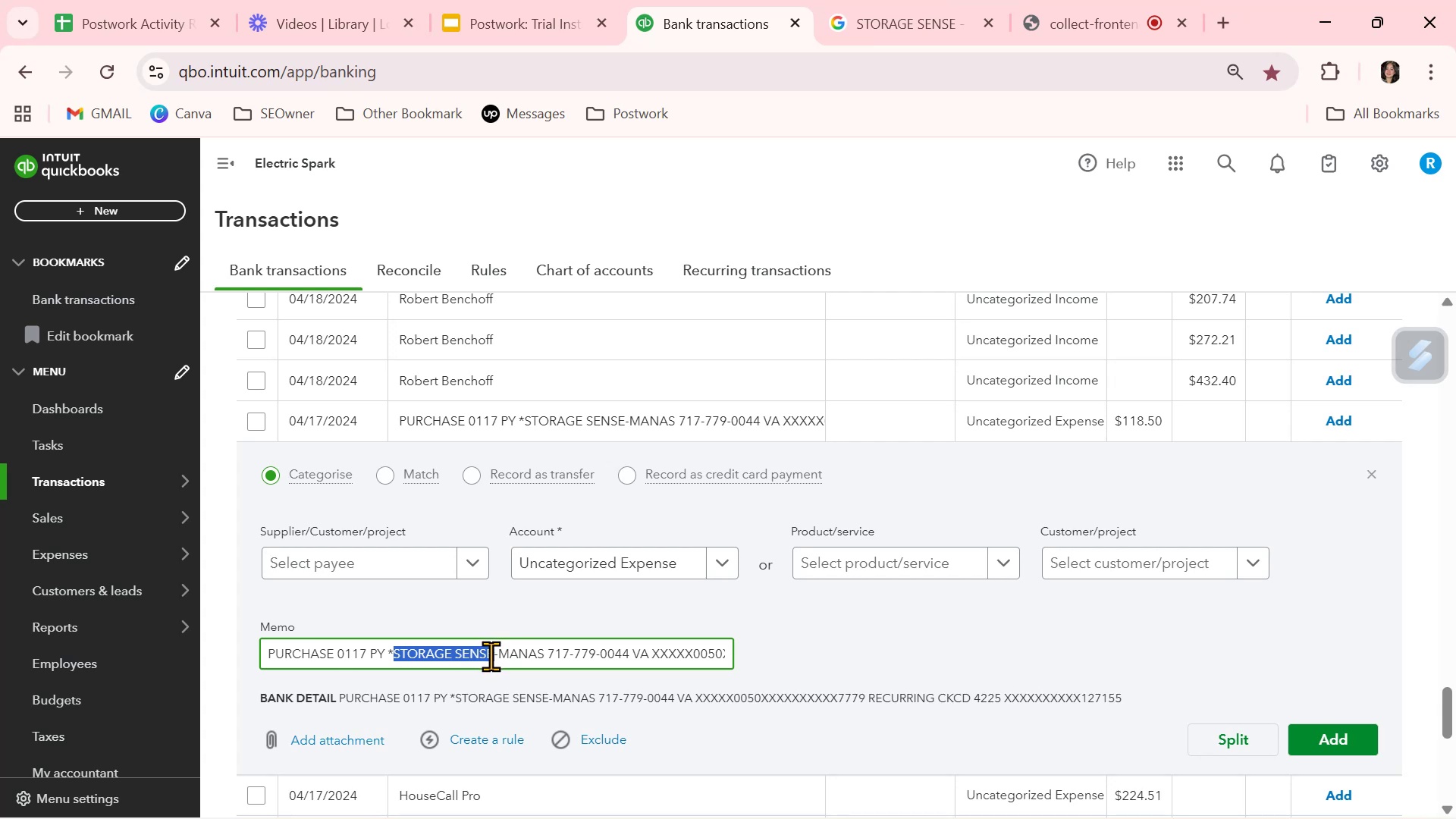 
key(Control+C)
 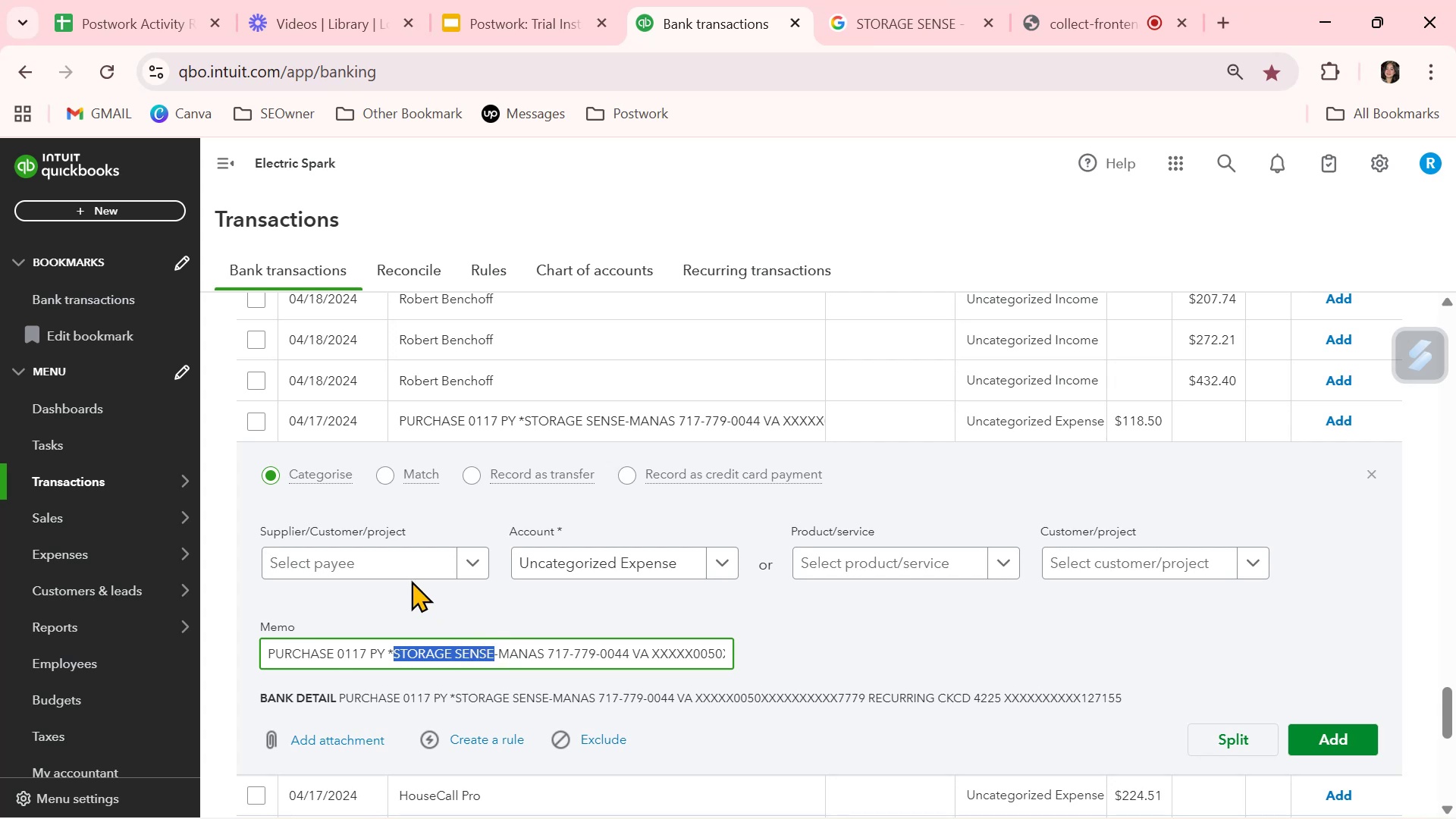 
left_click([409, 551])
 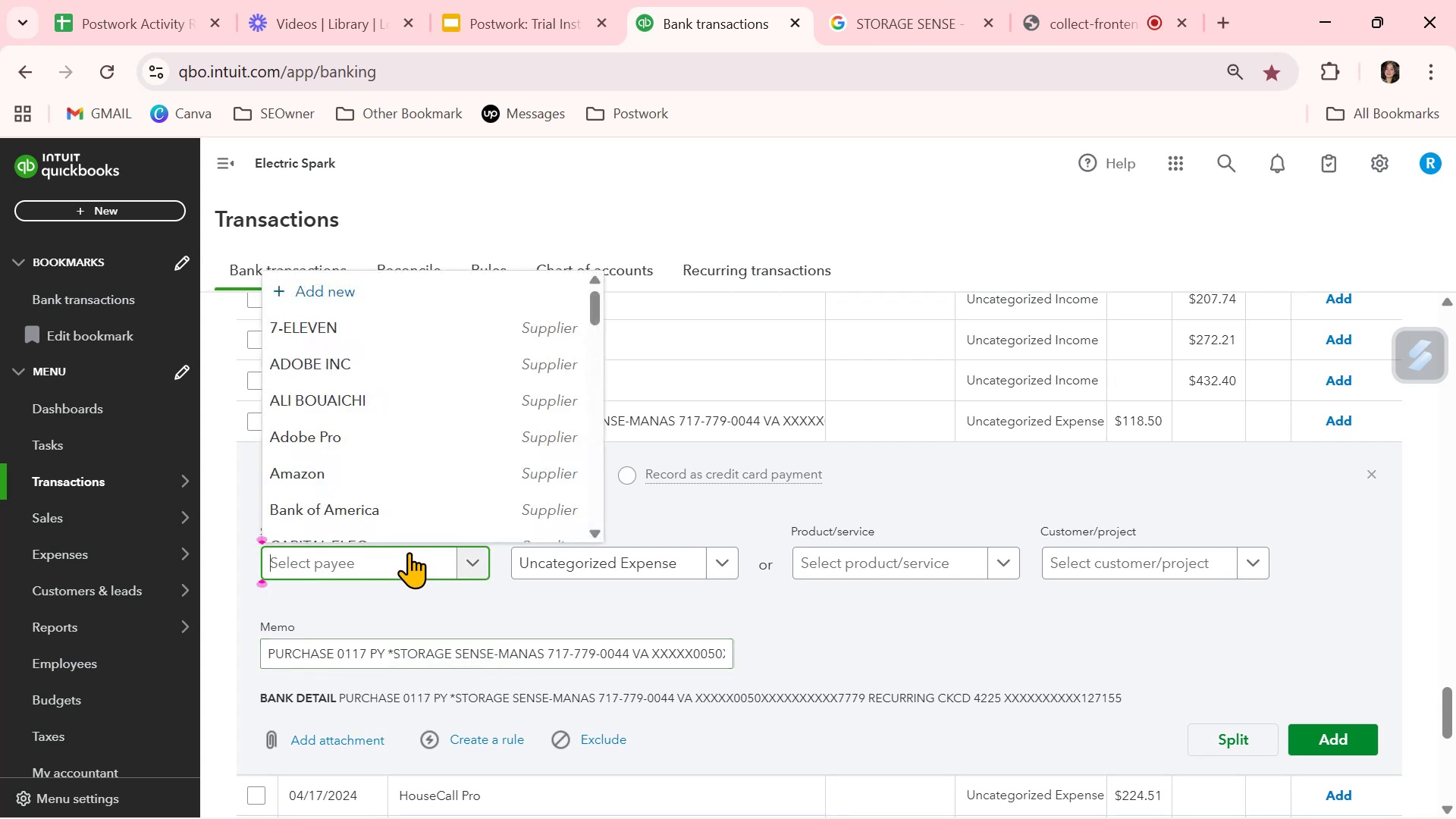 
key(Control+ControlLeft)
 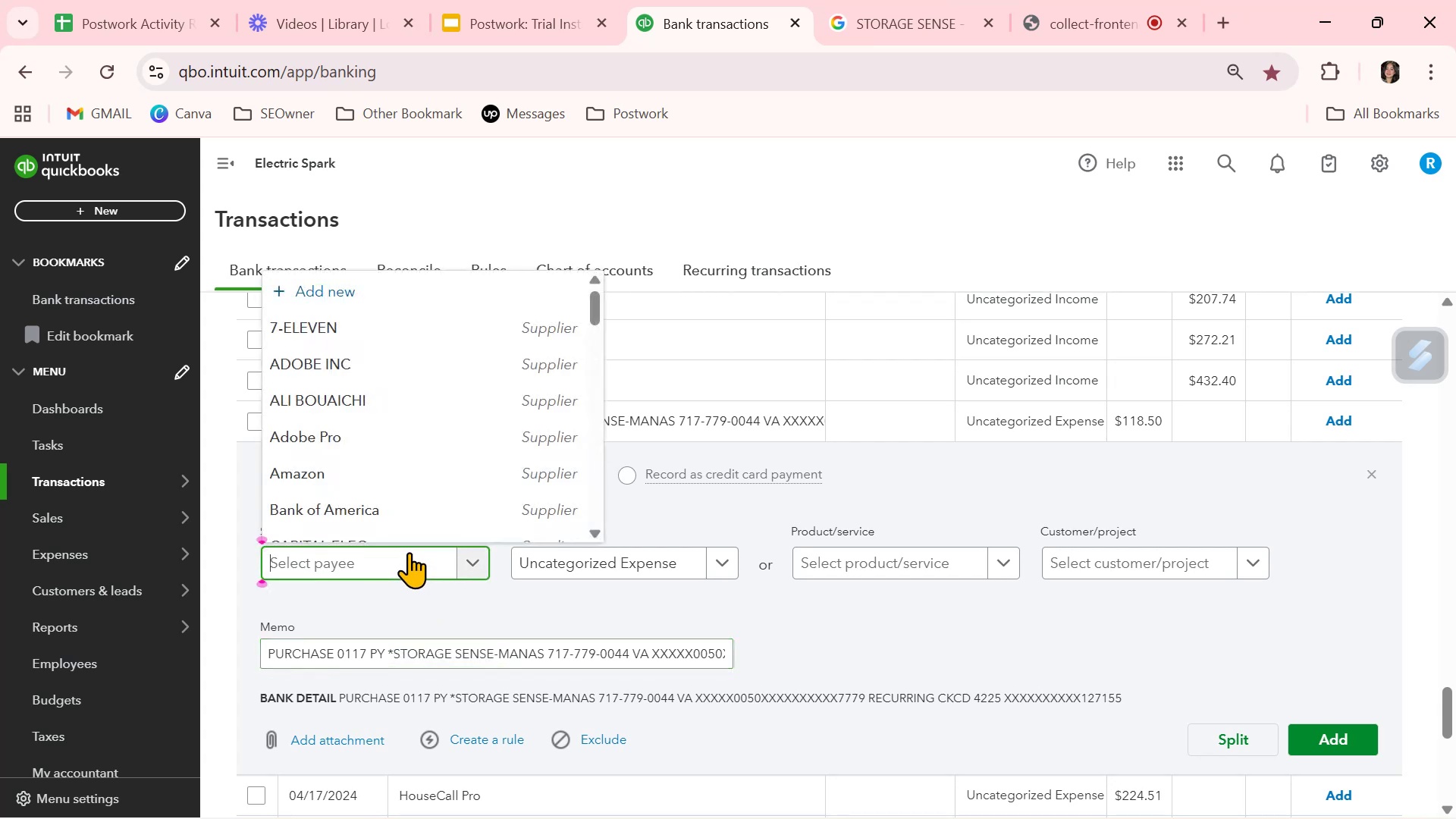 
key(Control+V)
 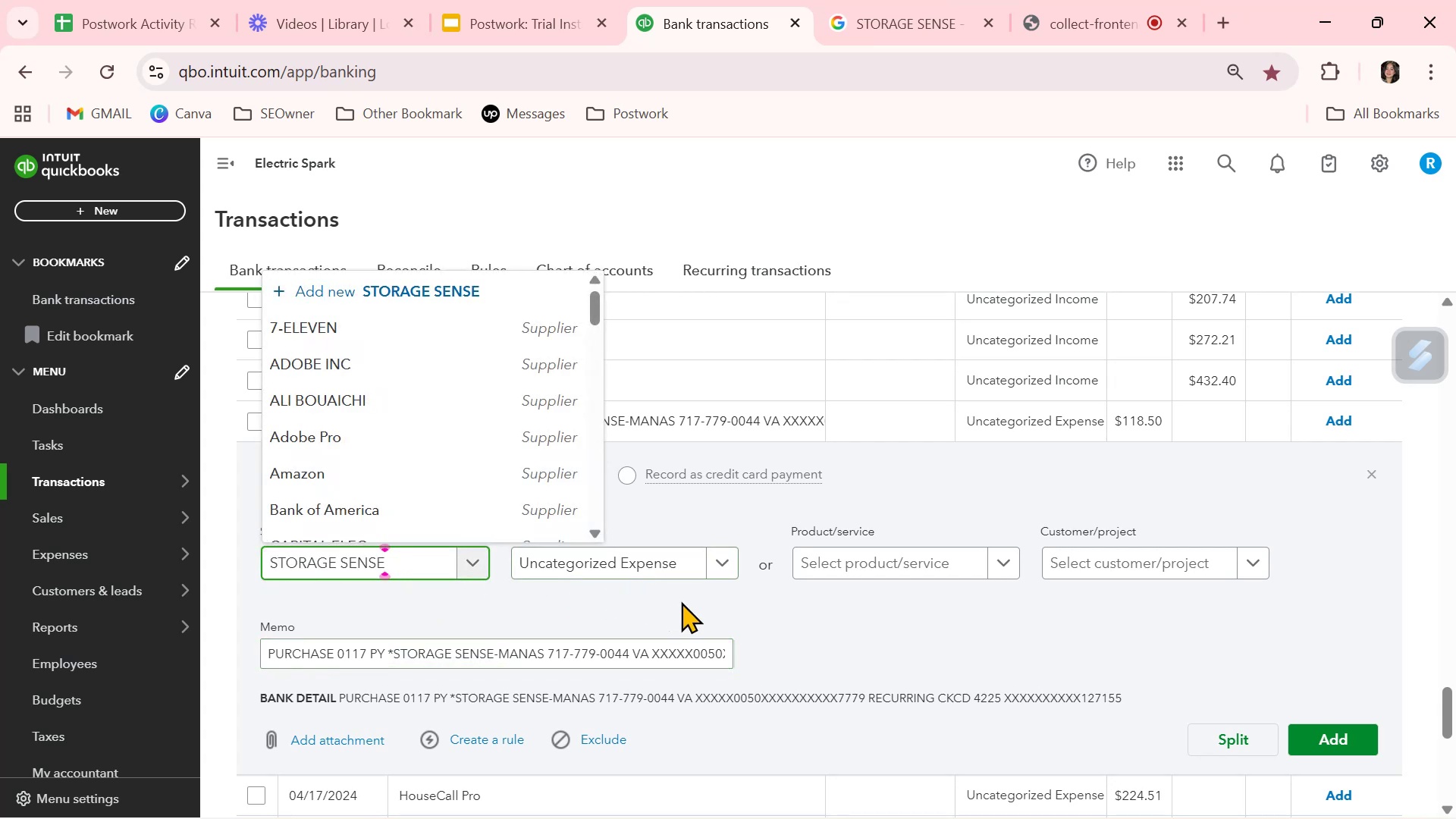 
left_click([702, 603])
 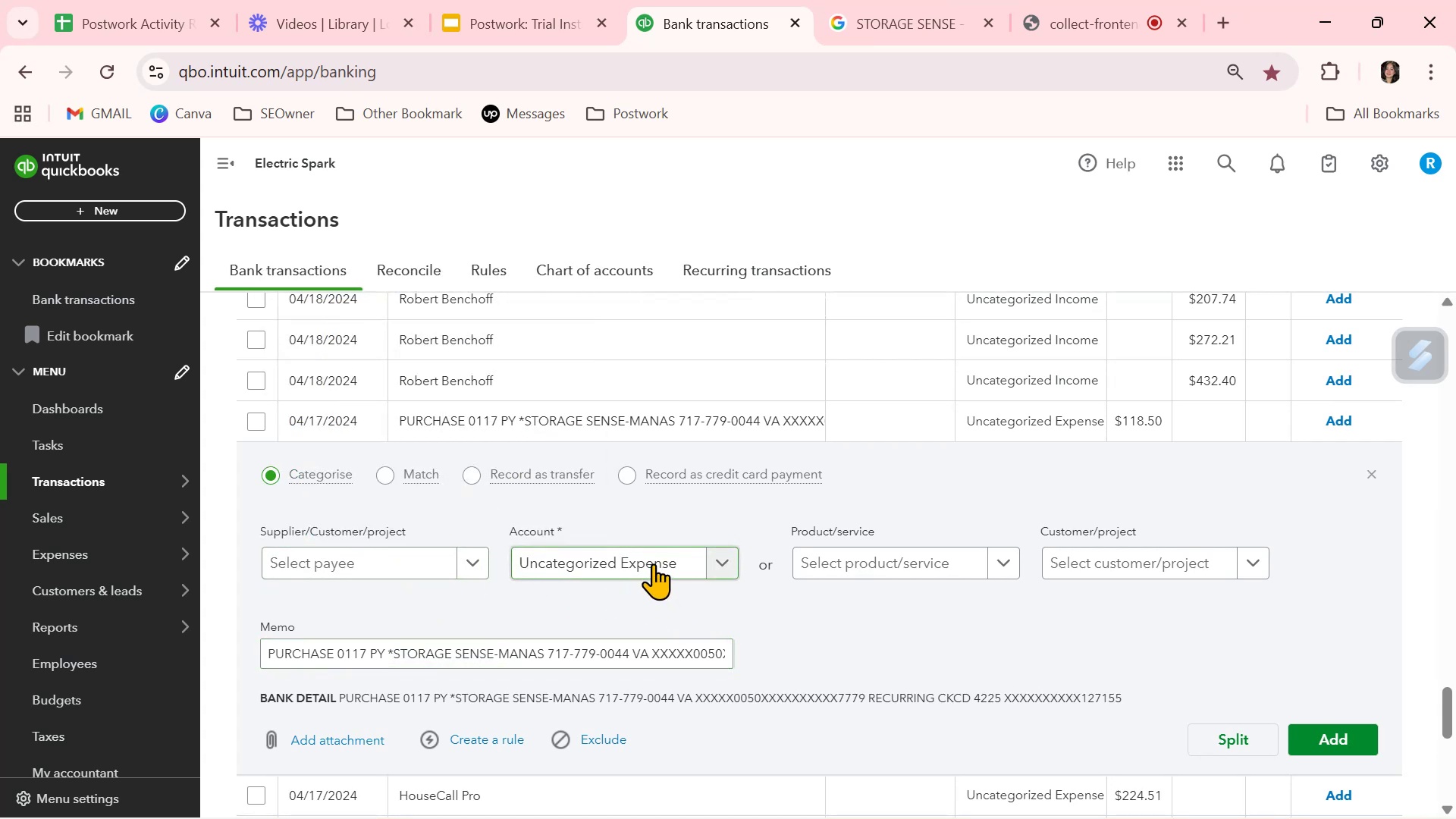 
left_click([653, 563])
 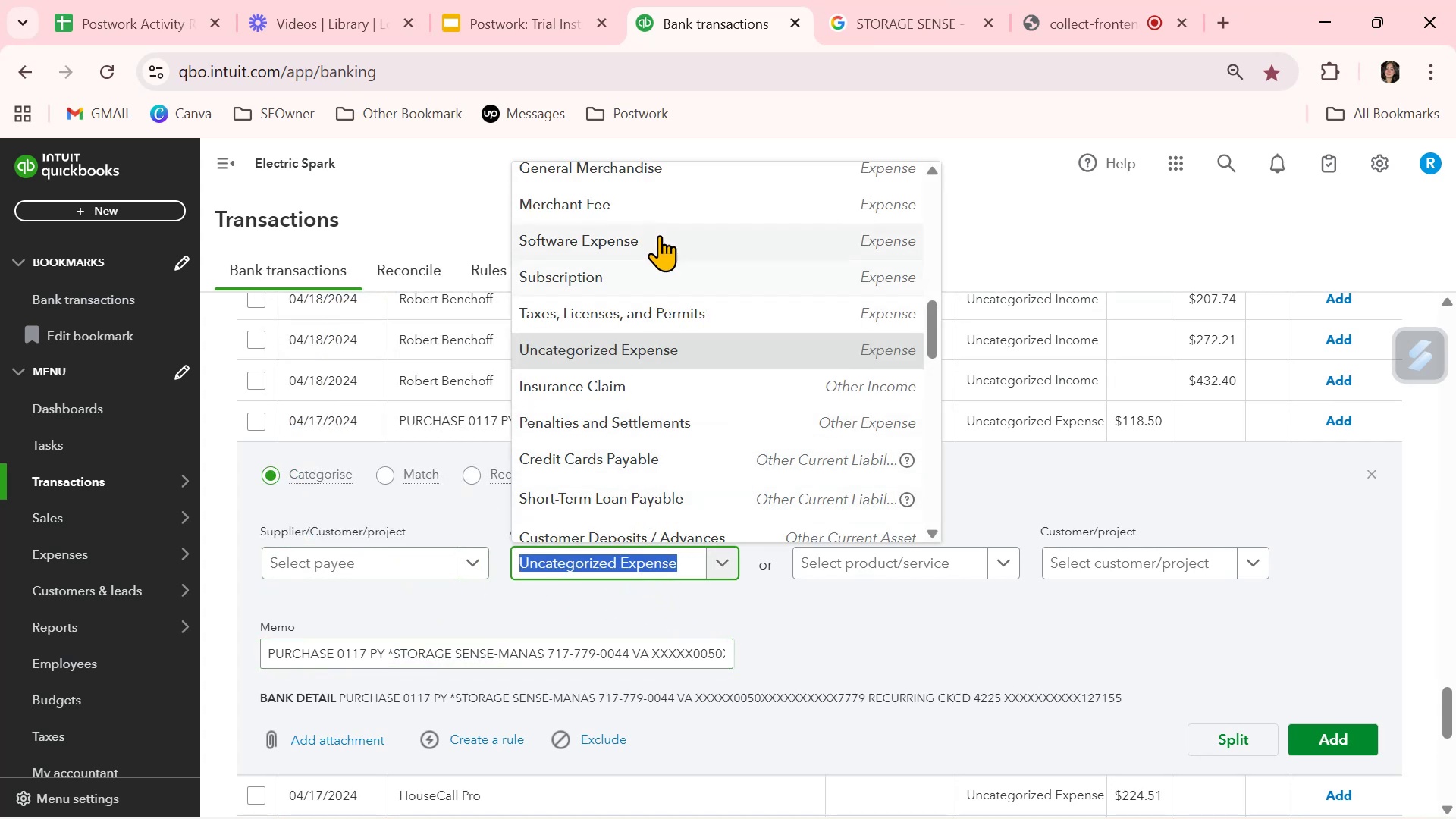 
left_click([648, 236])
 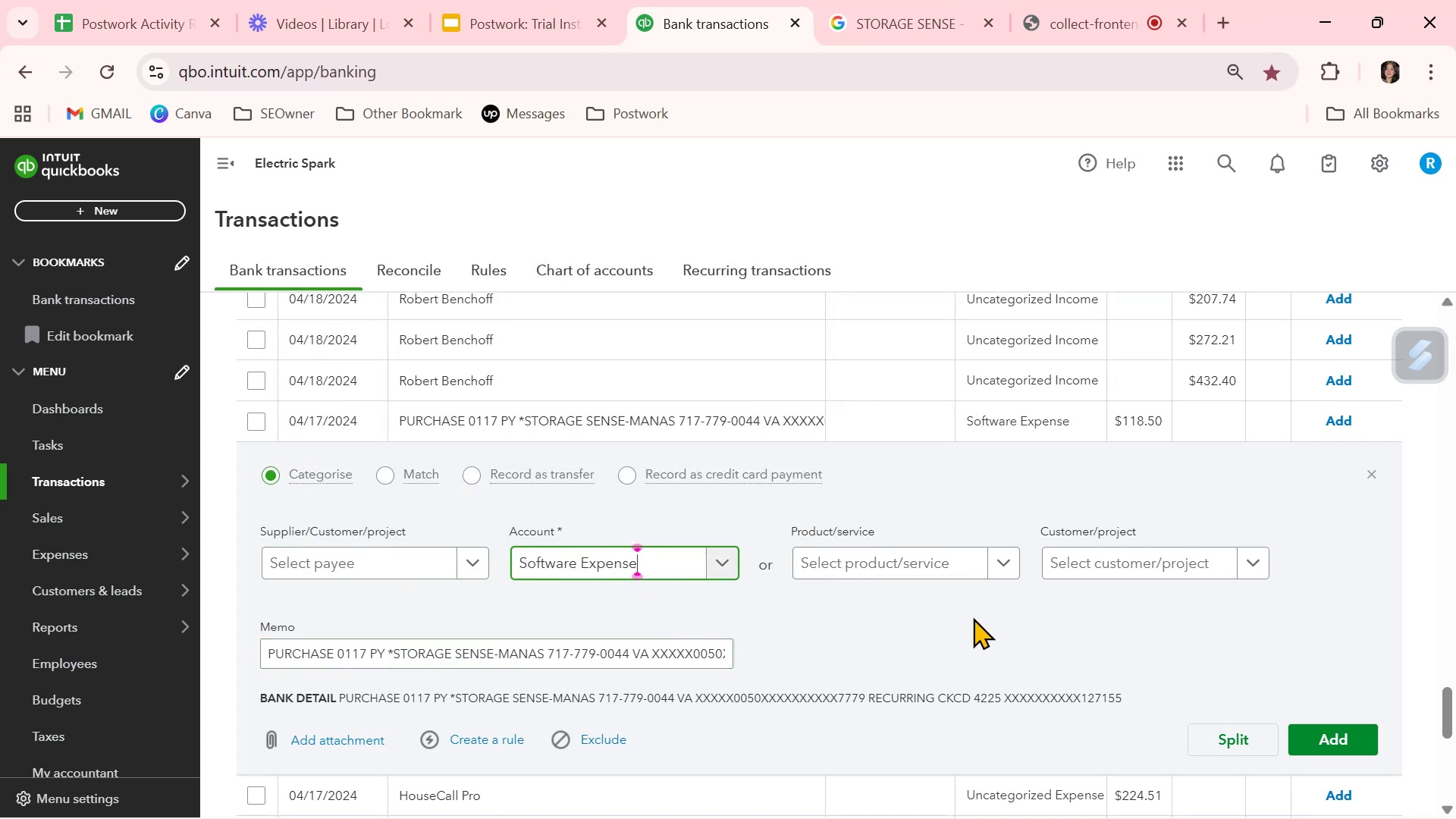 
left_click([984, 630])
 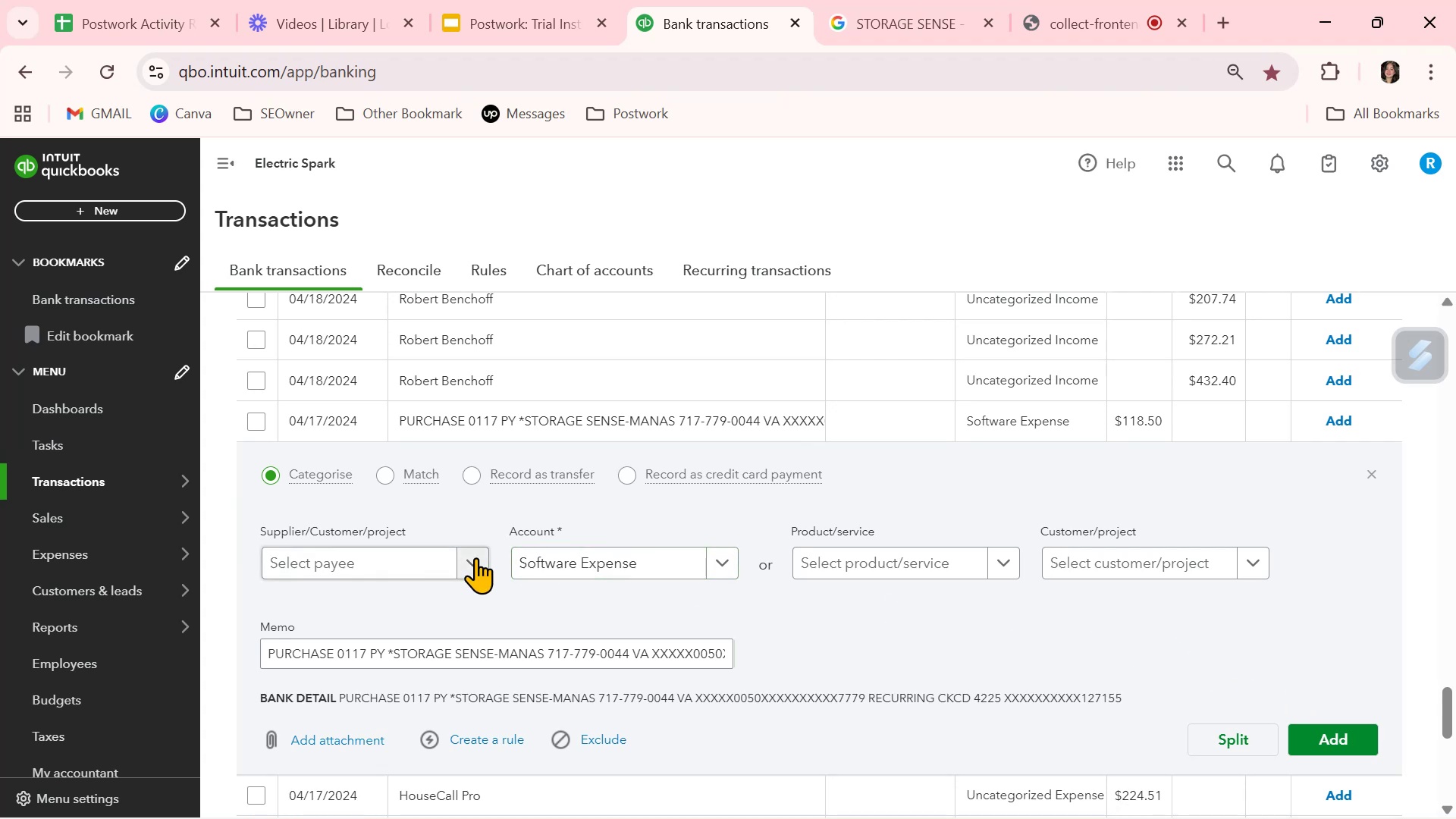 
left_click([422, 556])
 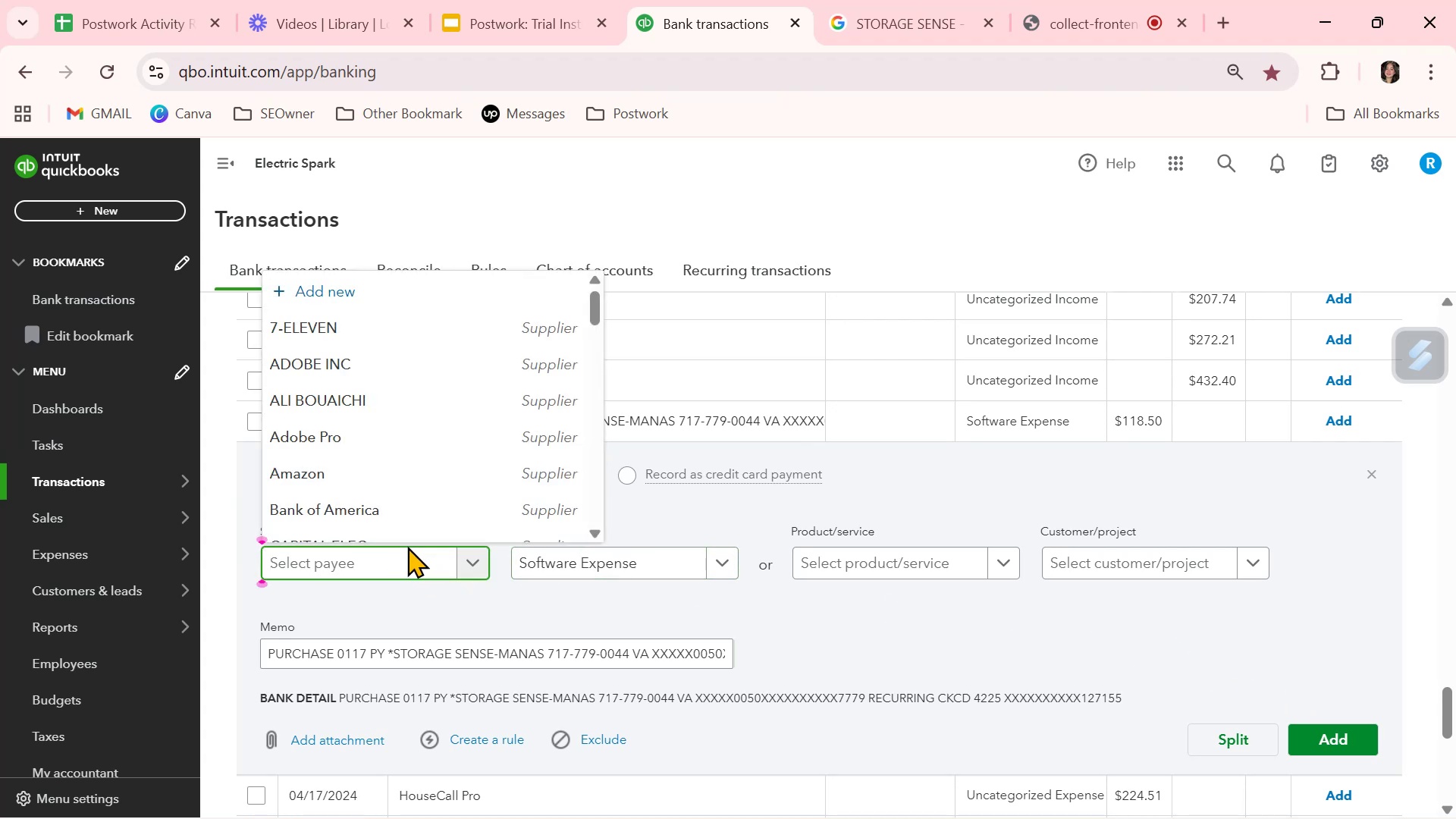 
key(Control+ControlLeft)
 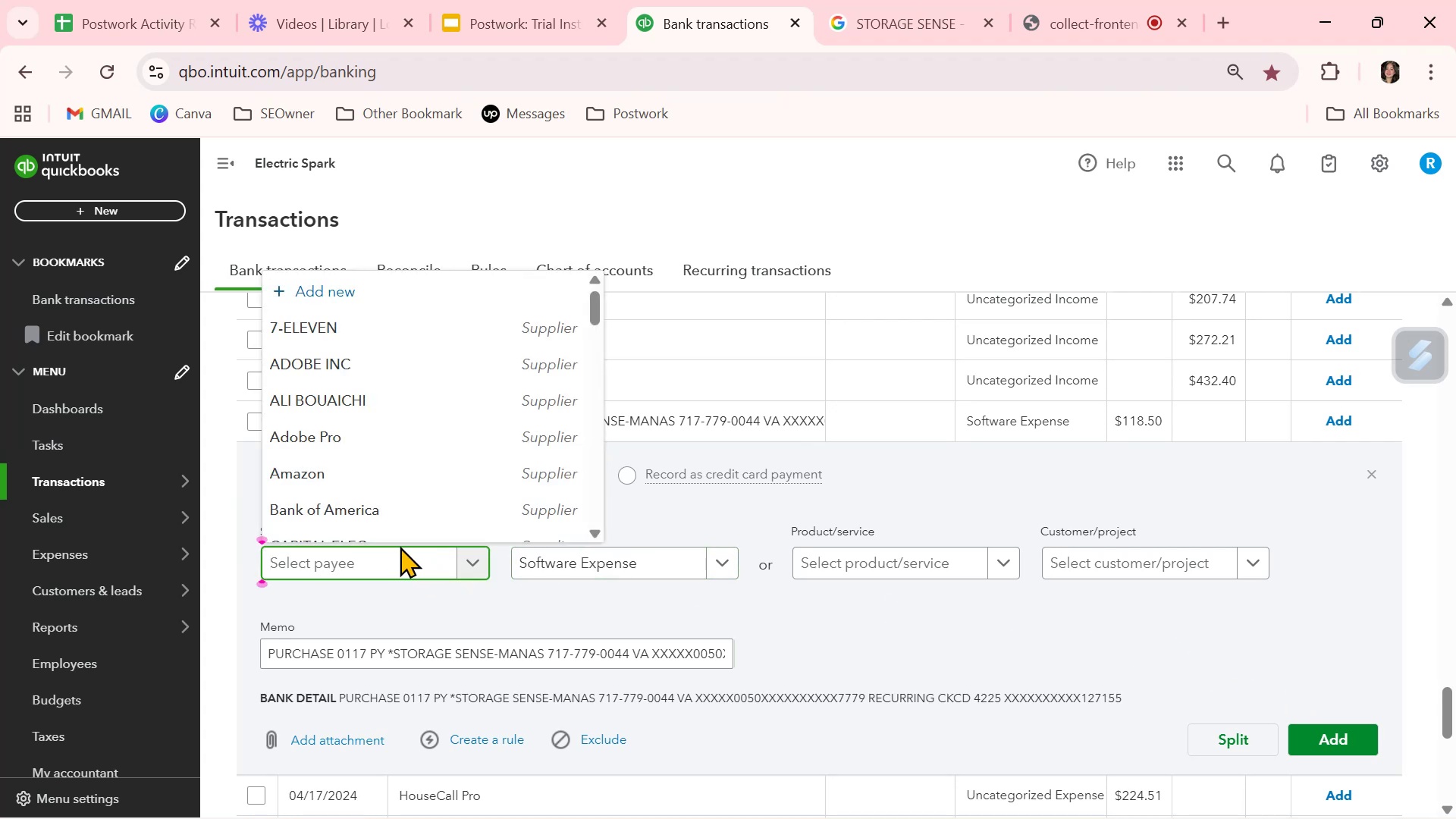 
key(Control+V)
 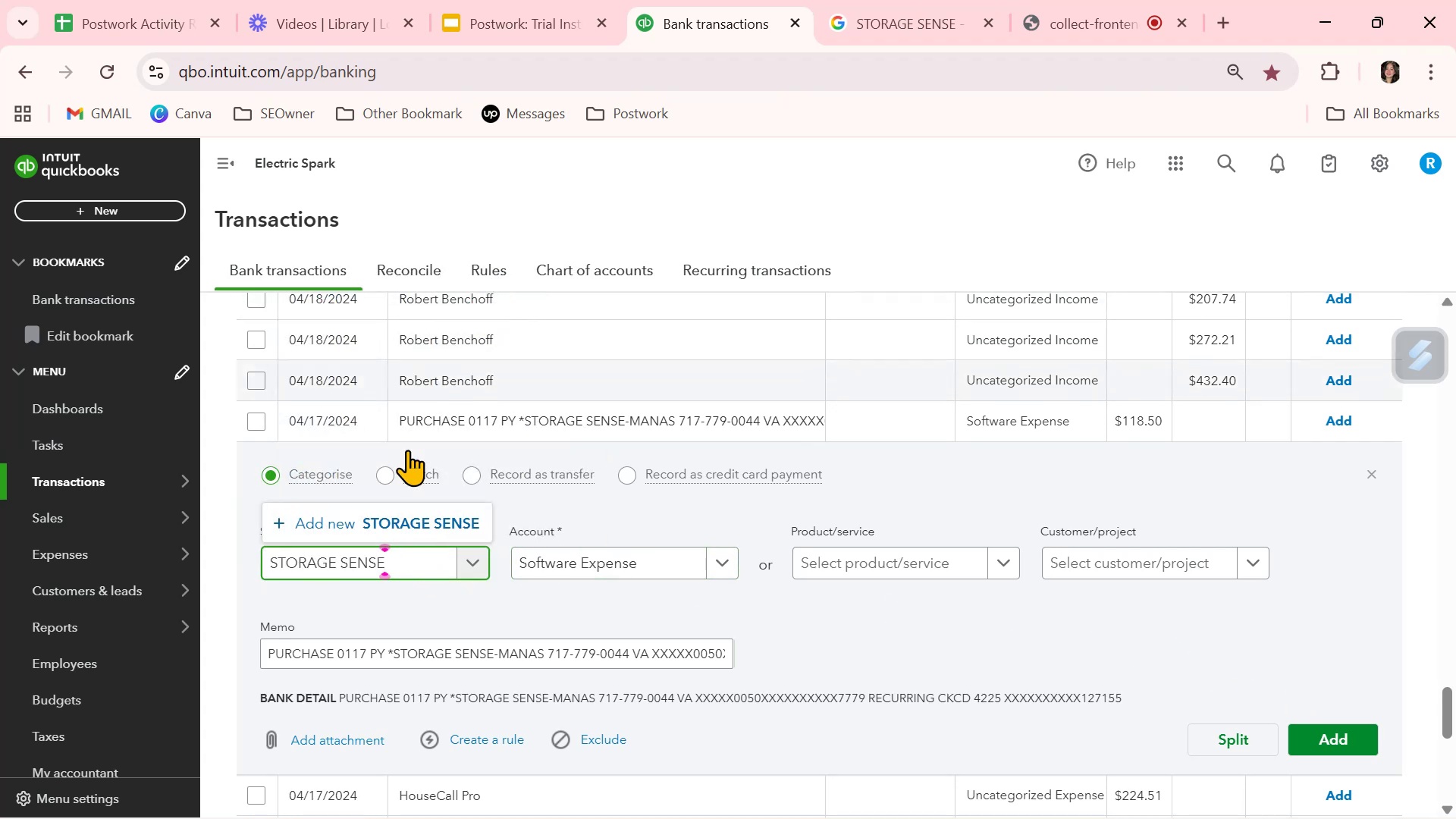 
left_click([406, 522])
 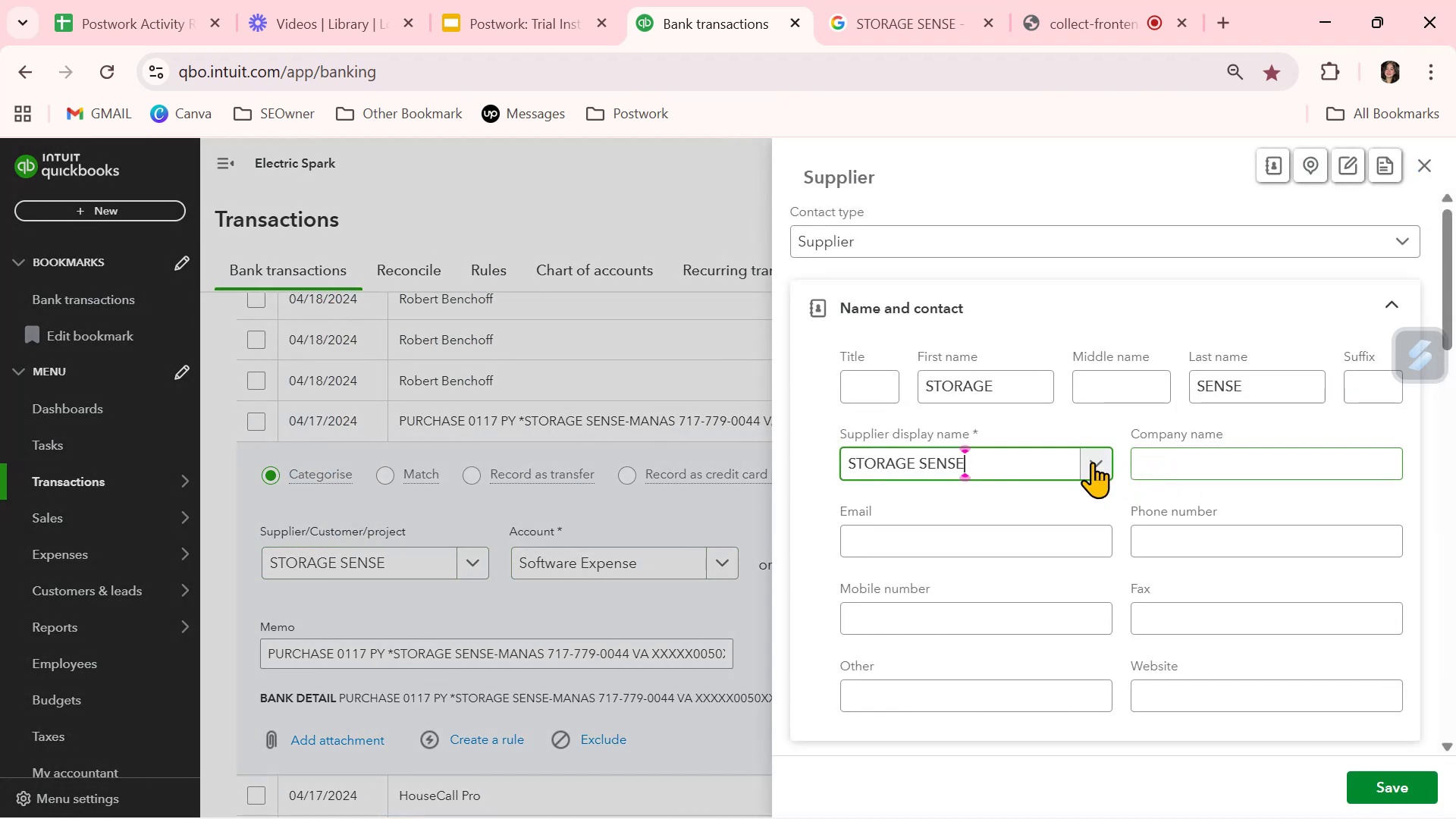 
left_click_drag(start_coordinate=[1022, 384], to_coordinate=[860, 393])
 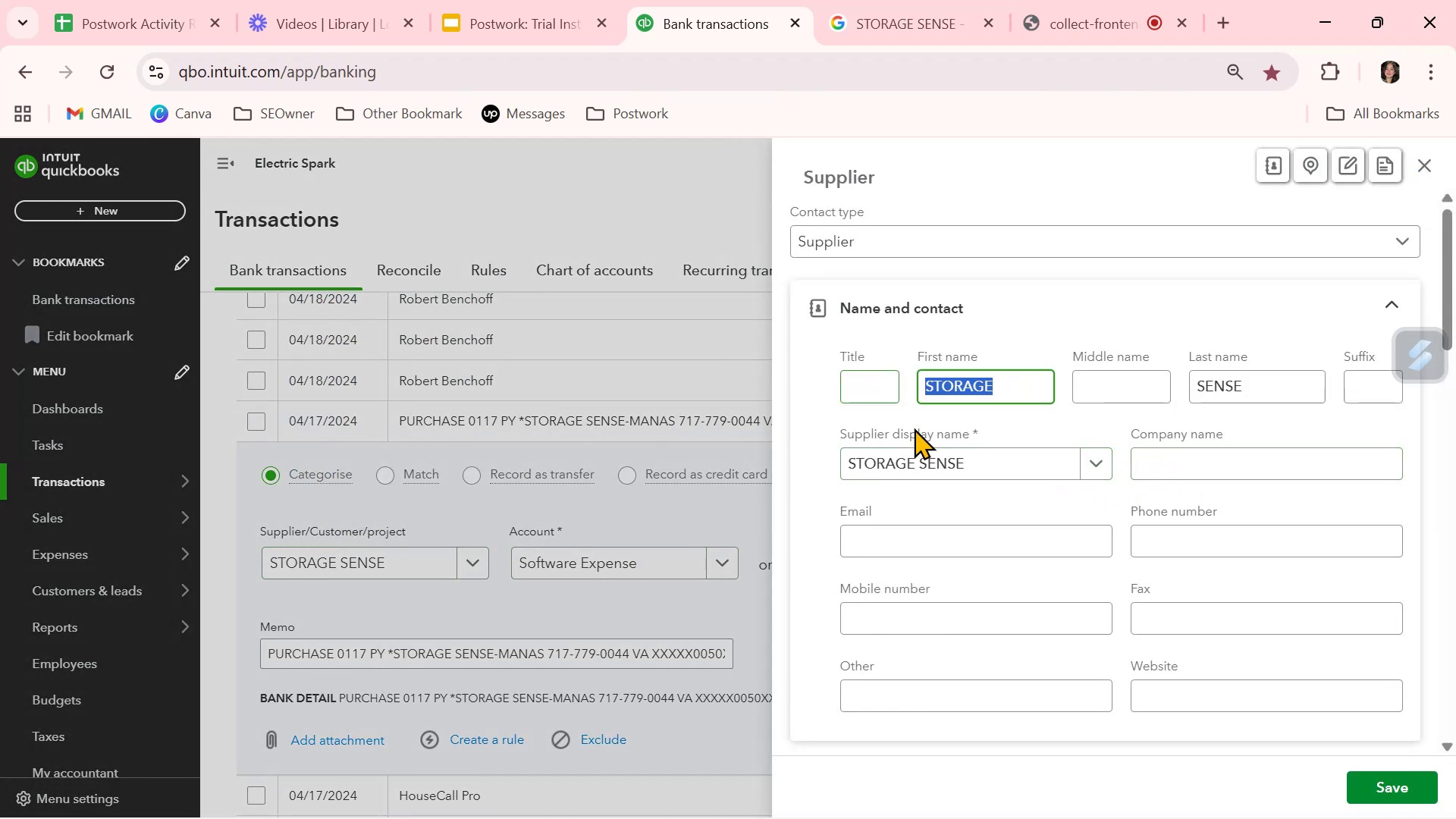 
key(Backspace)
 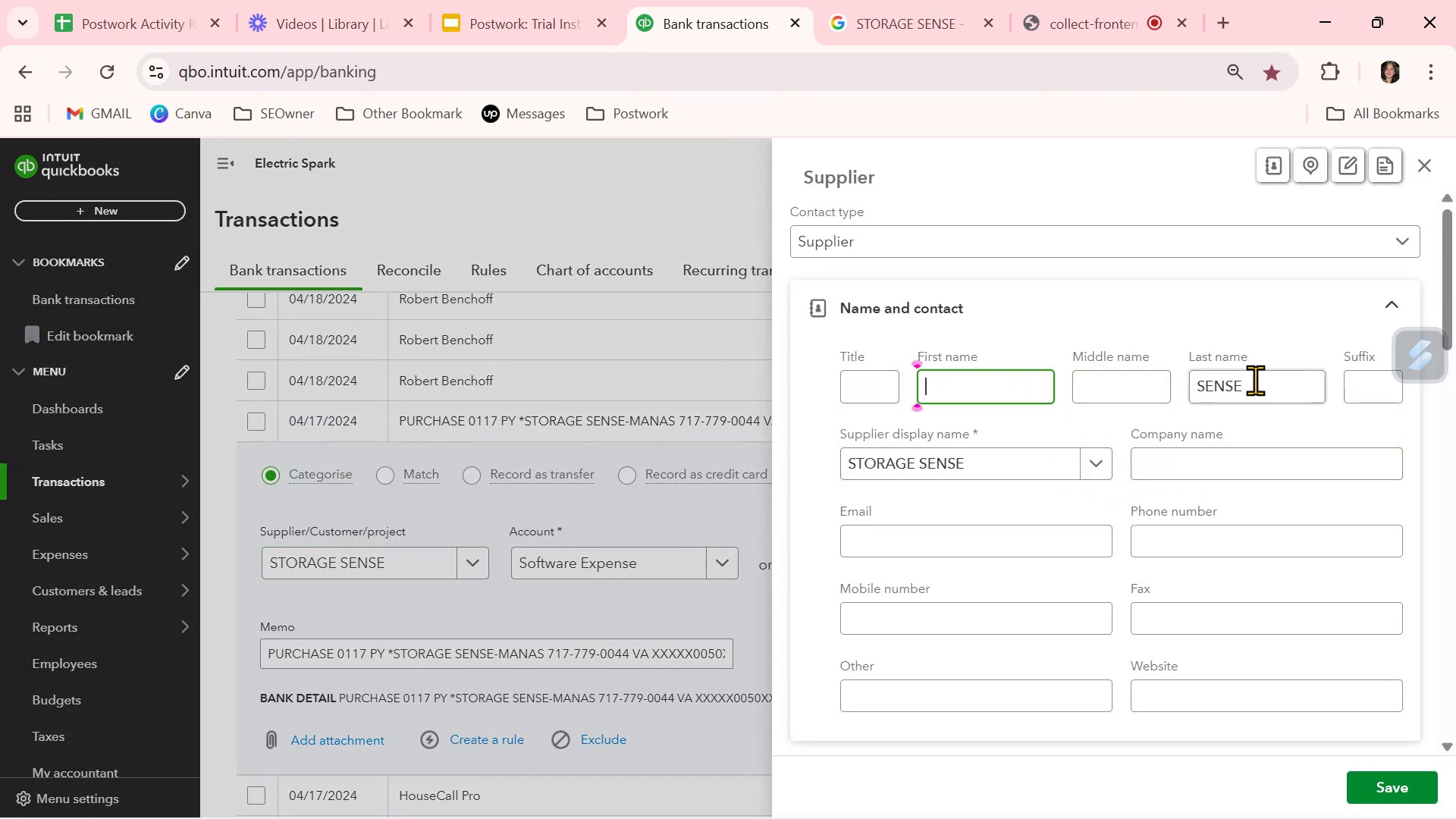 
left_click_drag(start_coordinate=[1260, 388], to_coordinate=[1158, 389])
 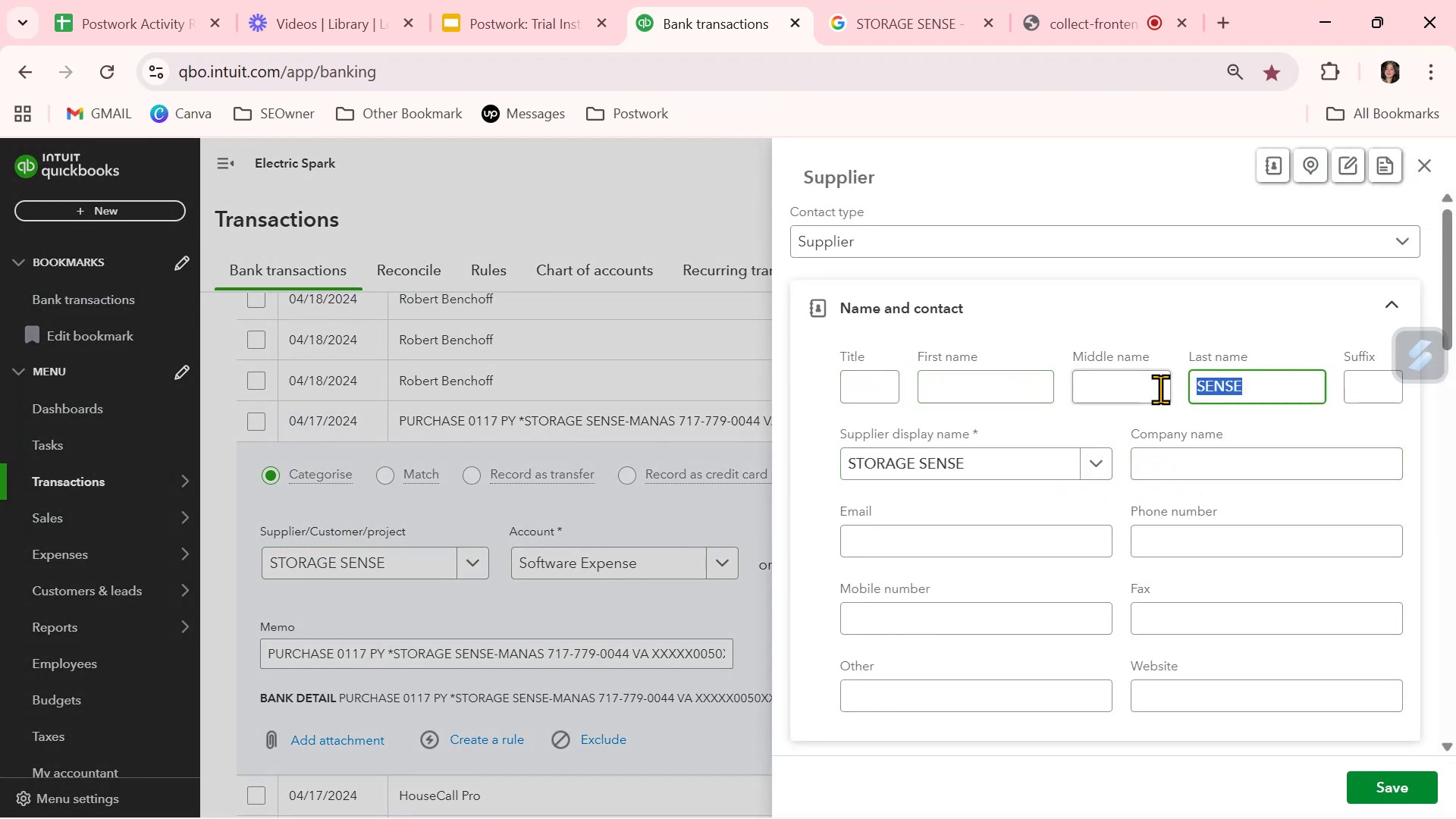 
key(Backspace)
 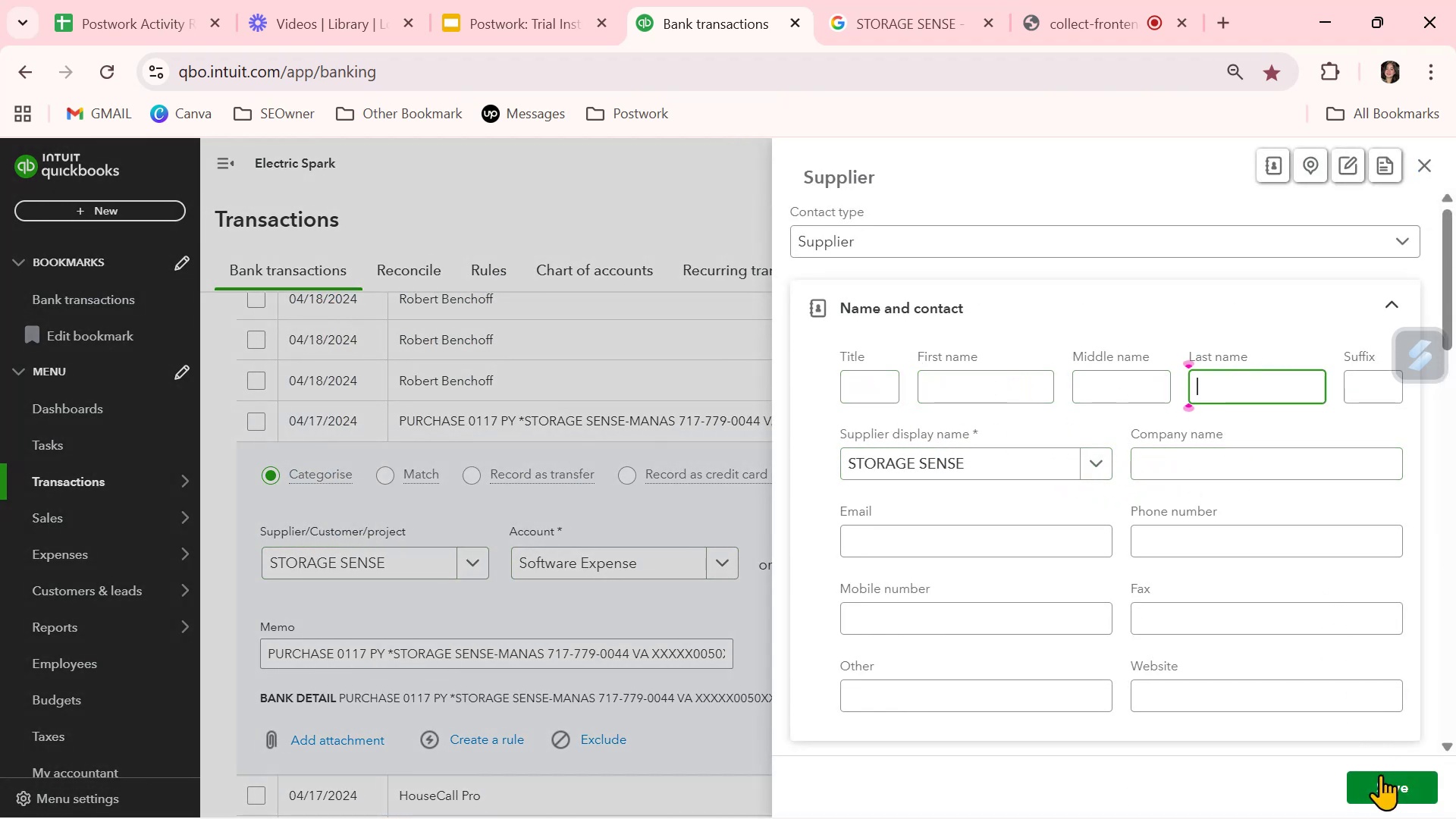 
left_click([1385, 787])
 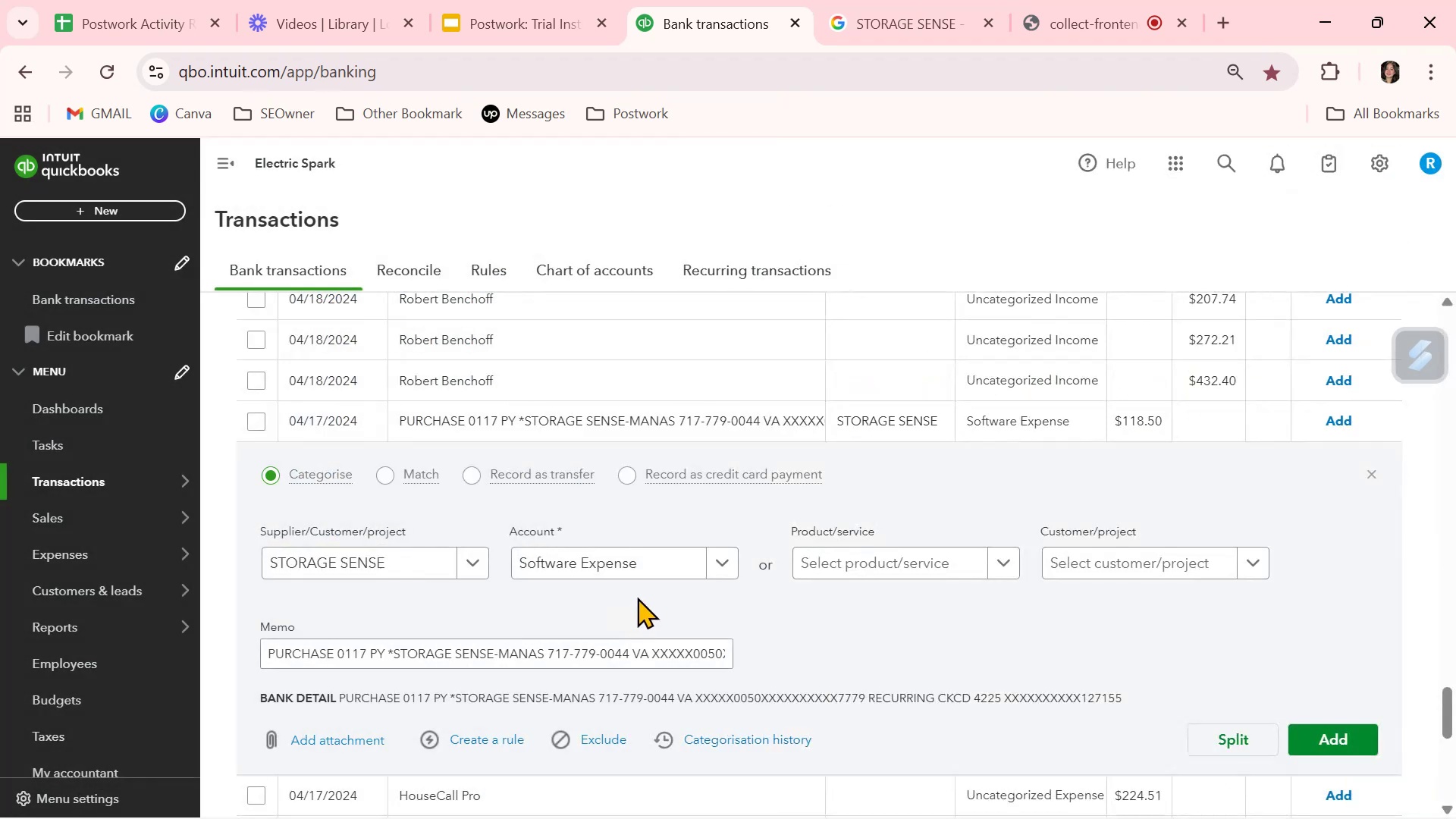 
left_click([783, 604])
 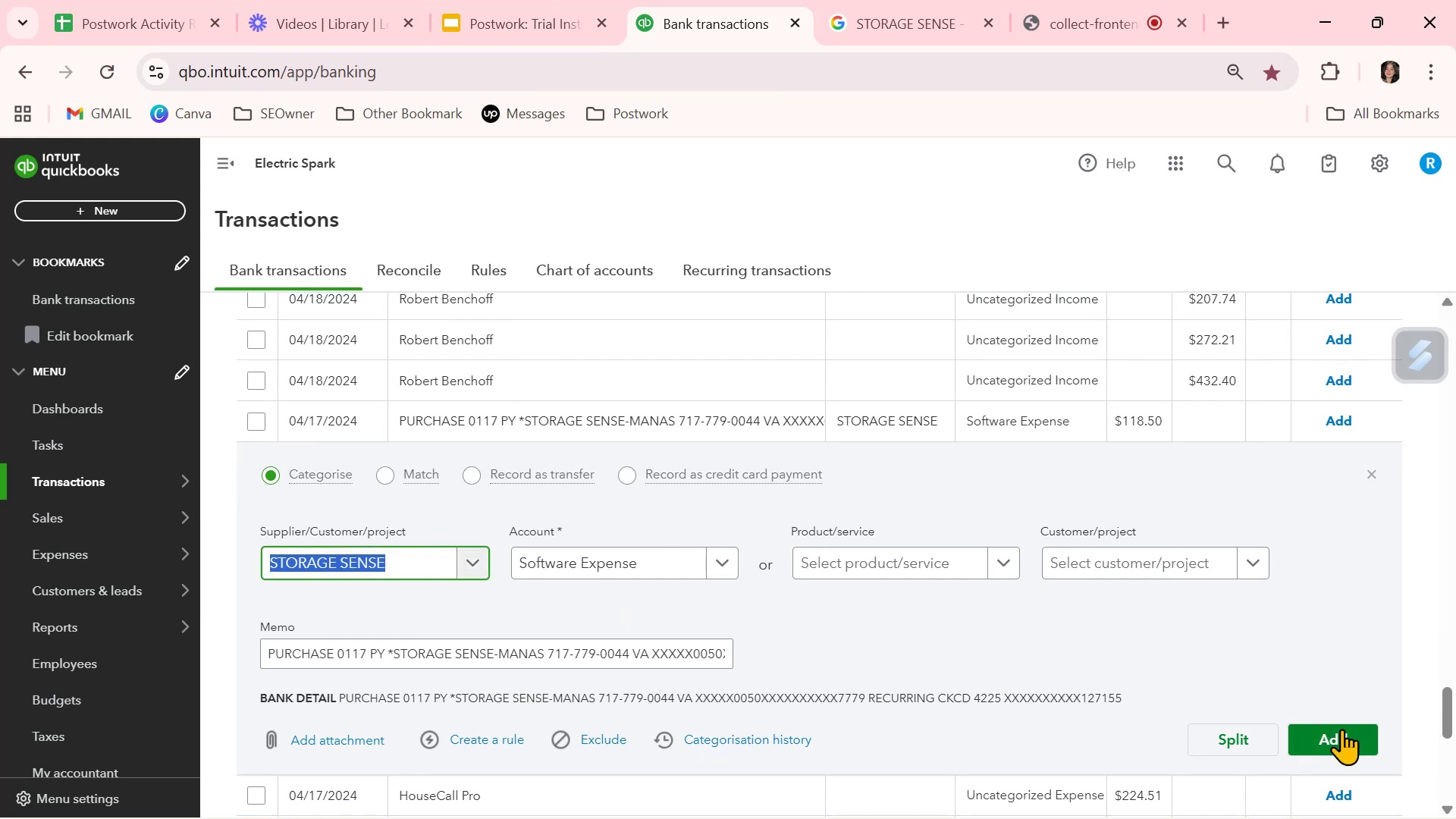 
left_click([1351, 740])
 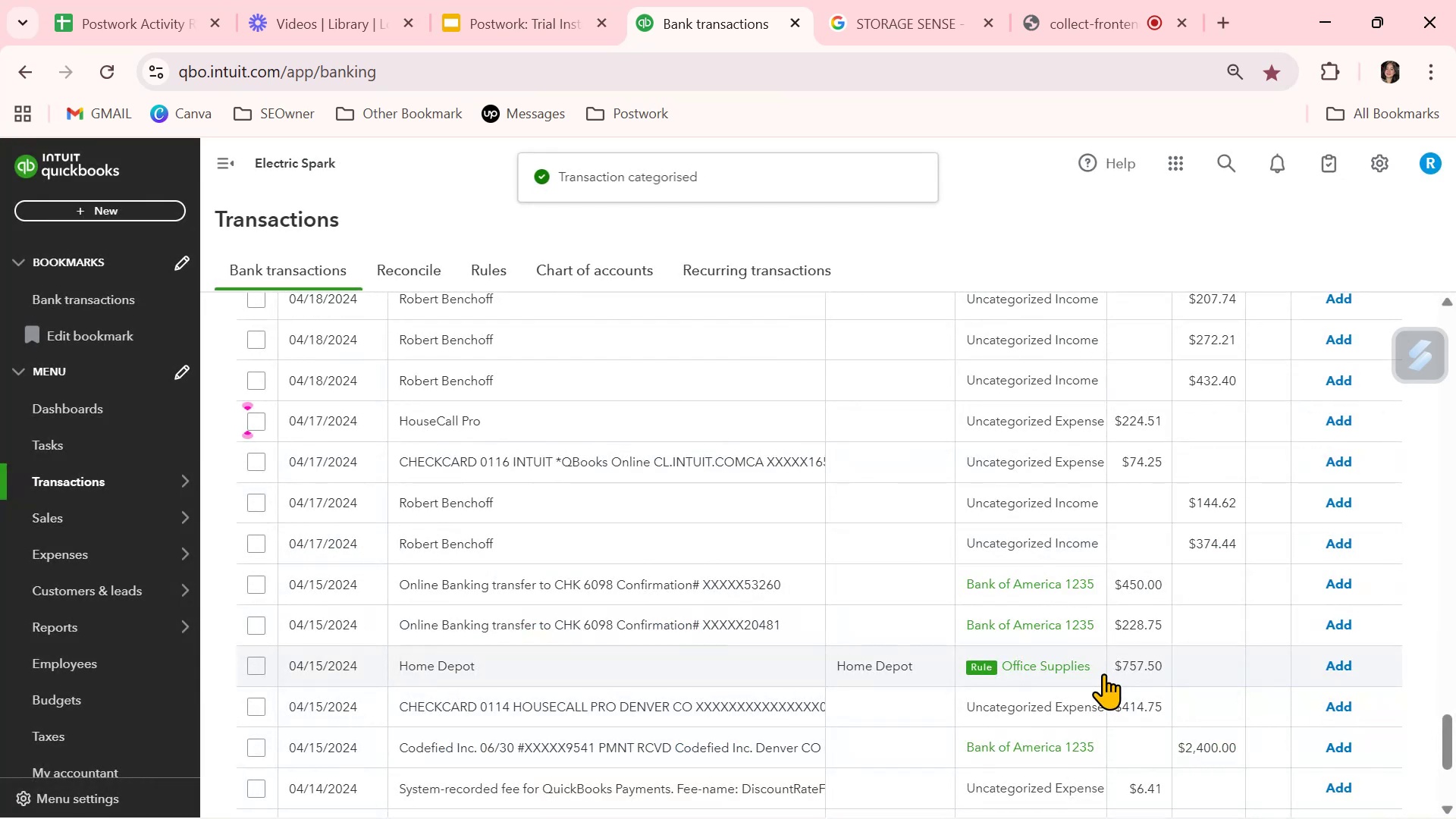 
scroll: coordinate [1094, 636], scroll_direction: down, amount: 5.0
 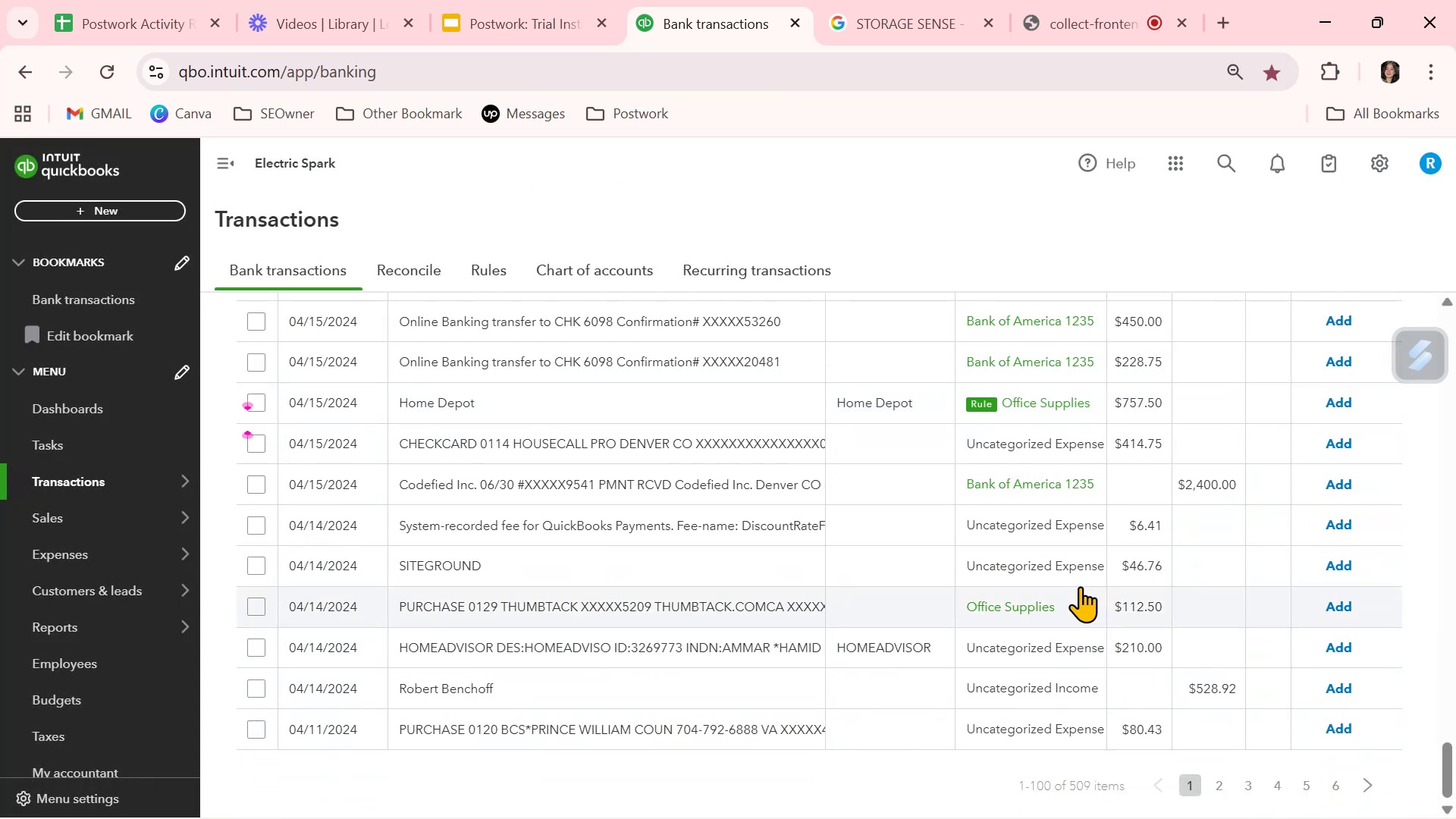 
scroll: coordinate [689, 541], scroll_direction: up, amount: 29.0
 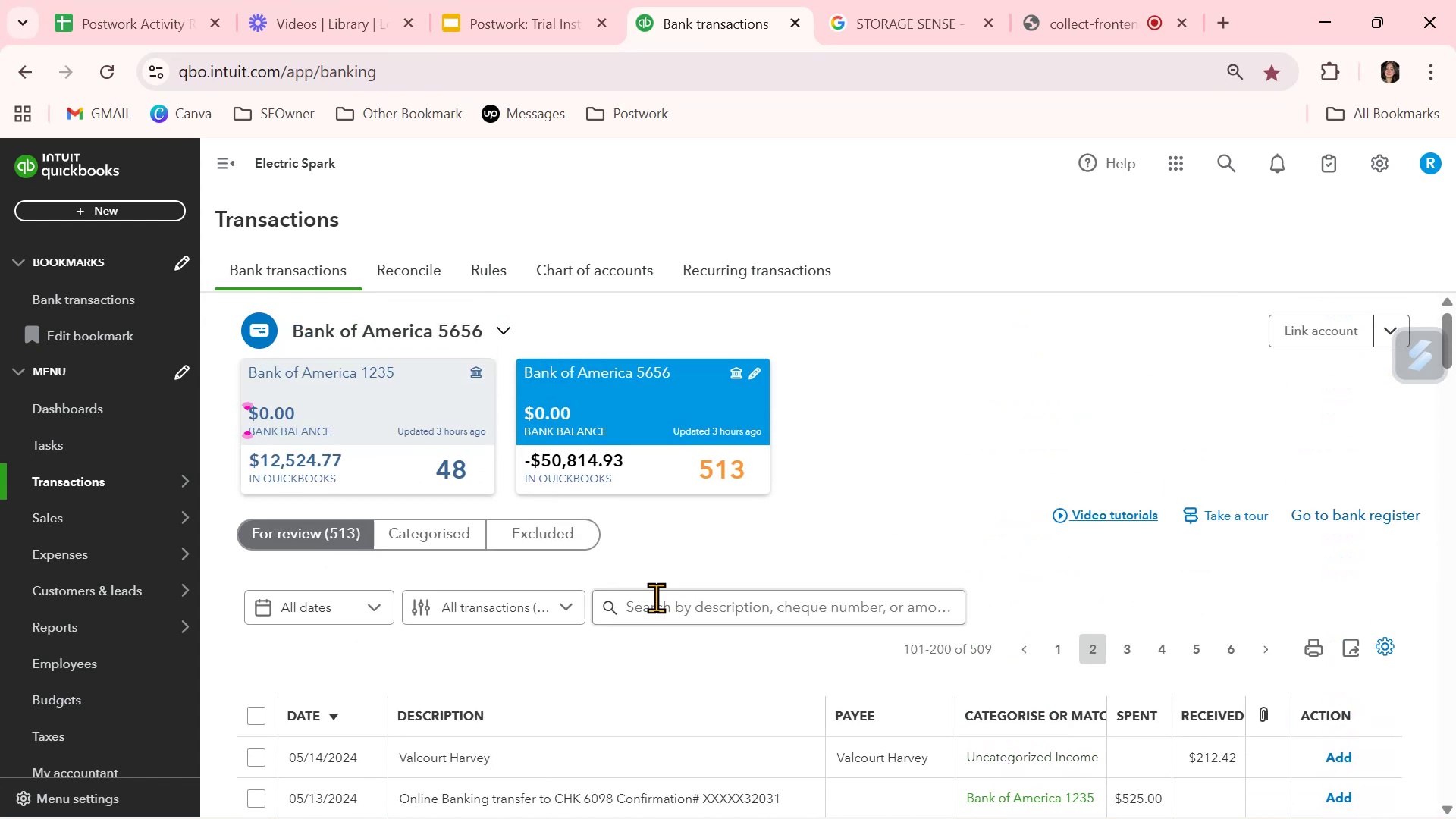 
left_click([656, 603])
 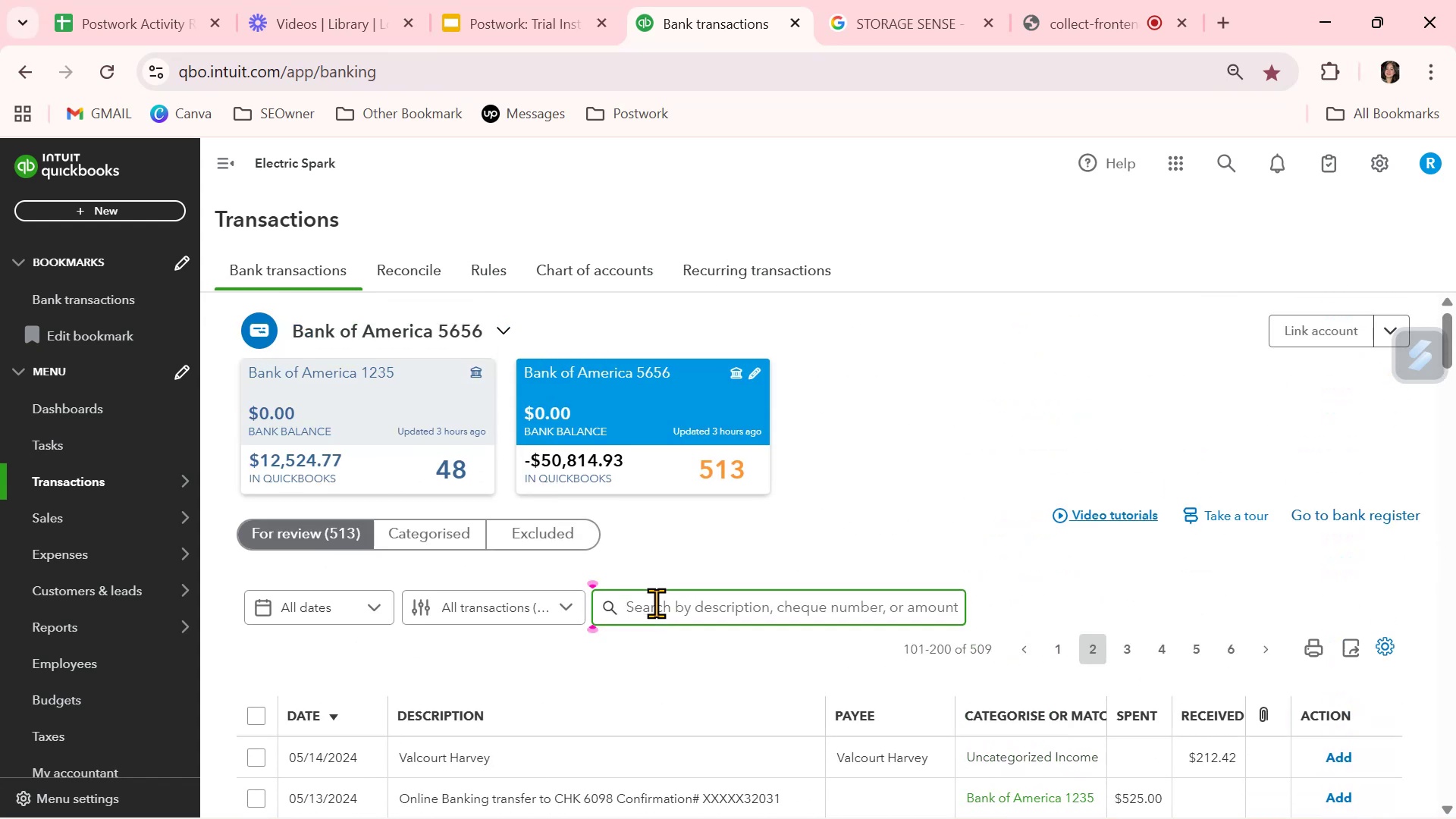 
type(STORAGE)
key(NumpadEnter)
key(Backspace)
type(SES)
key(Backspace)
type(NSE)
 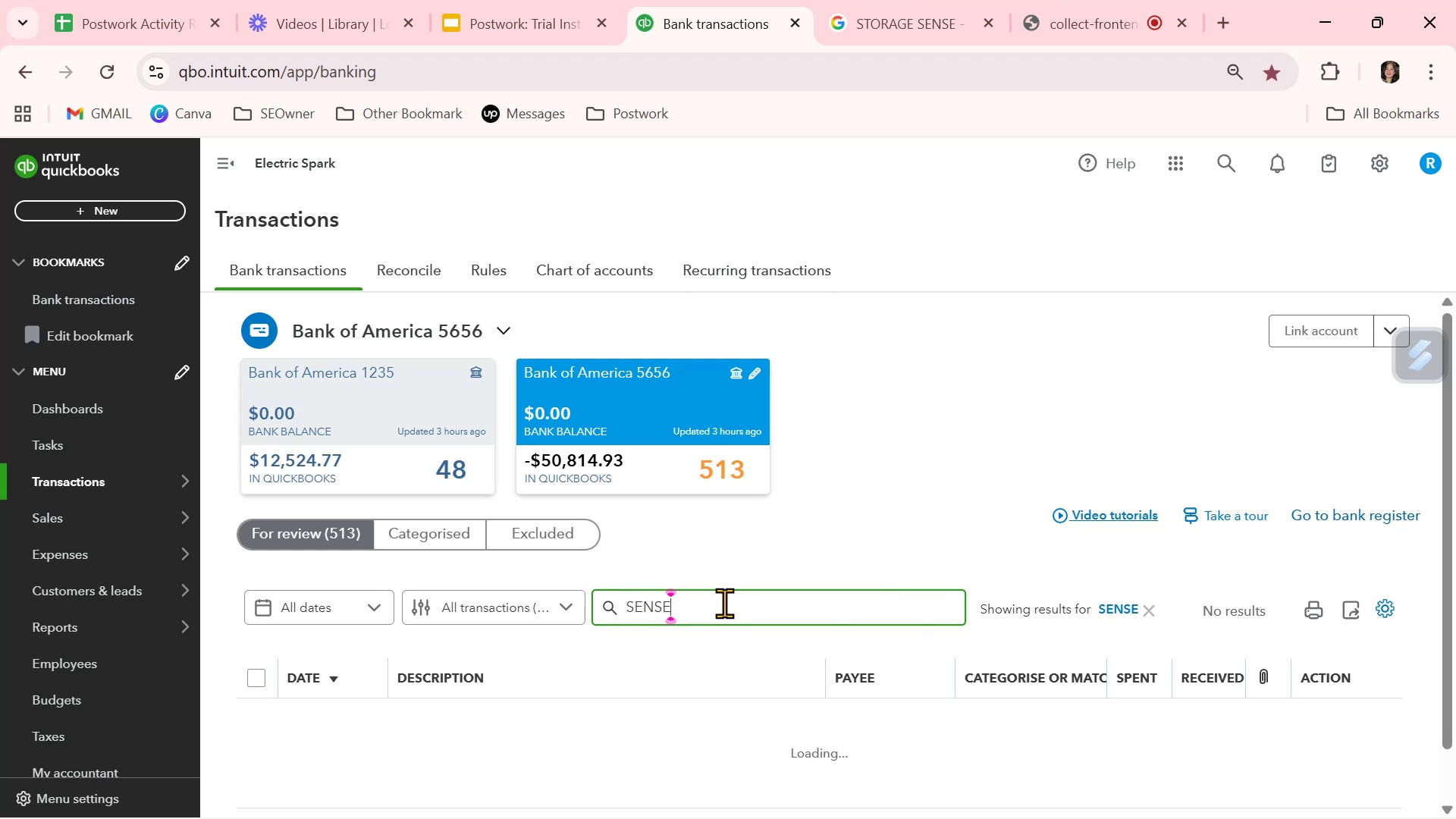 
key(Enter)
 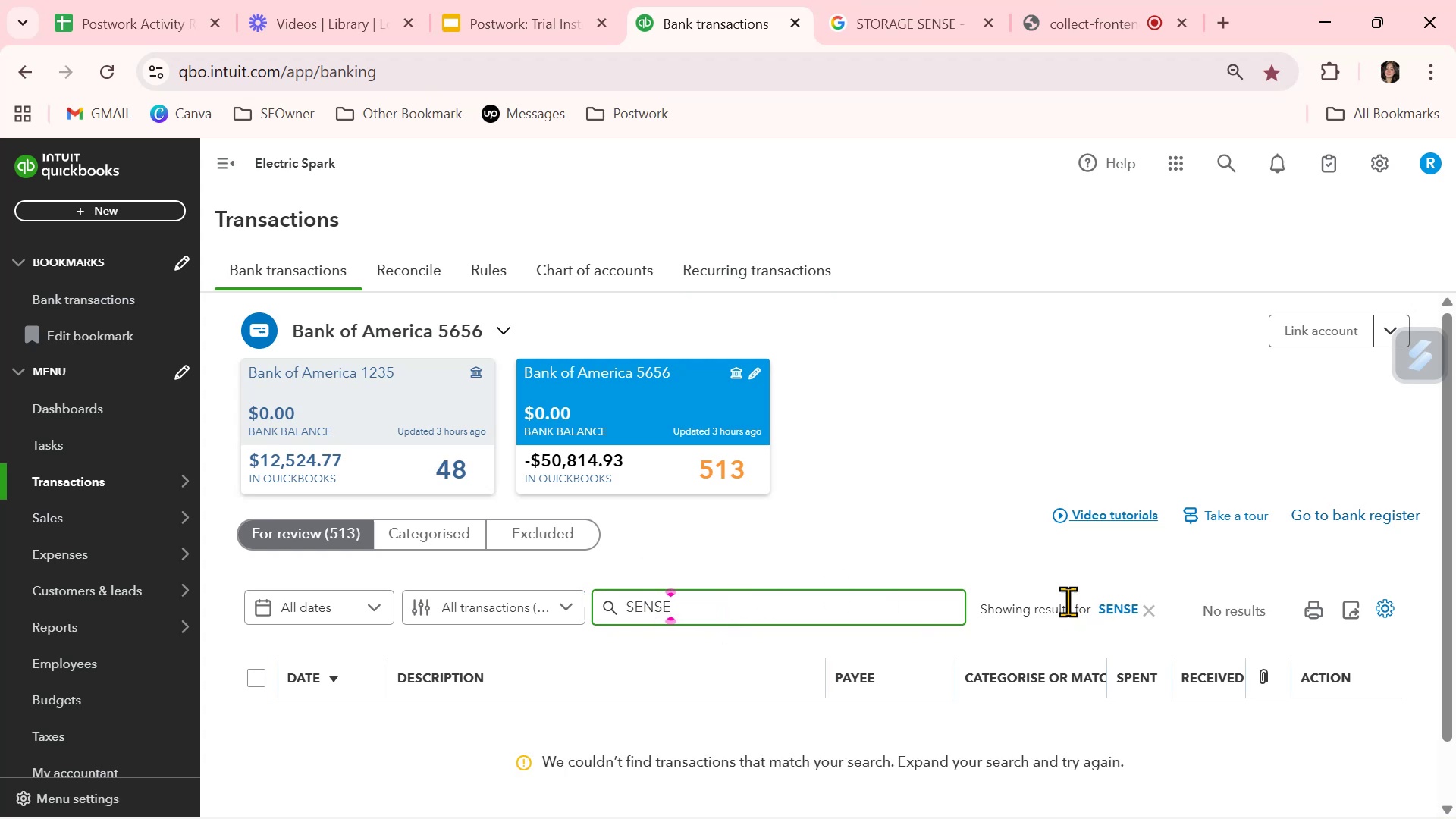 
left_click([1148, 610])
 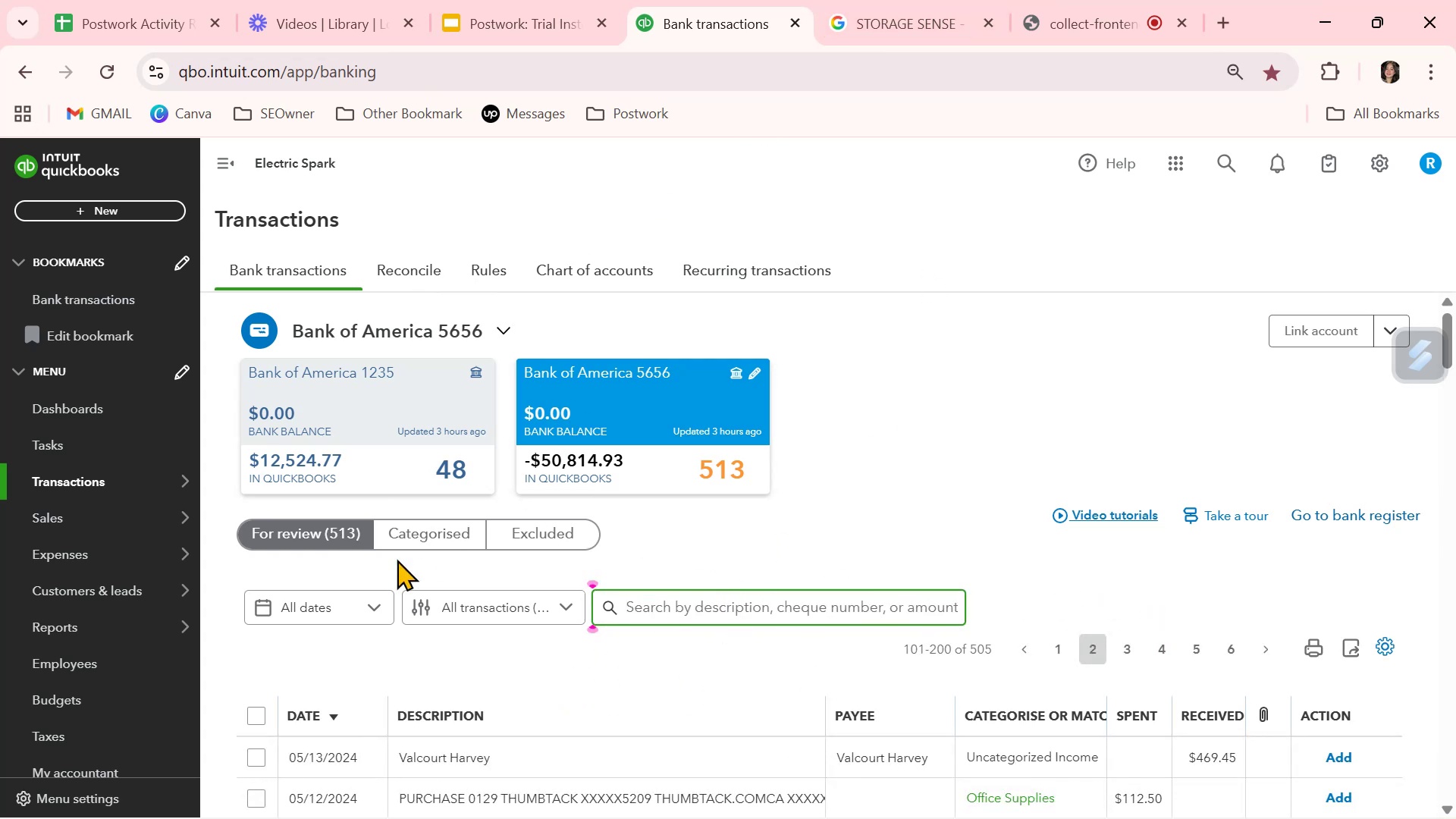 
scroll: coordinate [657, 700], scroll_direction: down, amount: 10.0
 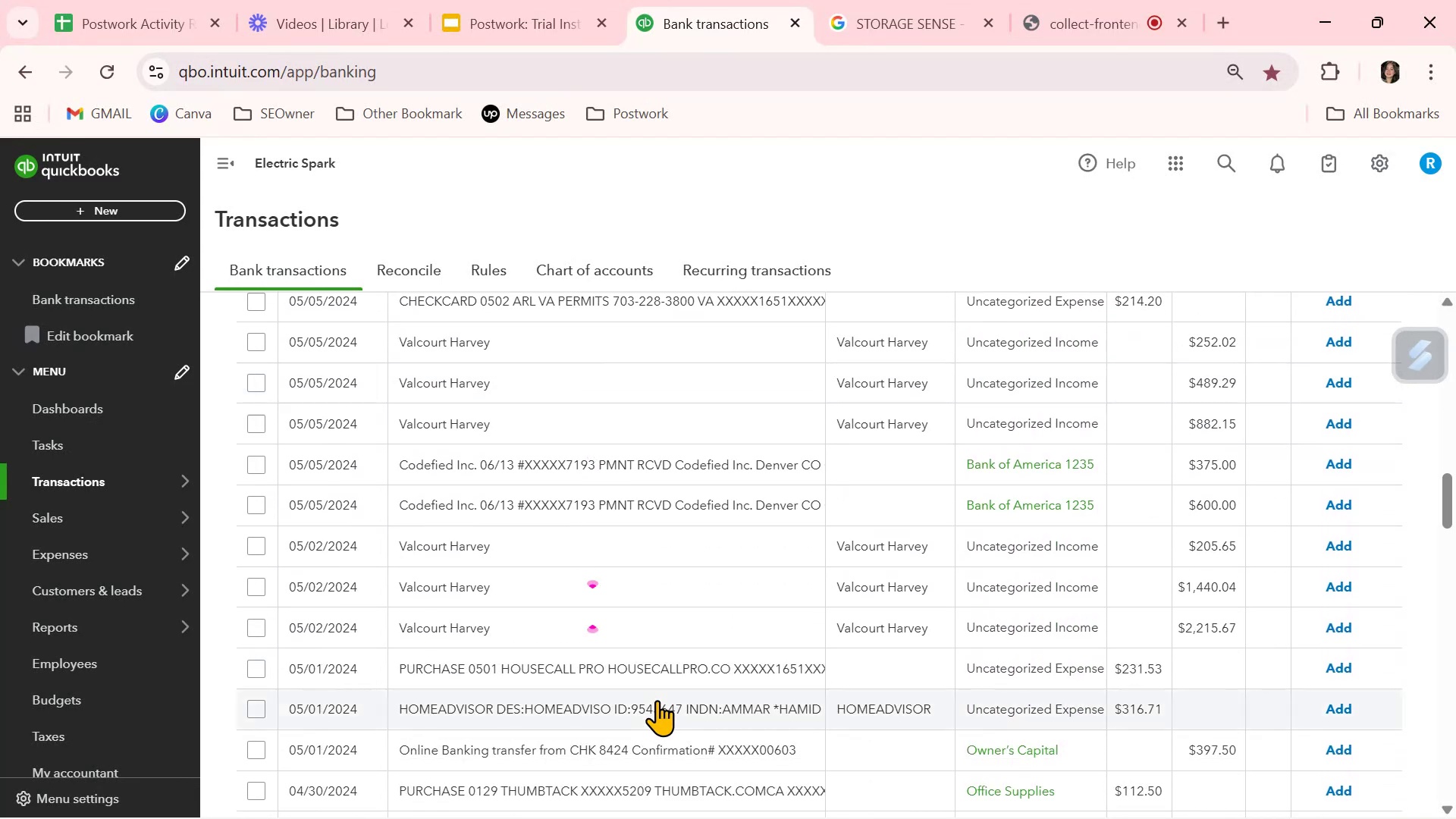 
scroll: coordinate [657, 700], scroll_direction: up, amount: 1.0
 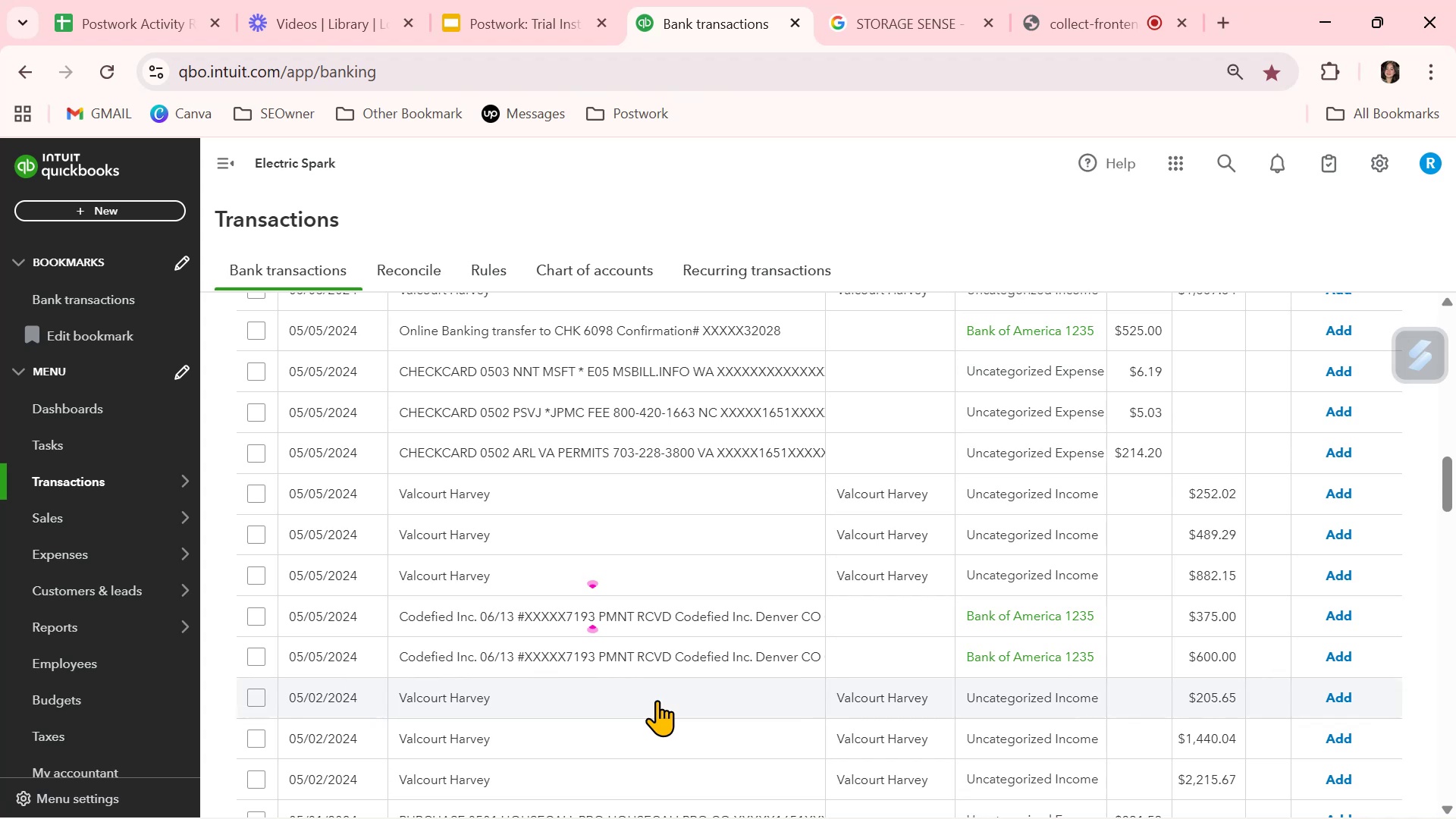 
wait(6.42)
 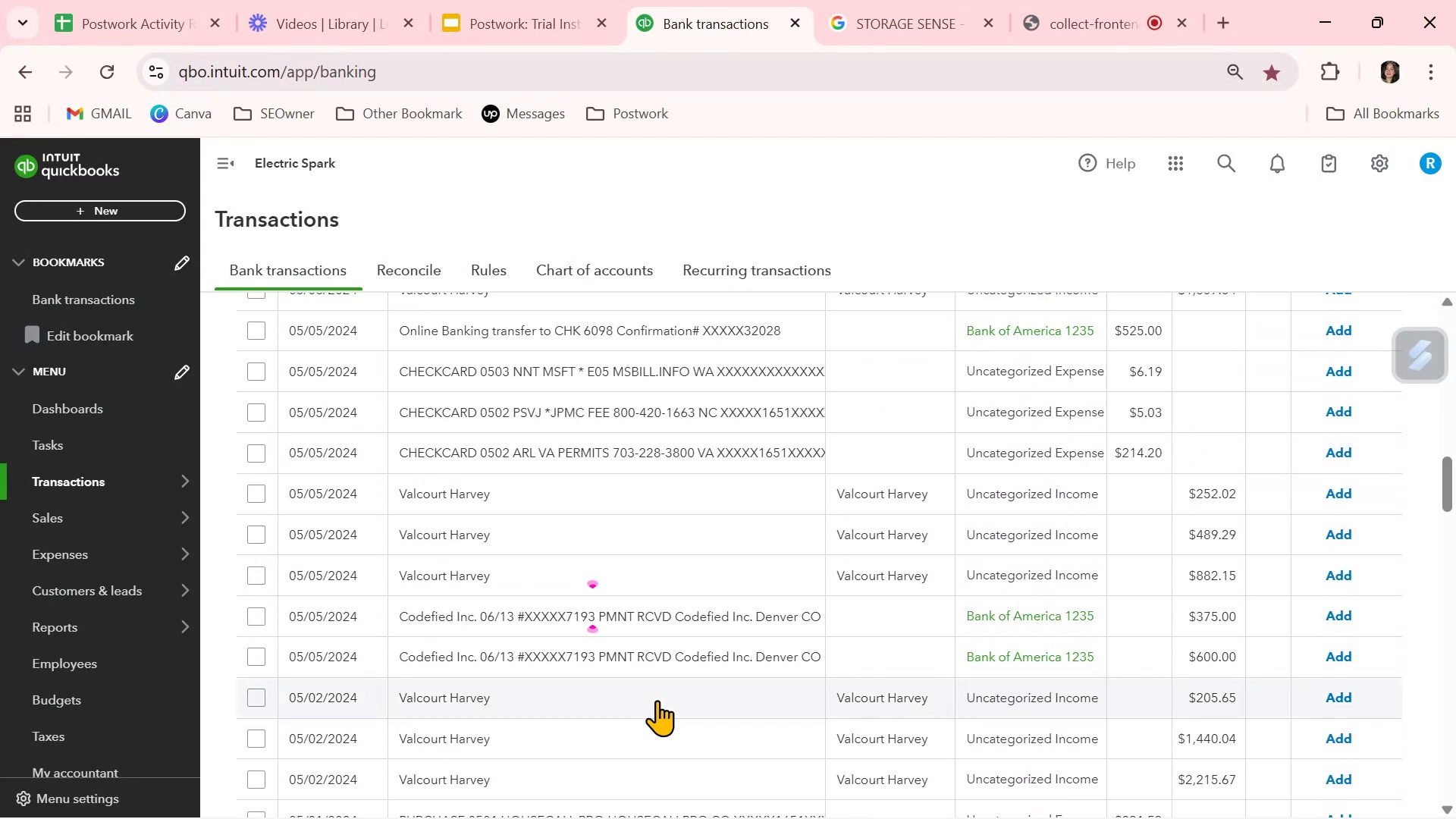 
scroll: coordinate [657, 700], scroll_direction: down, amount: 5.0
 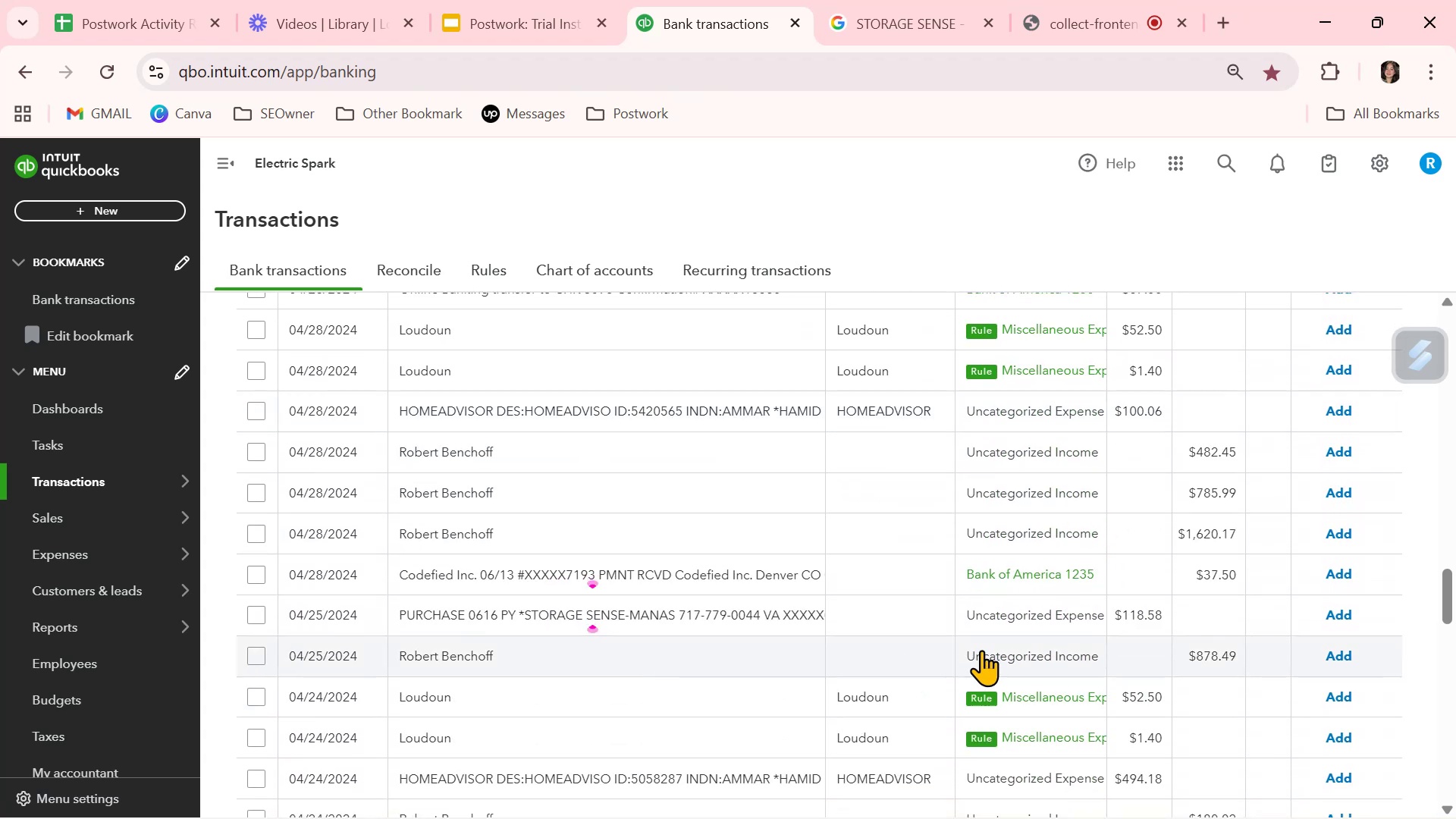 
left_click([916, 613])
 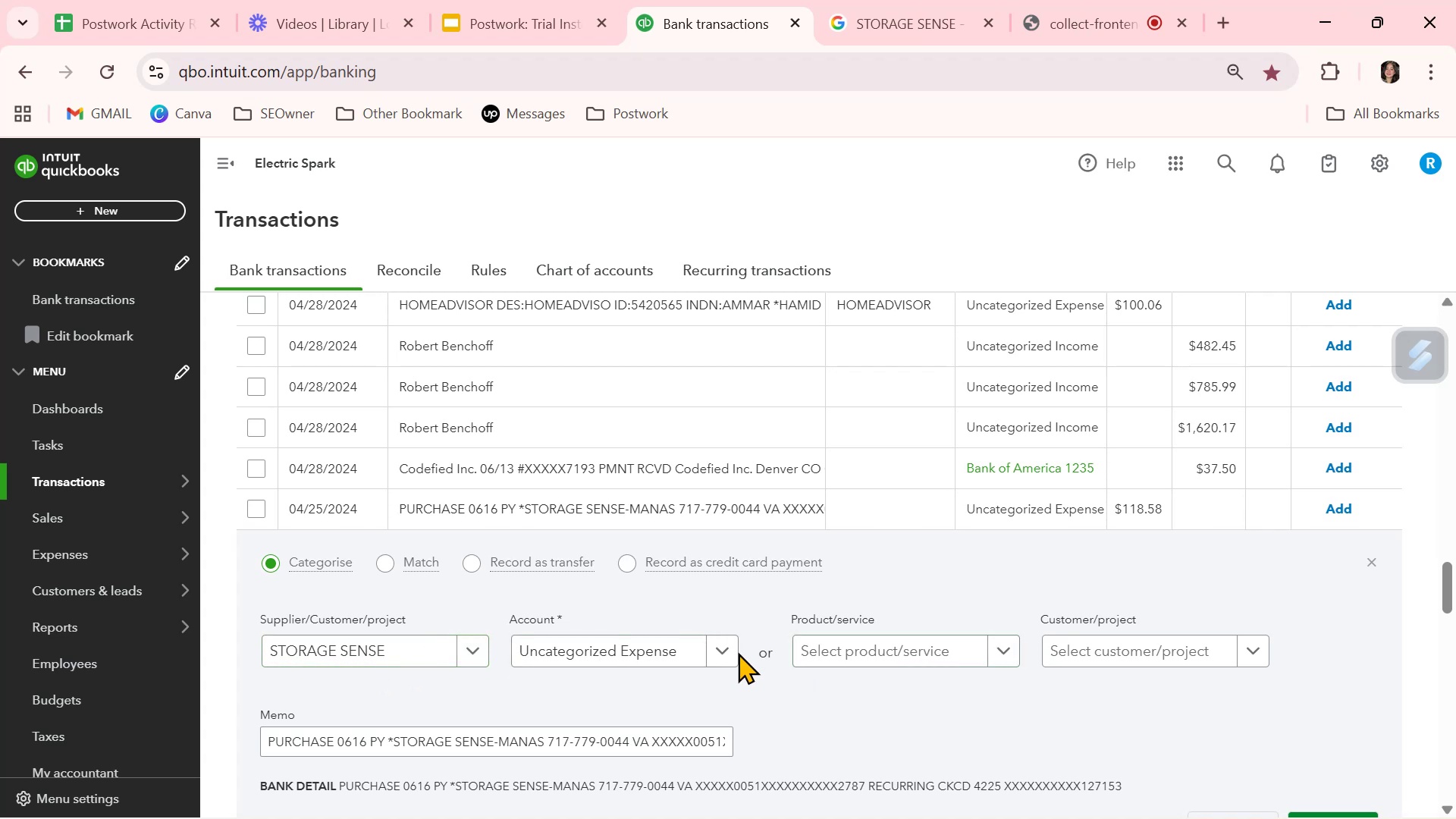 
left_click([683, 646])
 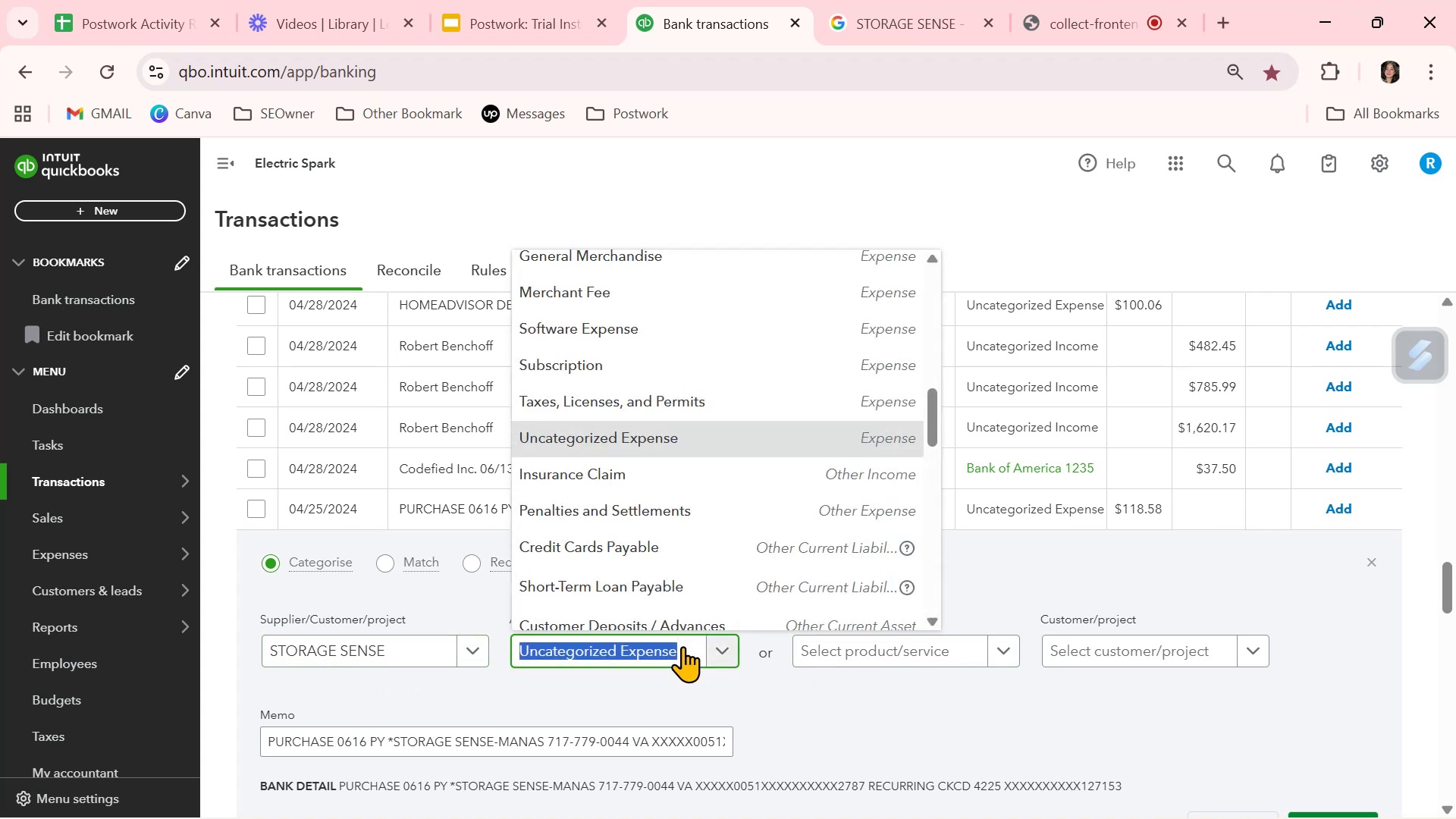 
type(SOF)
 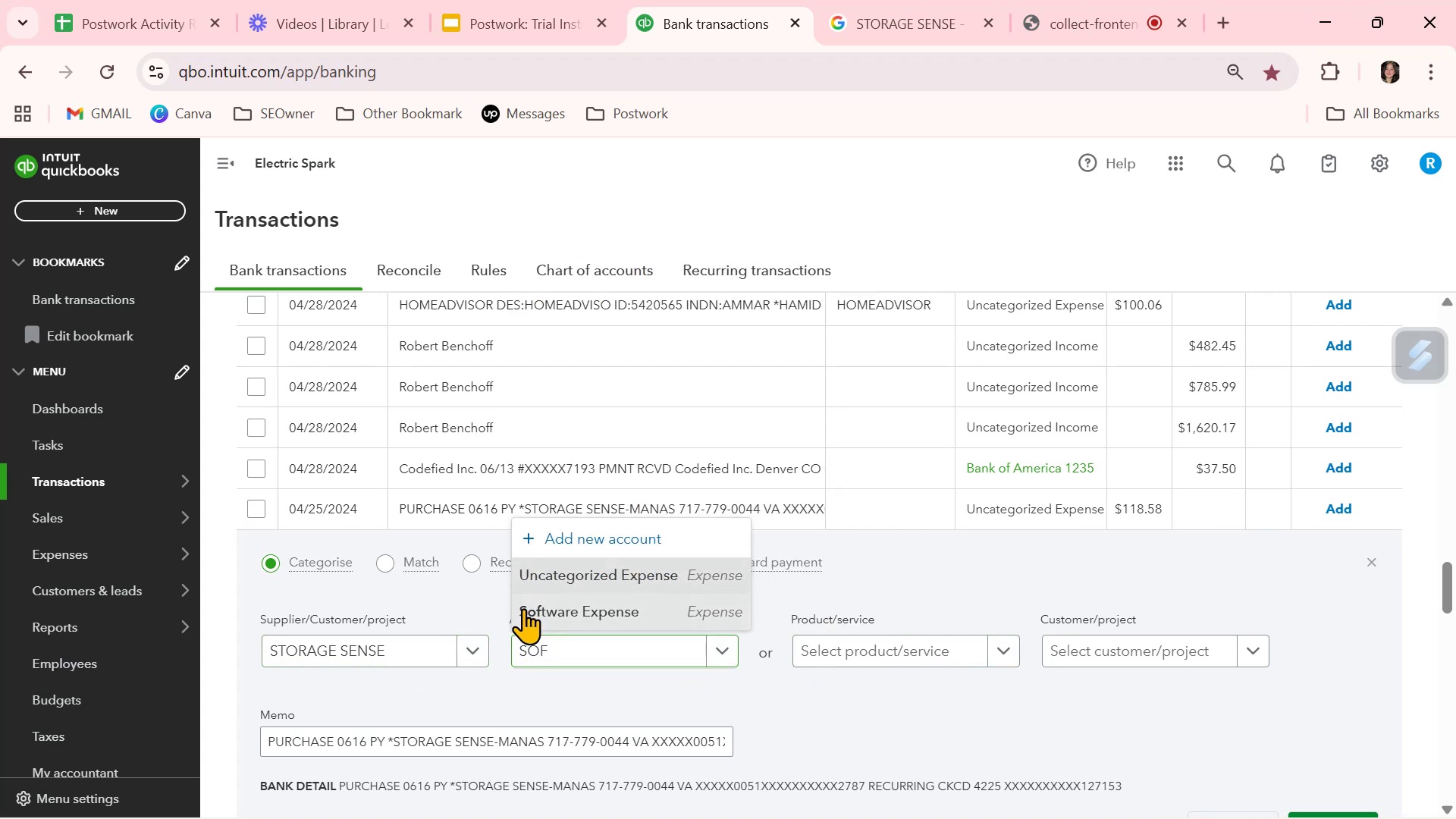 
scroll: coordinate [978, 670], scroll_direction: down, amount: 1.0
 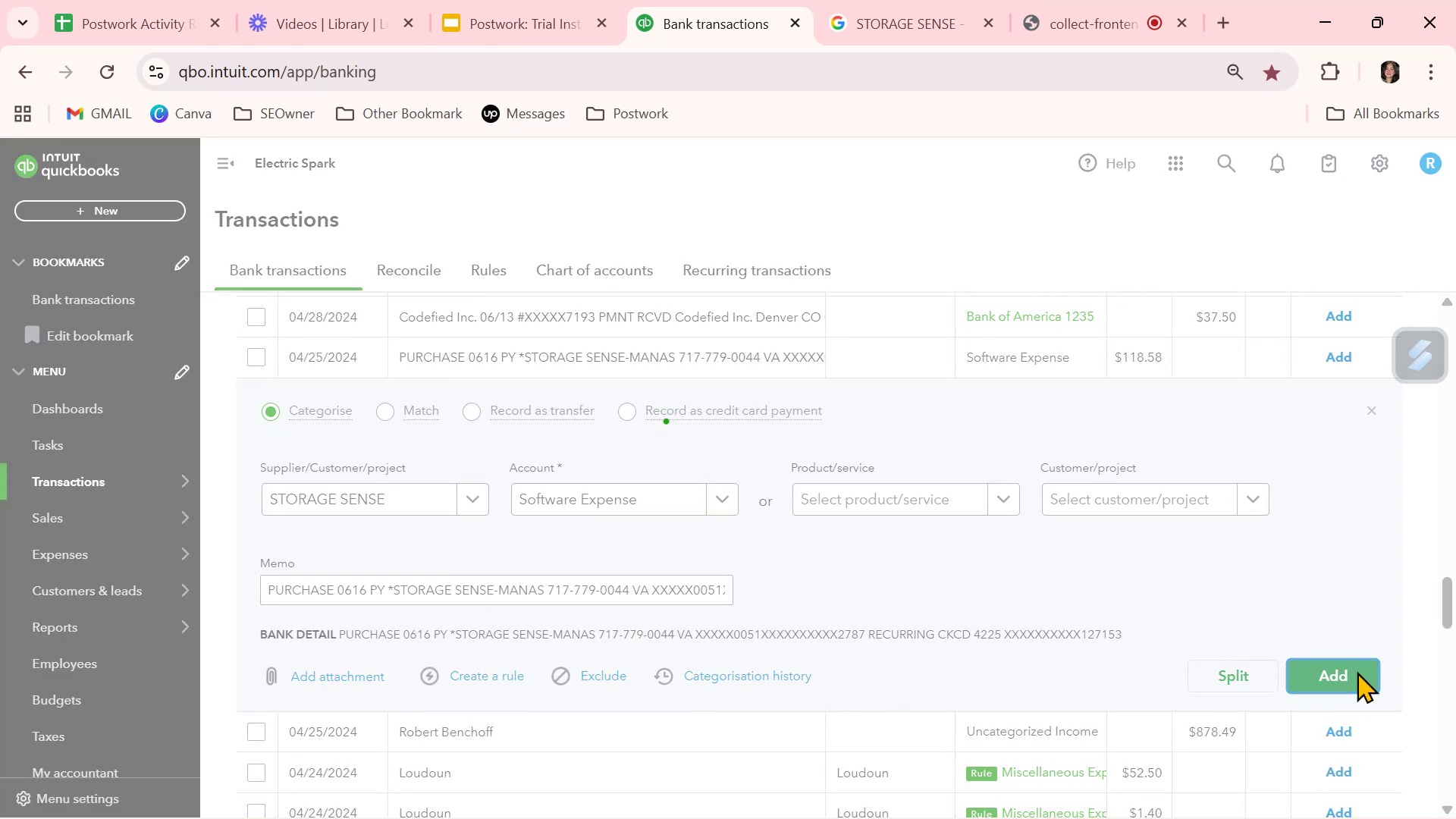 